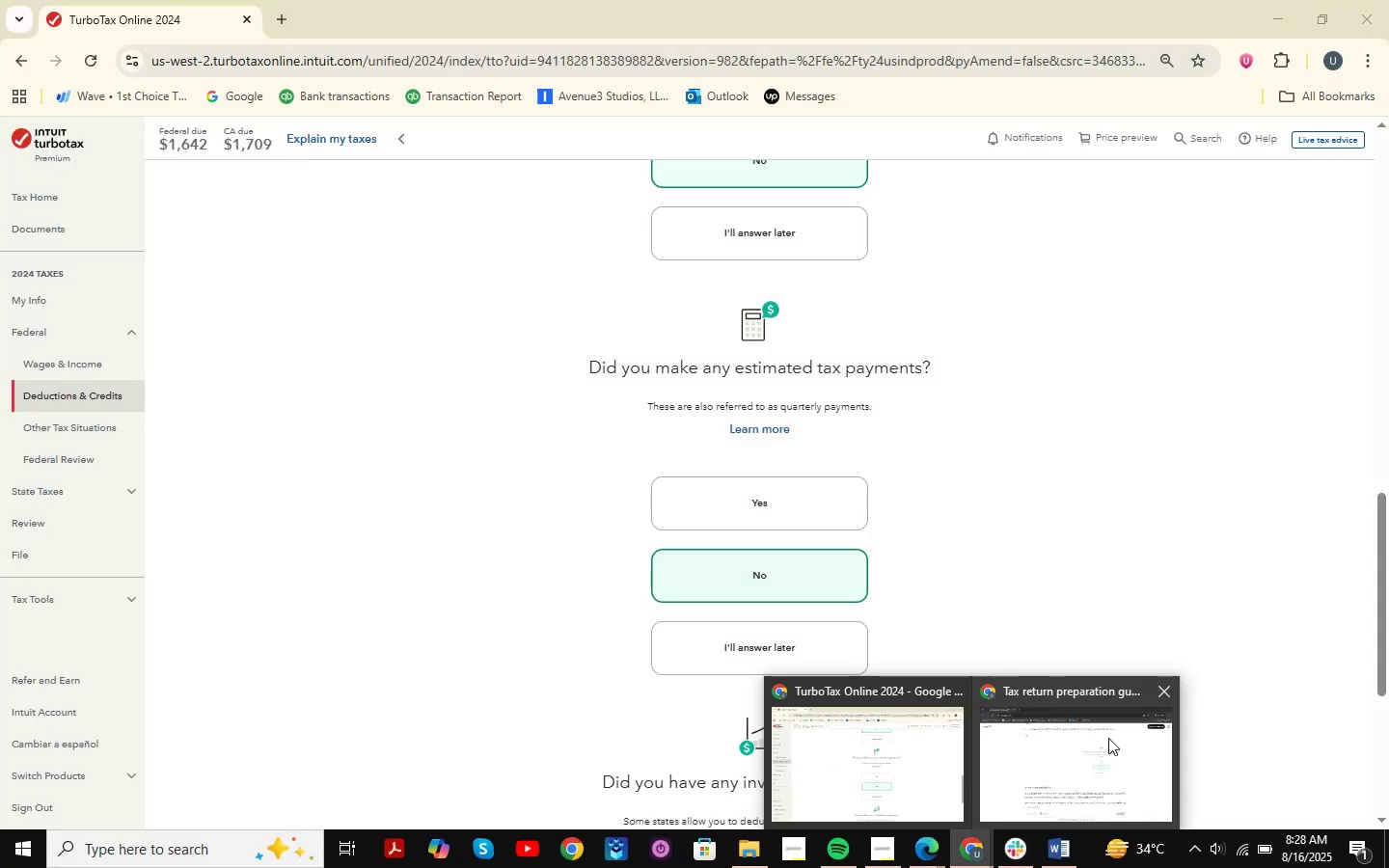 
left_click([1108, 738])
 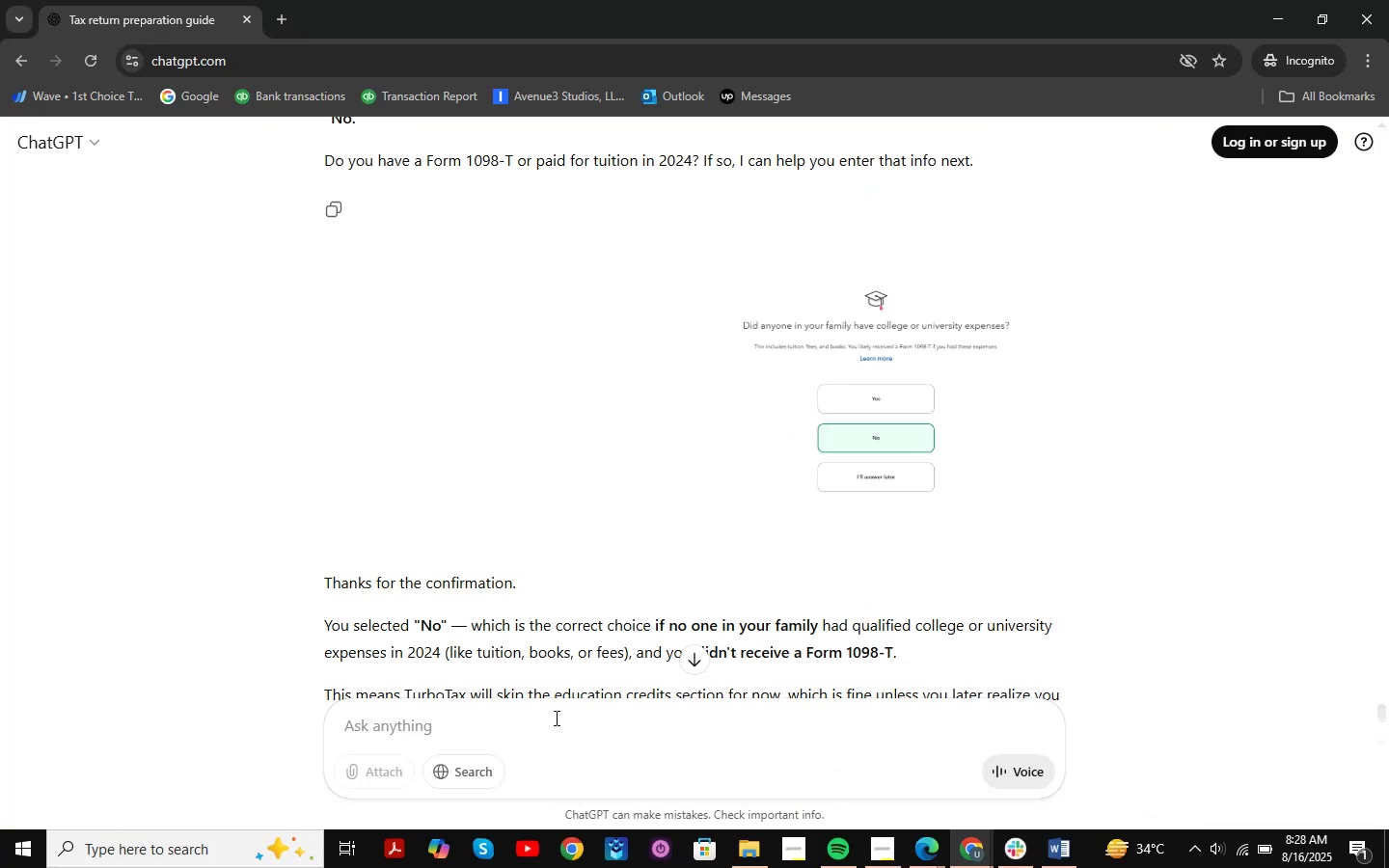 
key(Control+V)
 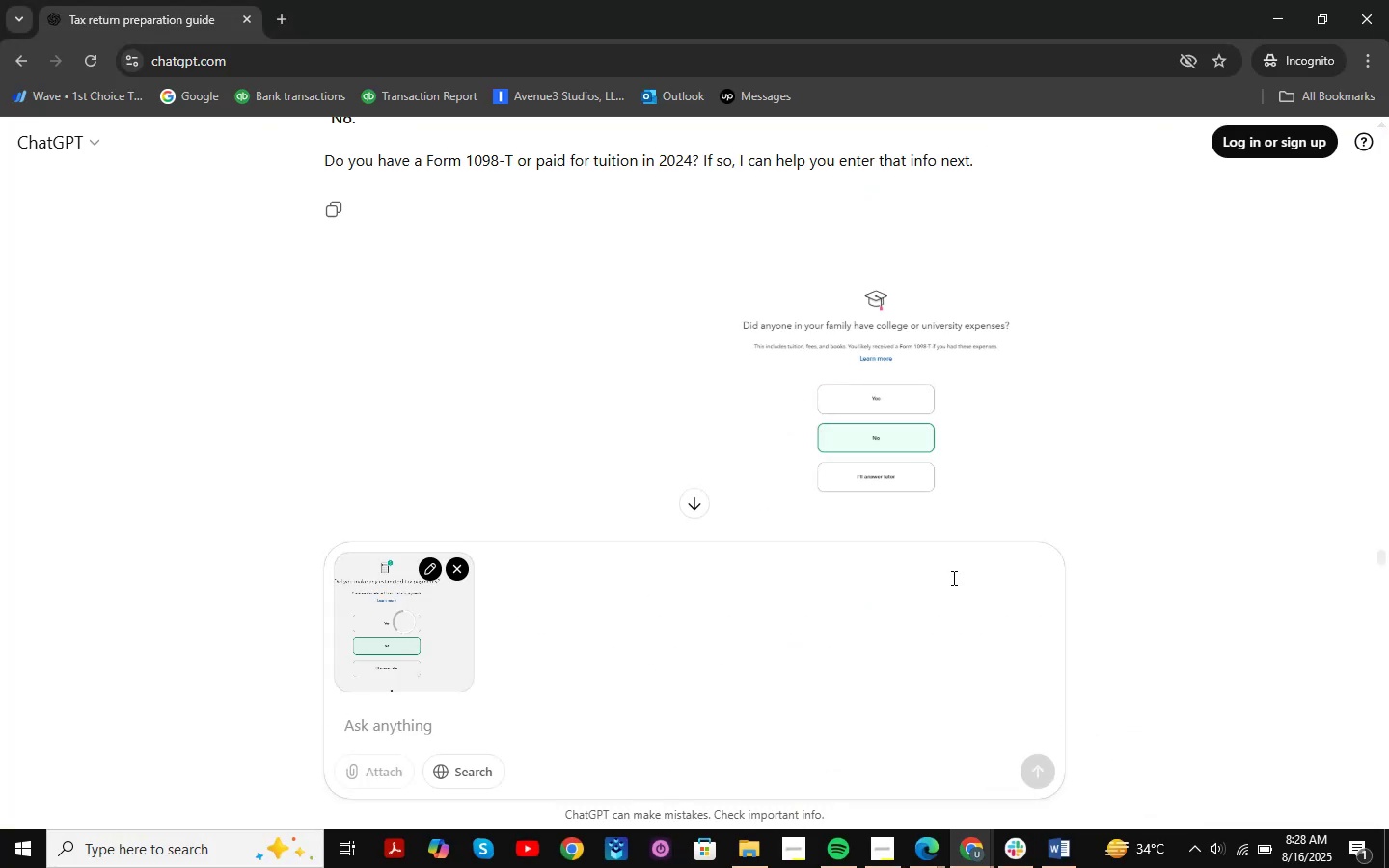 
key(NumpadEnter)
 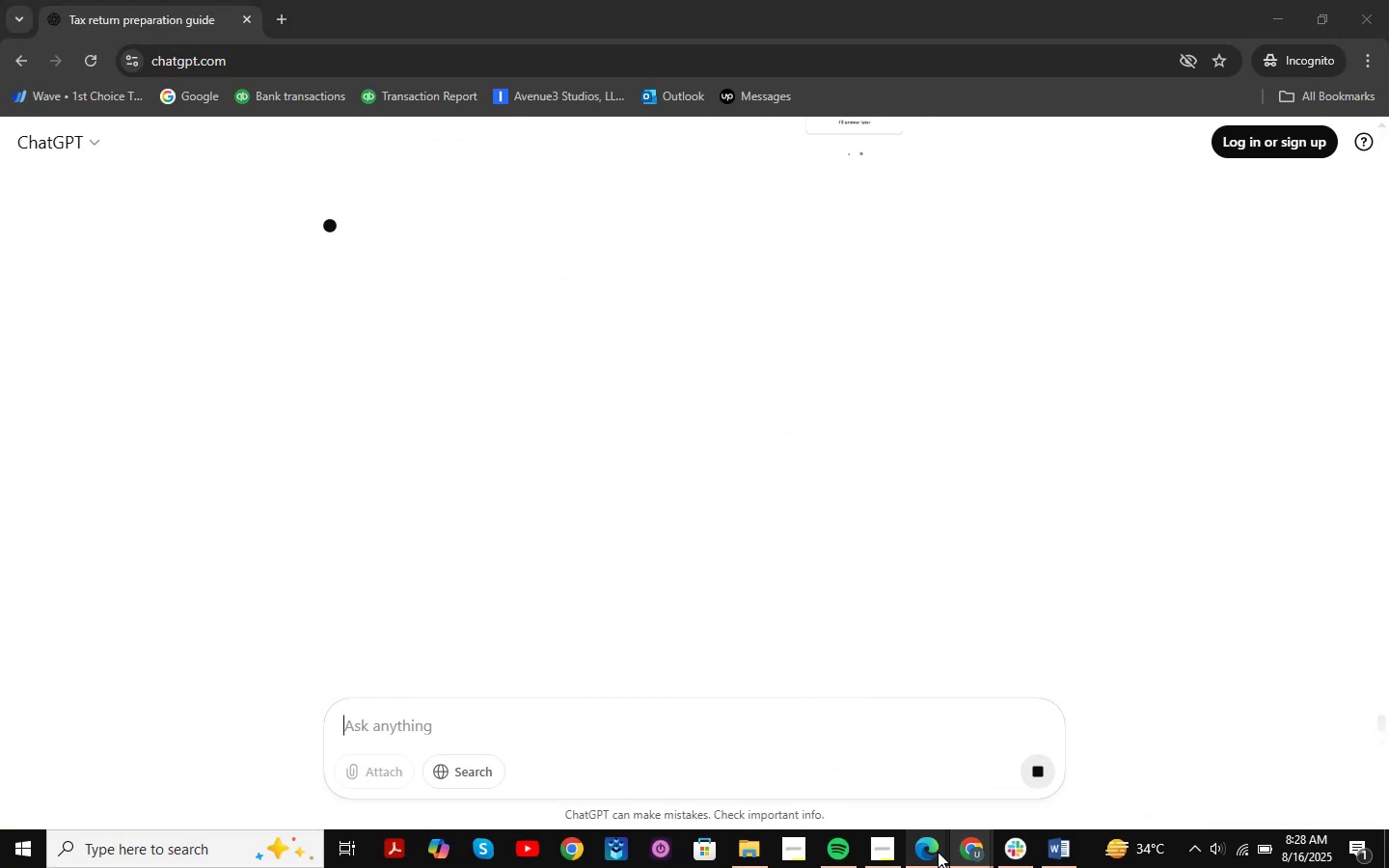 
left_click([836, 776])
 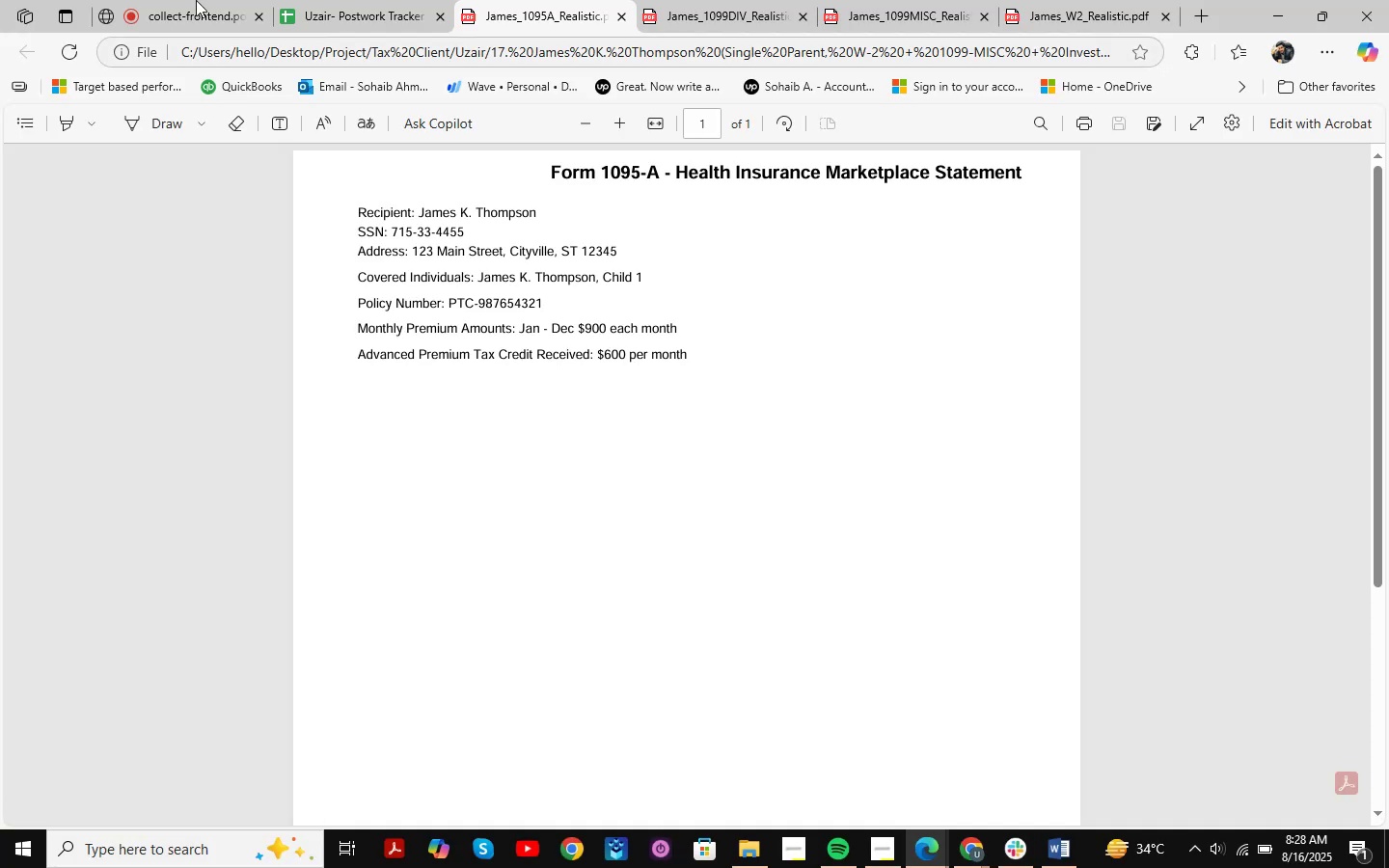 
left_click([168, 0])
 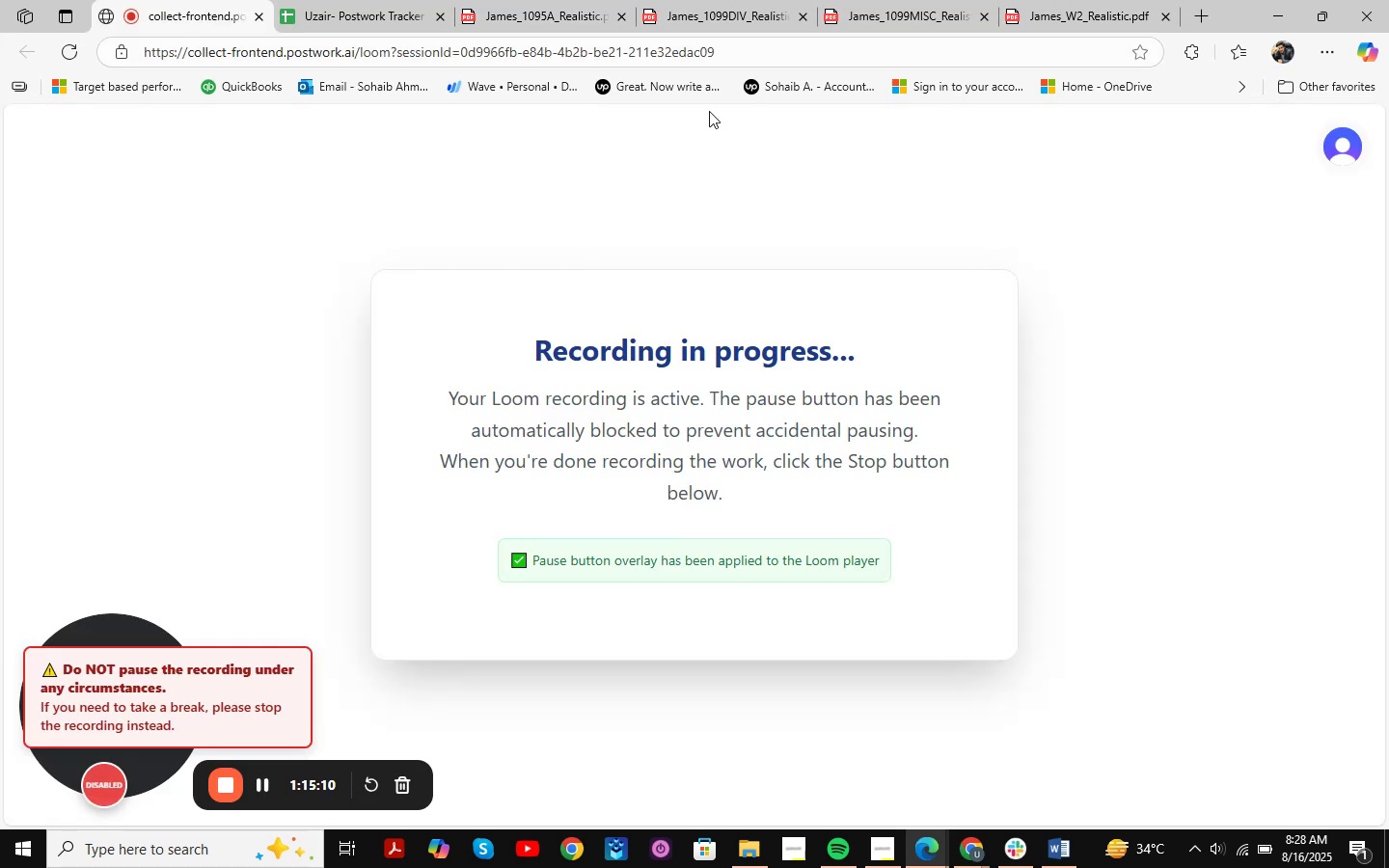 
left_click_drag(start_coordinate=[698, 6], to_coordinate=[703, 5])
 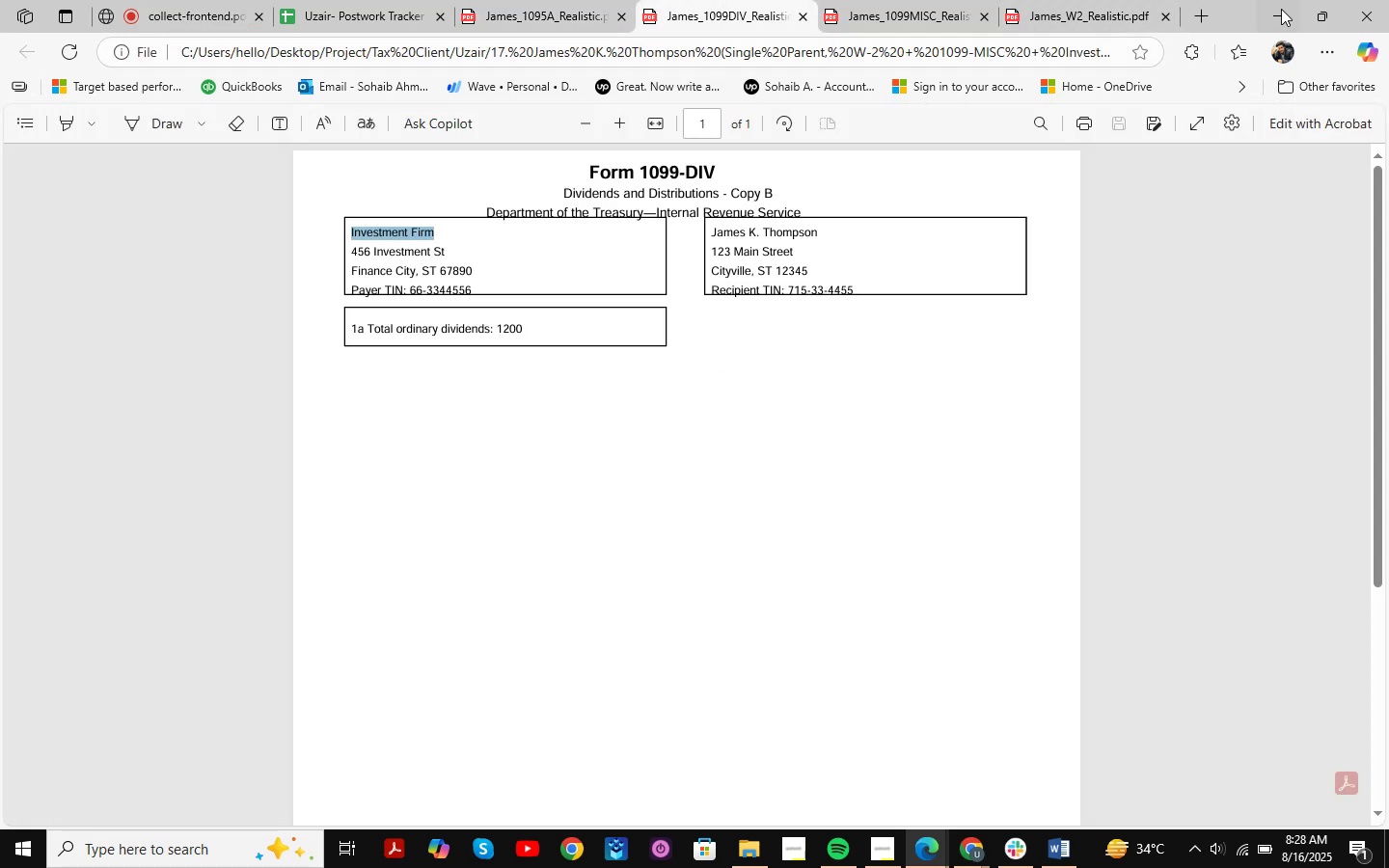 
left_click([1290, 6])
 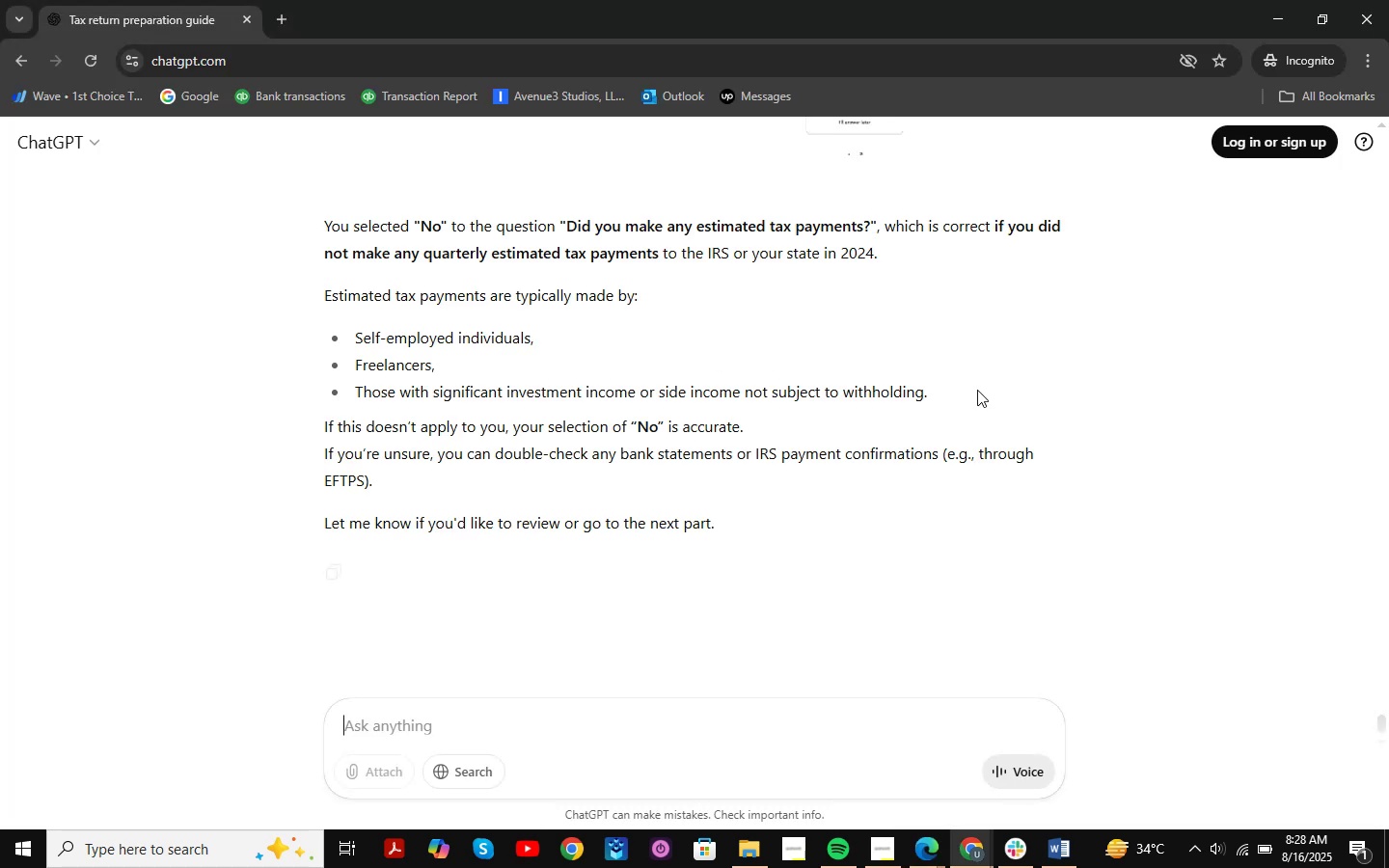 
scroll: coordinate [805, 471], scroll_direction: up, amount: 2.0
 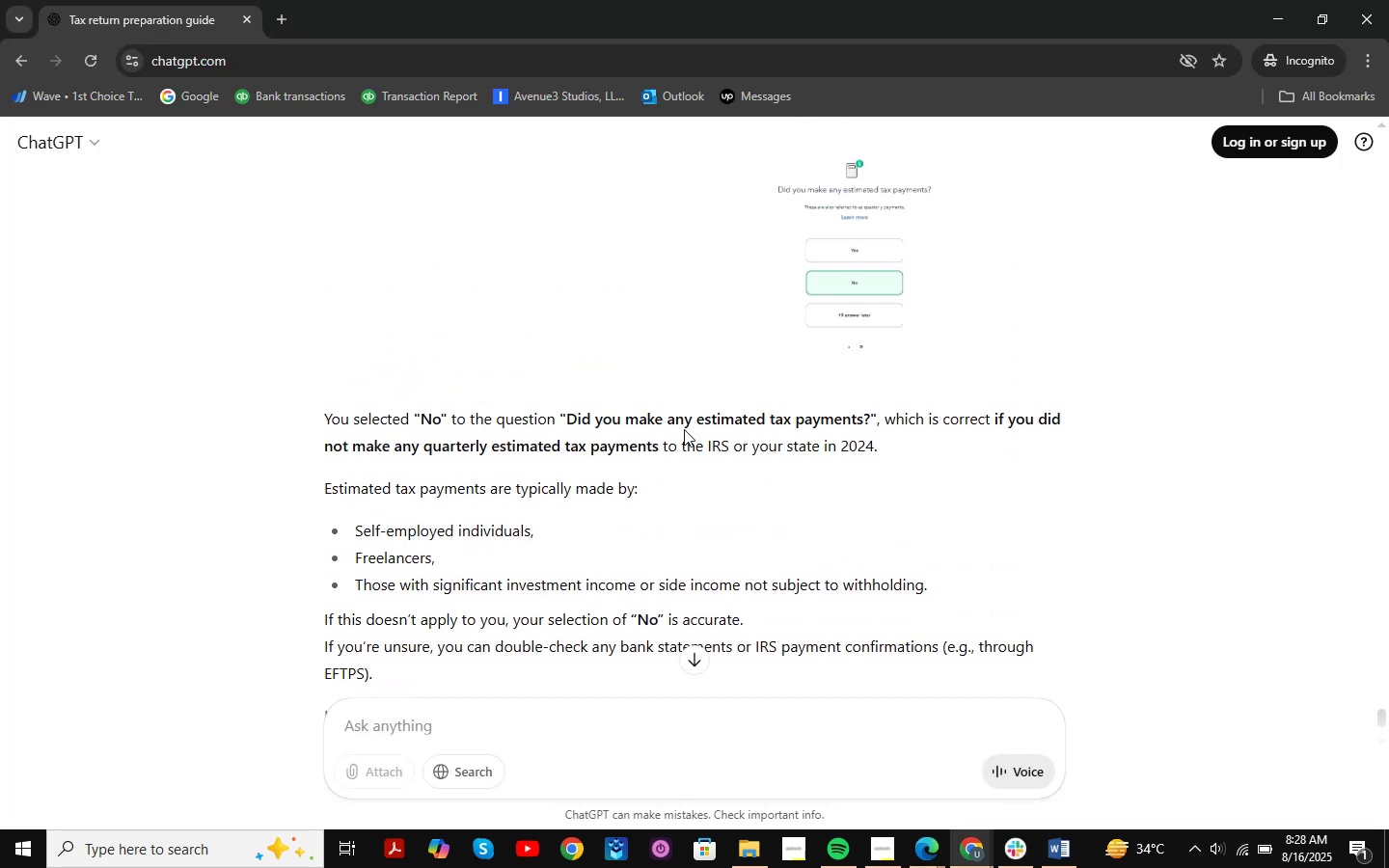 
left_click_drag(start_coordinate=[563, 418], to_coordinate=[1076, 414])
 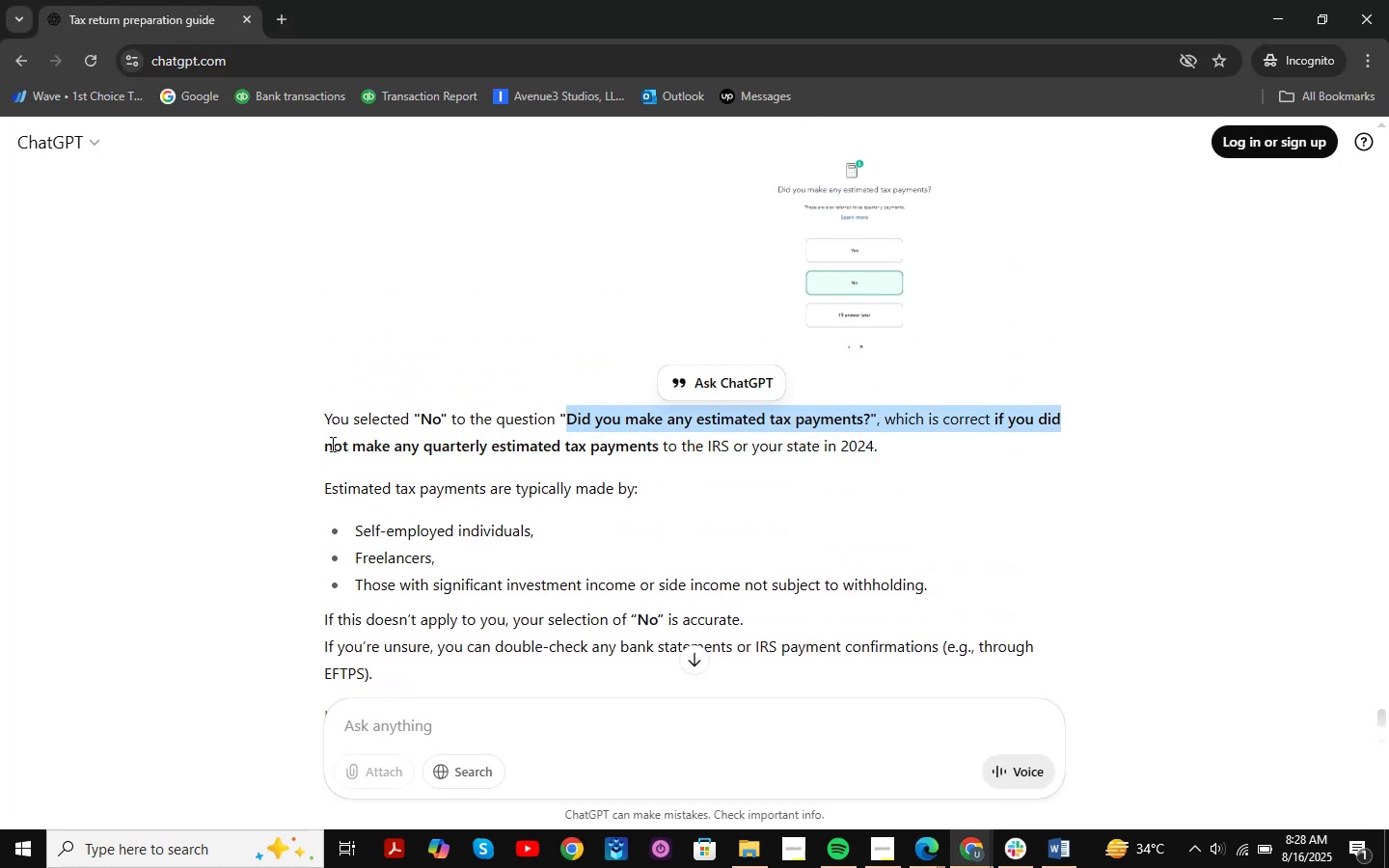 
left_click_drag(start_coordinate=[321, 444], to_coordinate=[924, 443])
 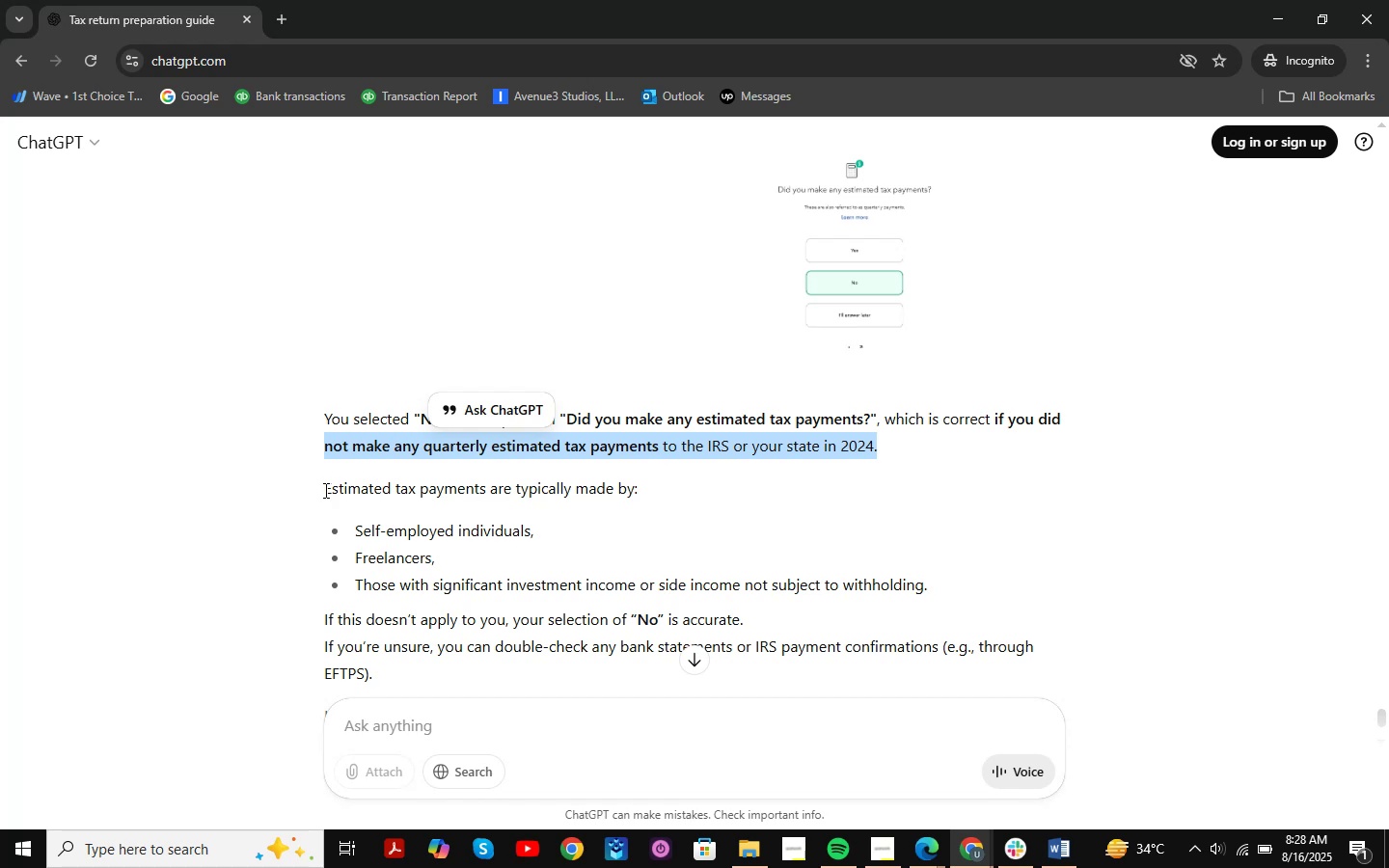 
left_click_drag(start_coordinate=[318, 493], to_coordinate=[720, 488])
 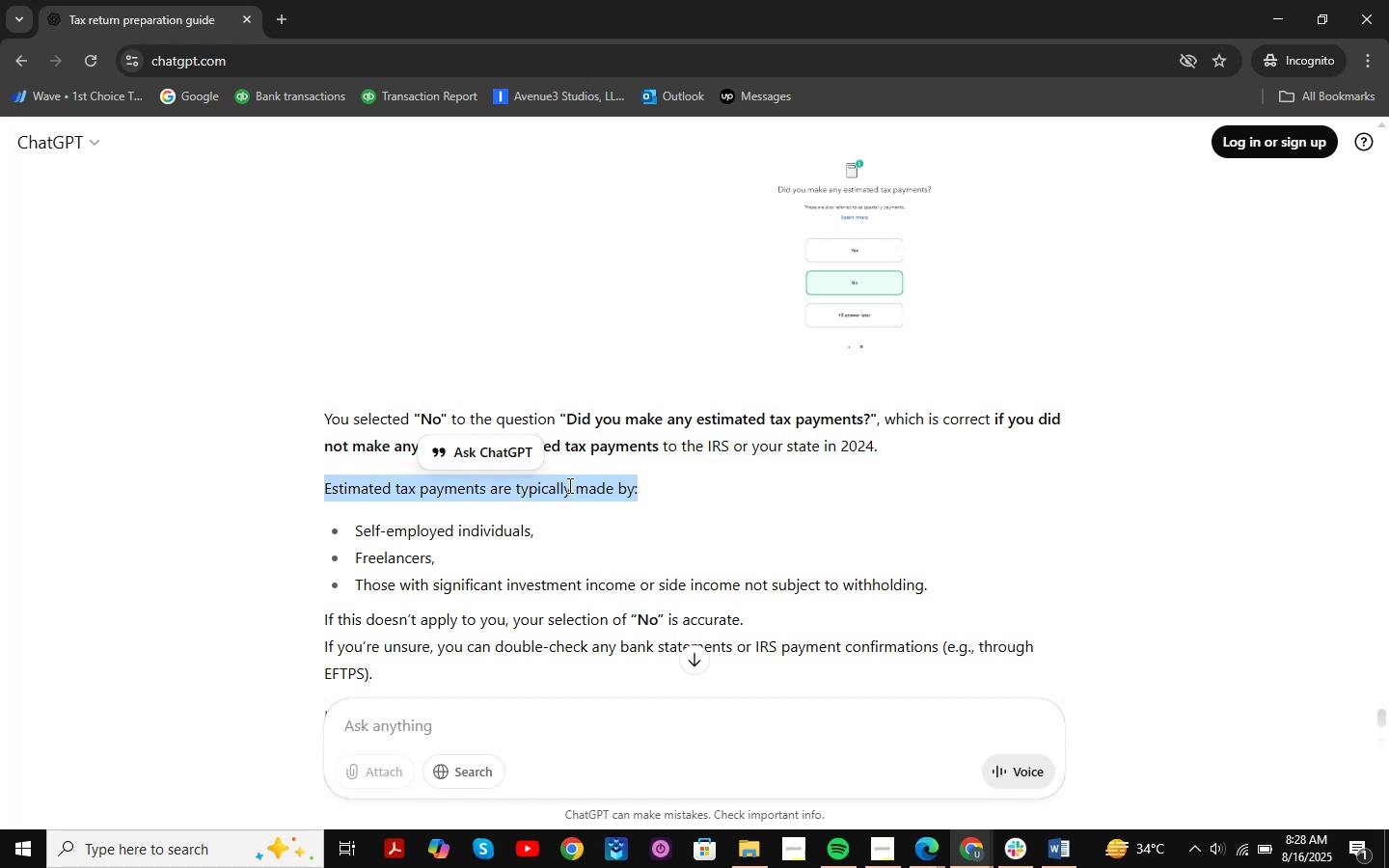 
scroll: coordinate [520, 477], scroll_direction: down, amount: 2.0
 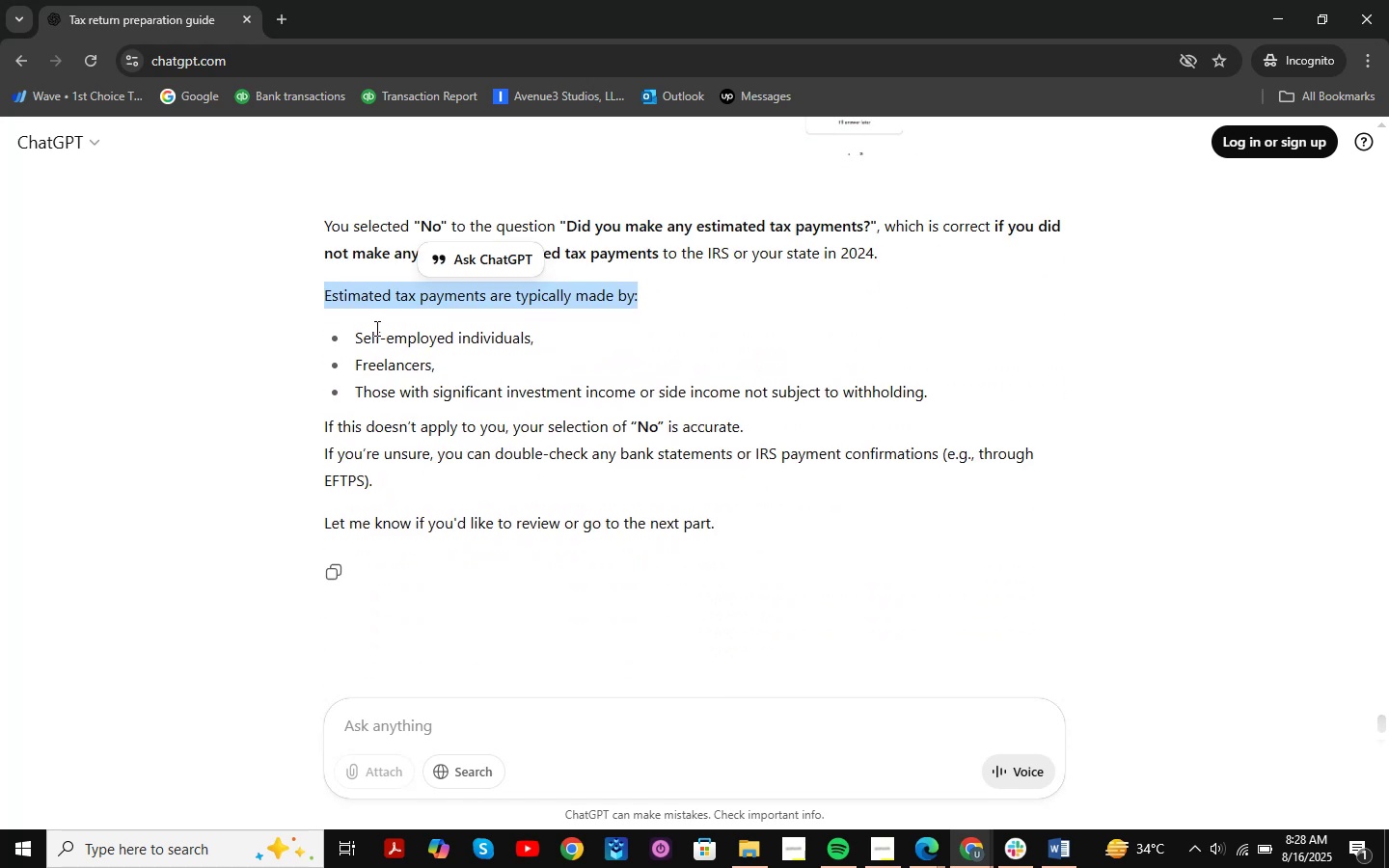 
left_click_drag(start_coordinate=[354, 331], to_coordinate=[477, 347])
 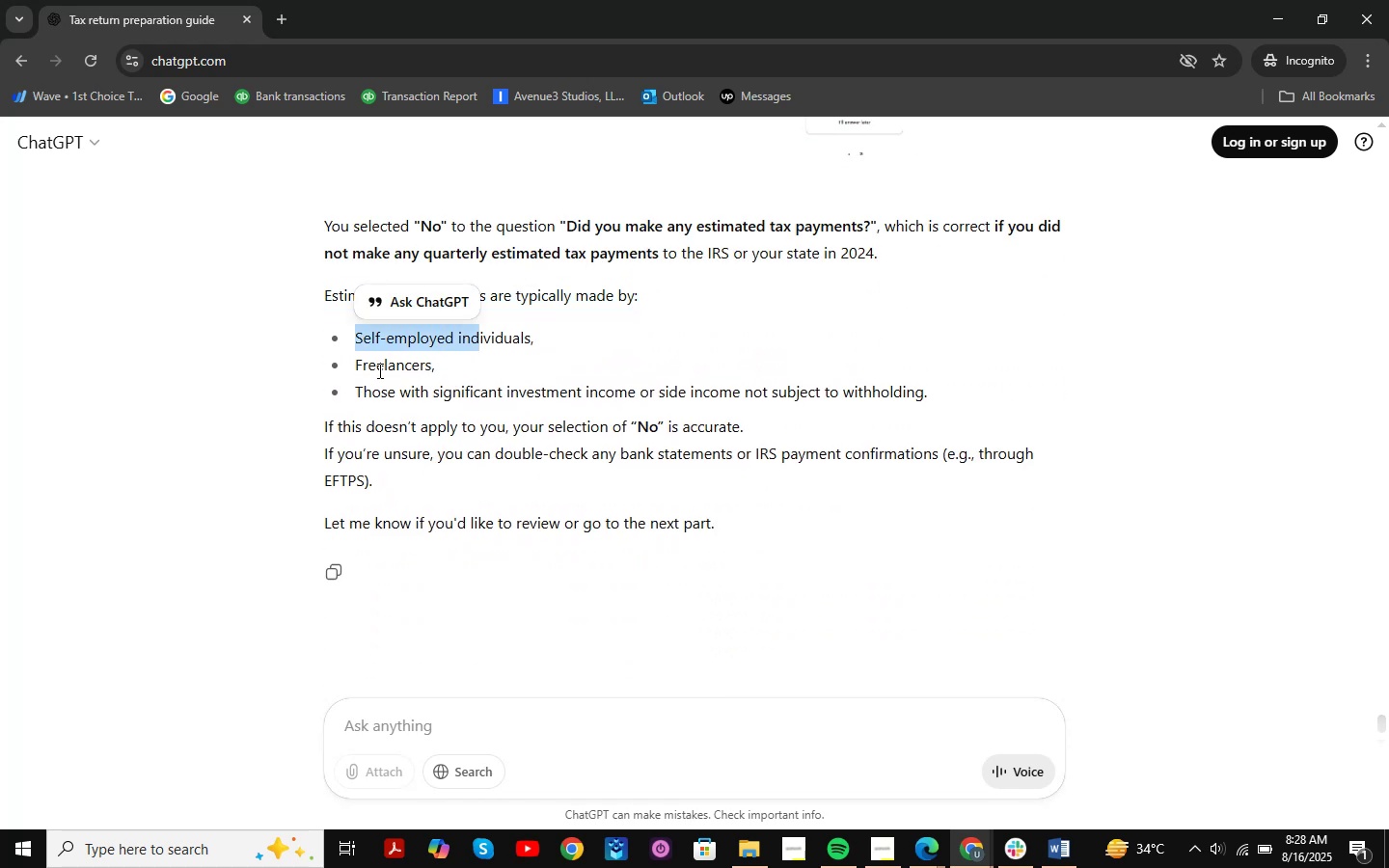 
left_click_drag(start_coordinate=[367, 370], to_coordinate=[447, 378])
 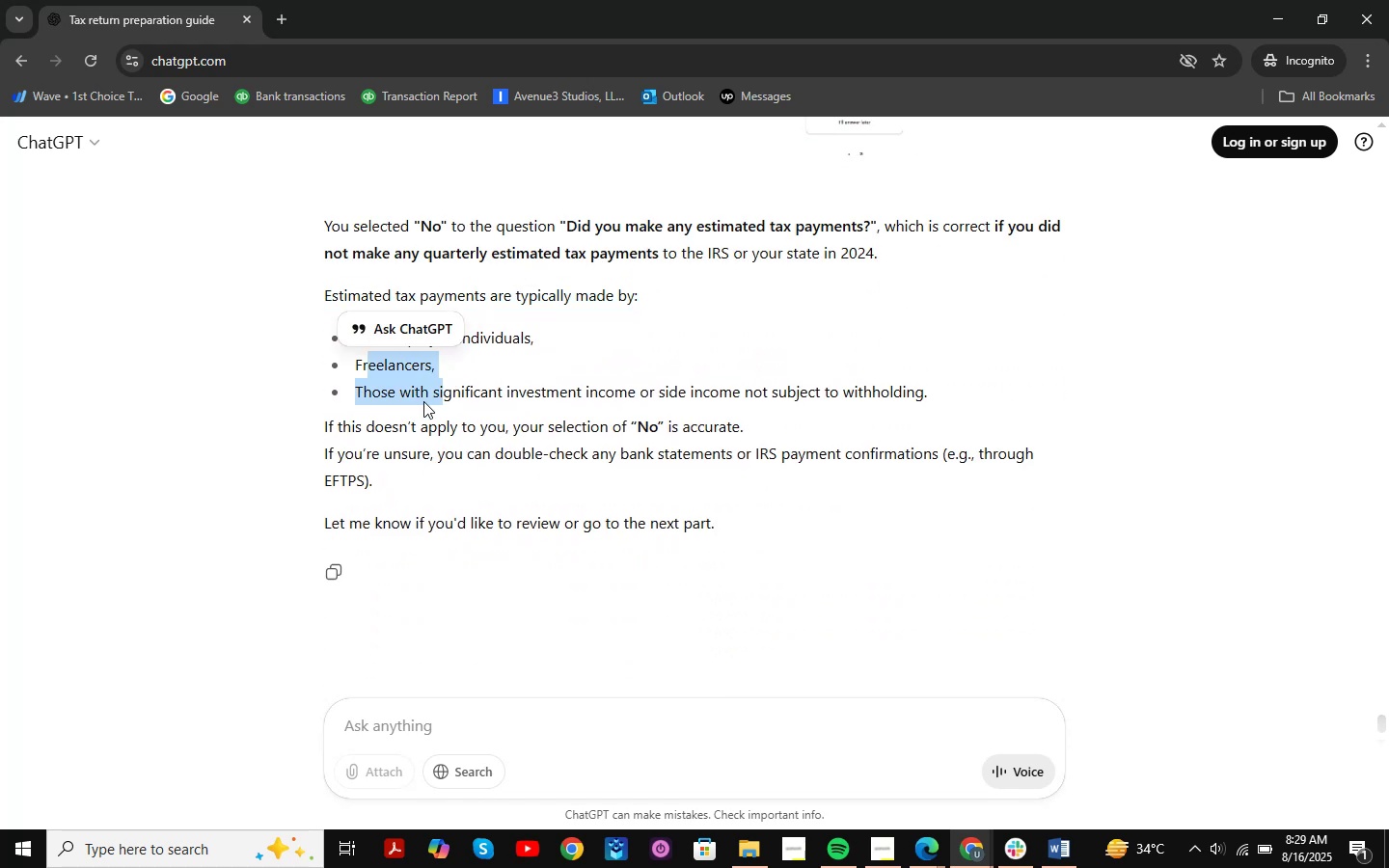 
left_click([530, 400])
 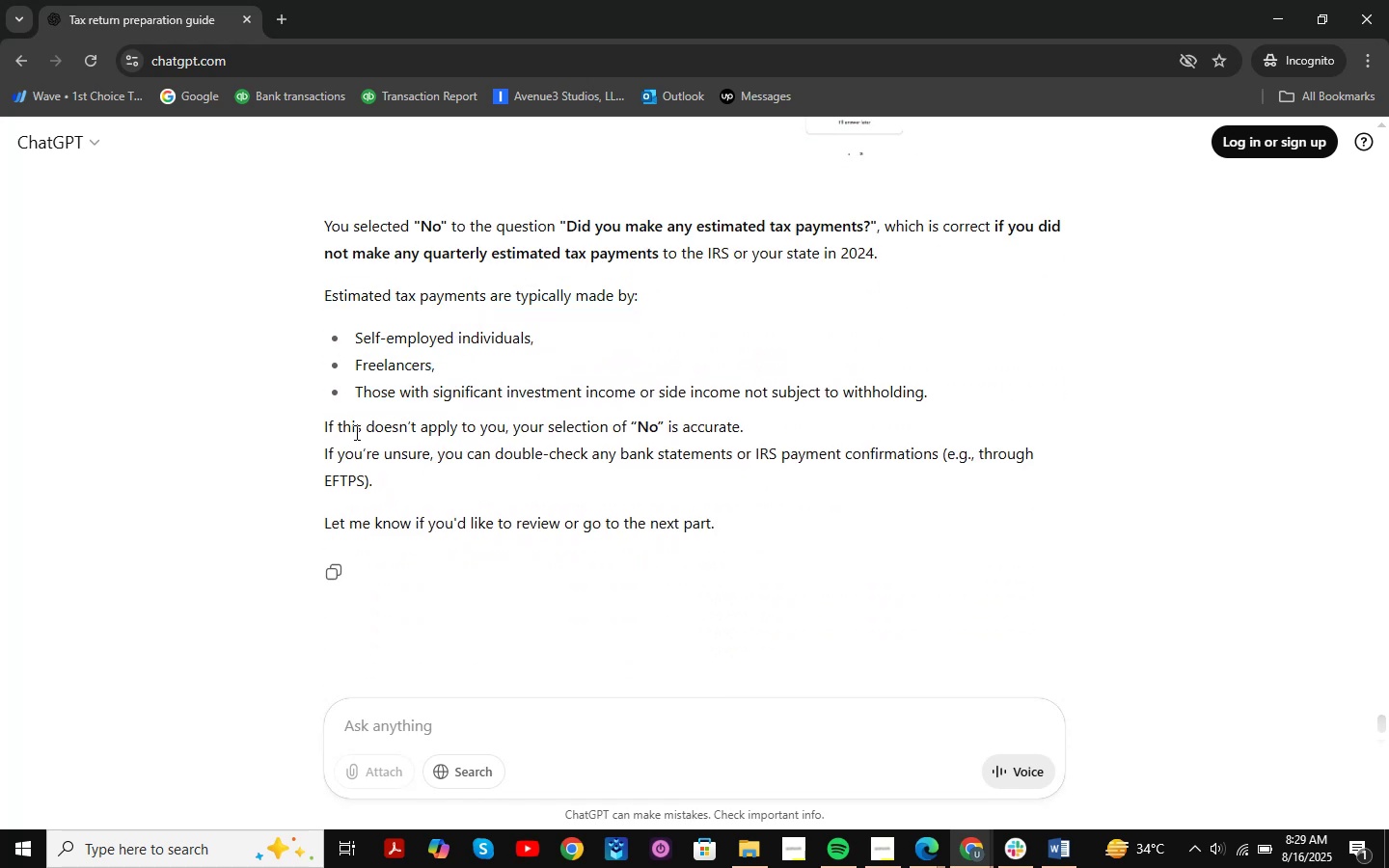 
left_click_drag(start_coordinate=[327, 430], to_coordinate=[787, 451])
 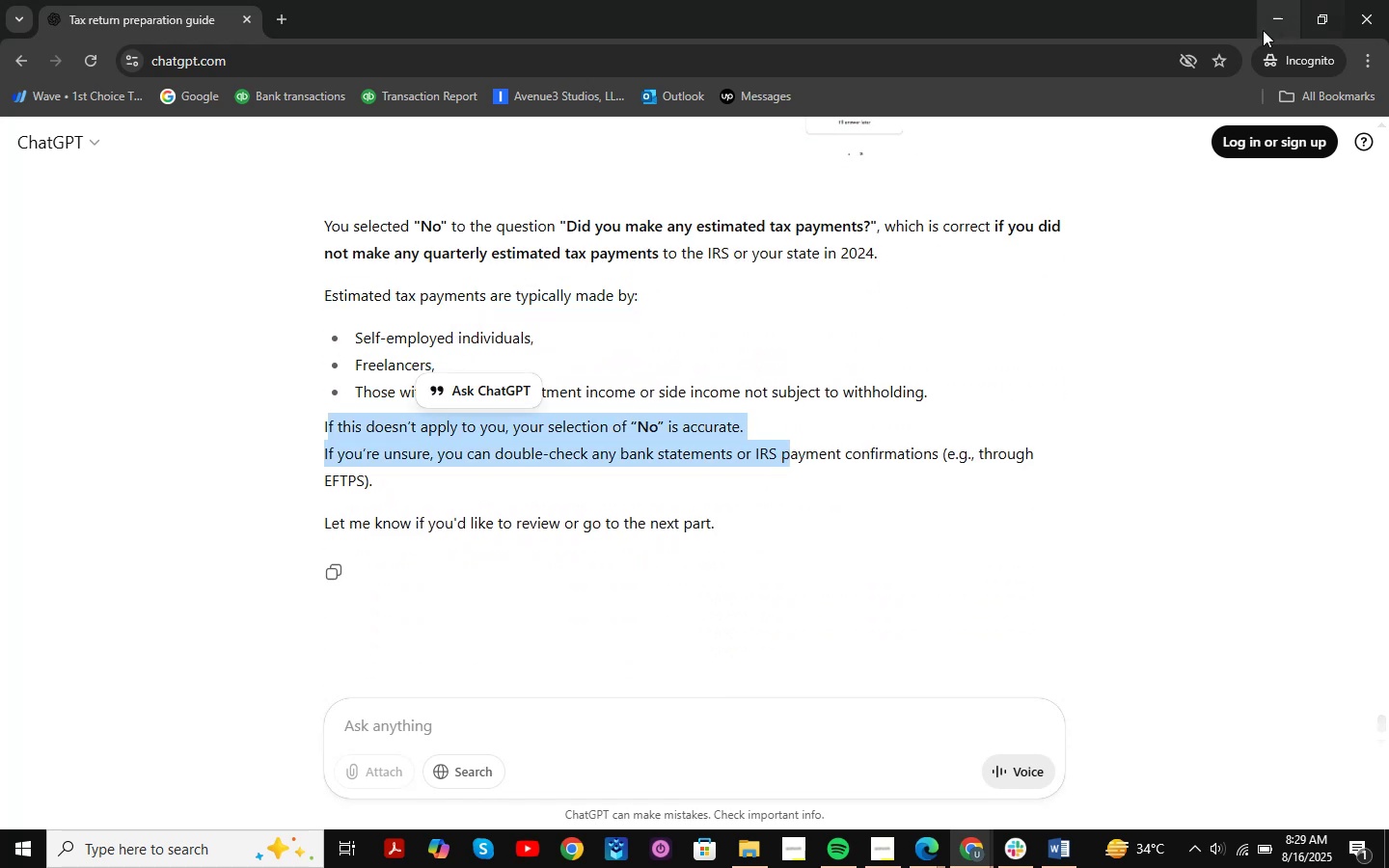 
left_click([1271, 23])
 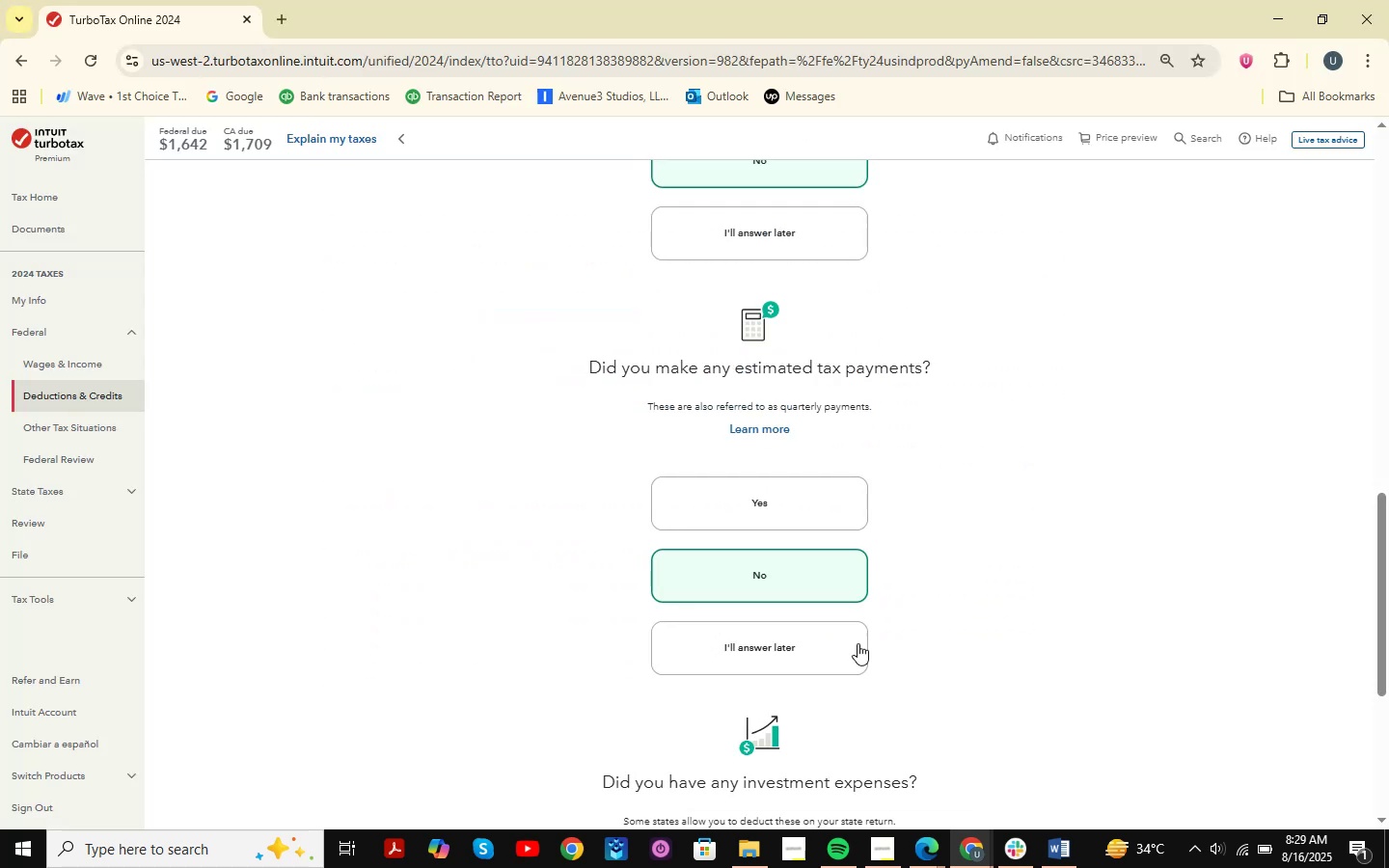 
scroll: coordinate [916, 496], scroll_direction: down, amount: 2.0
 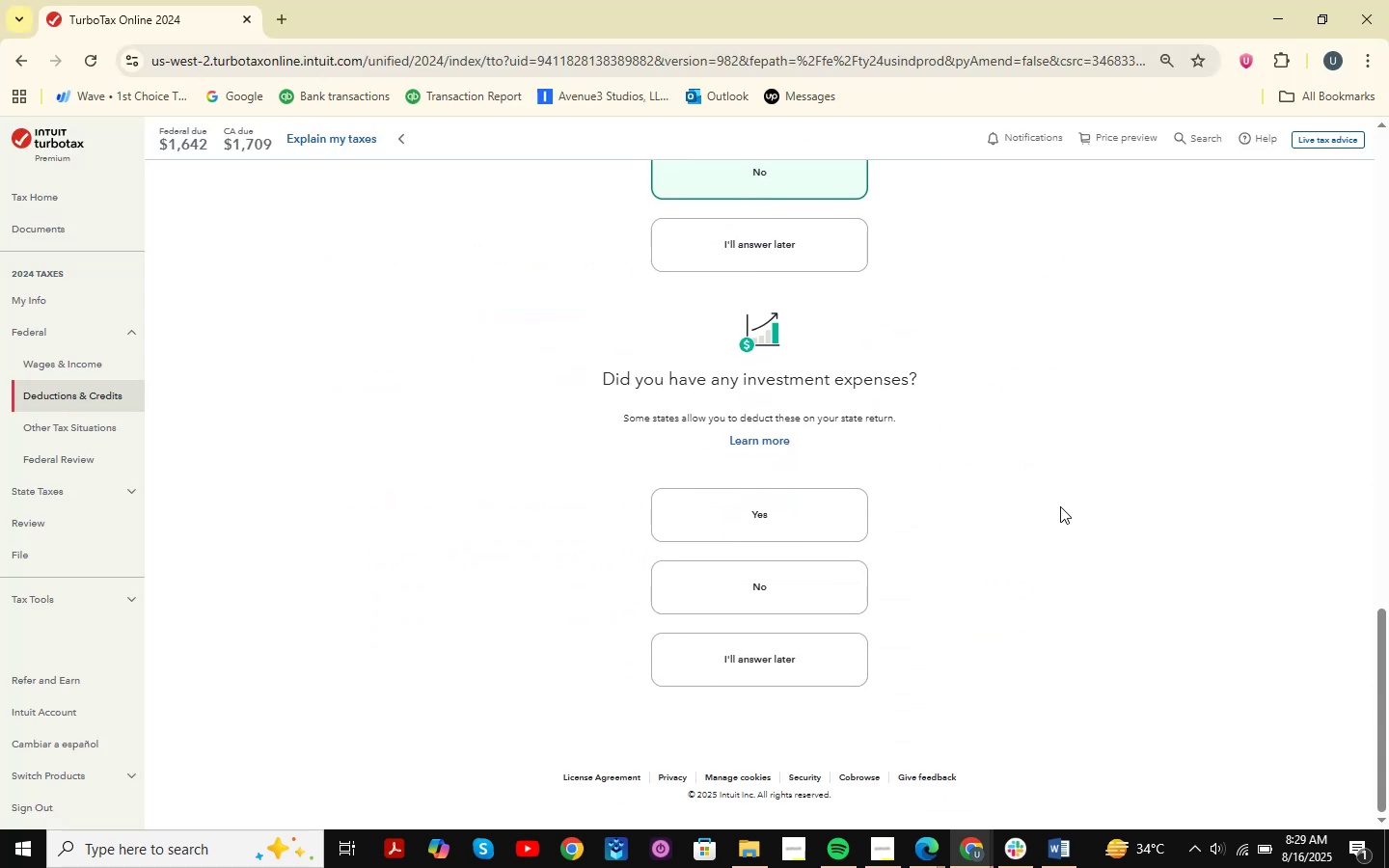 
key(Meta+MetaLeft)
 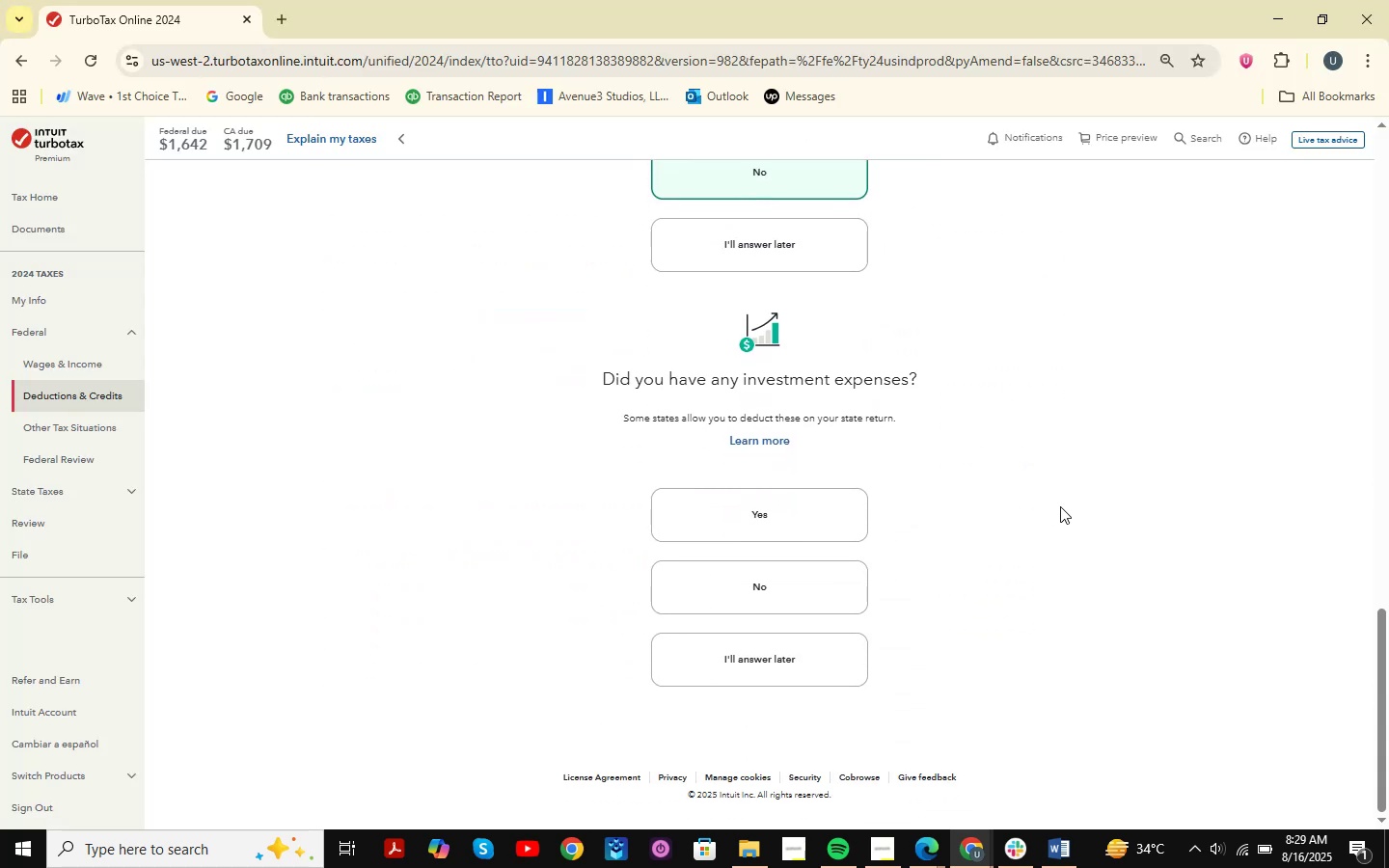 
key(Meta+Shift+ShiftLeft)
 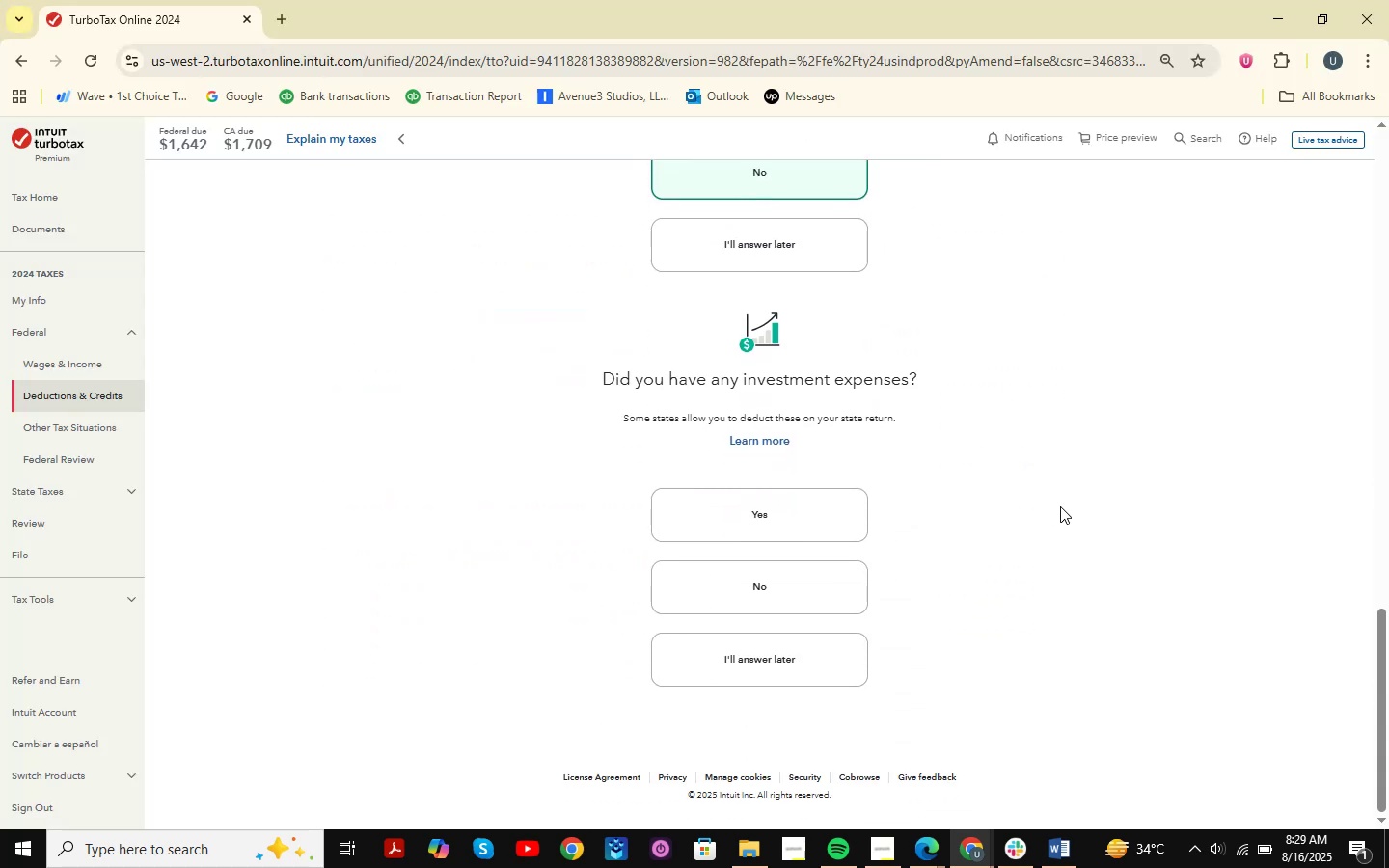 
key(Meta+Shift+S)
 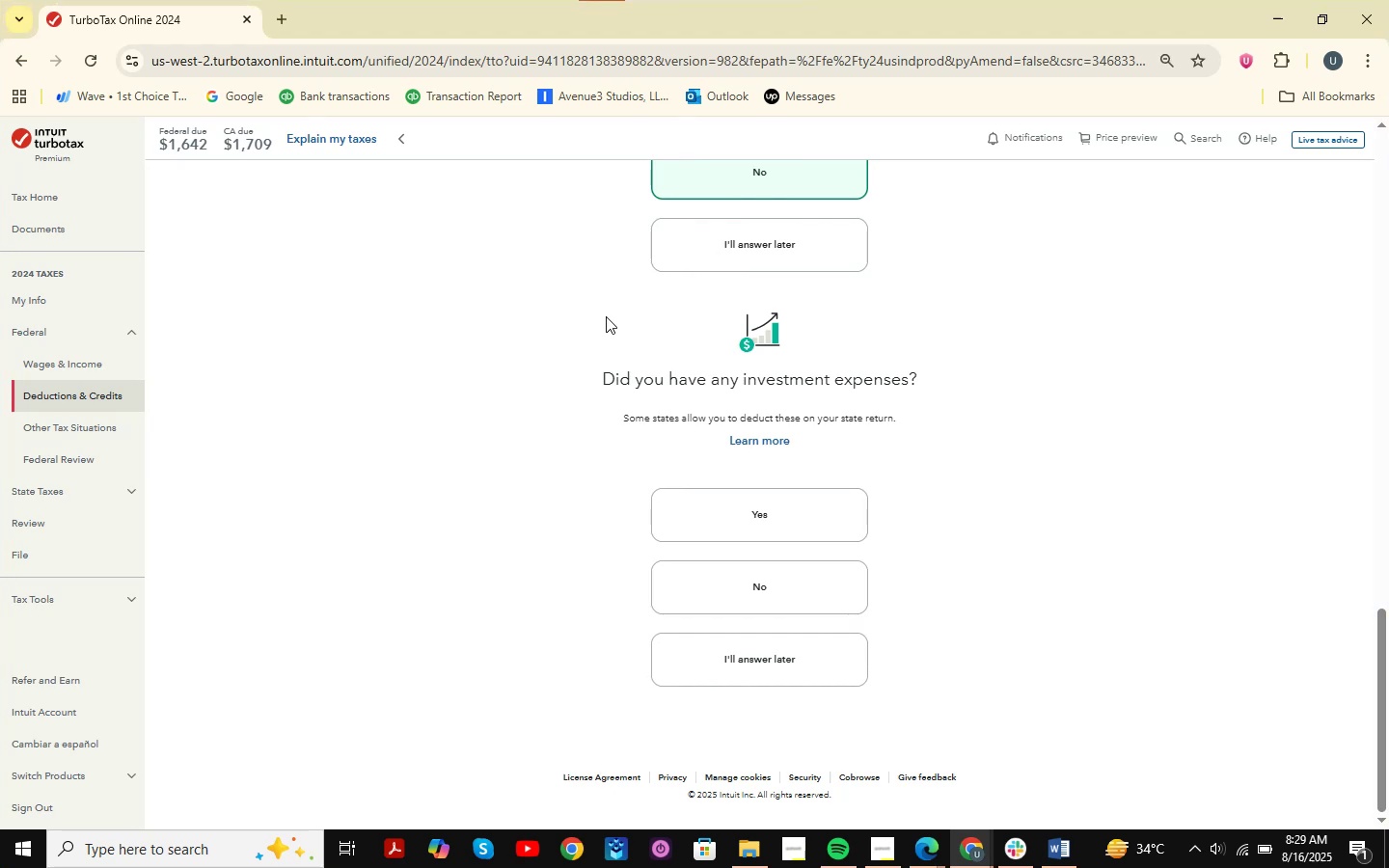 
left_click_drag(start_coordinate=[476, 300], to_coordinate=[996, 703])
 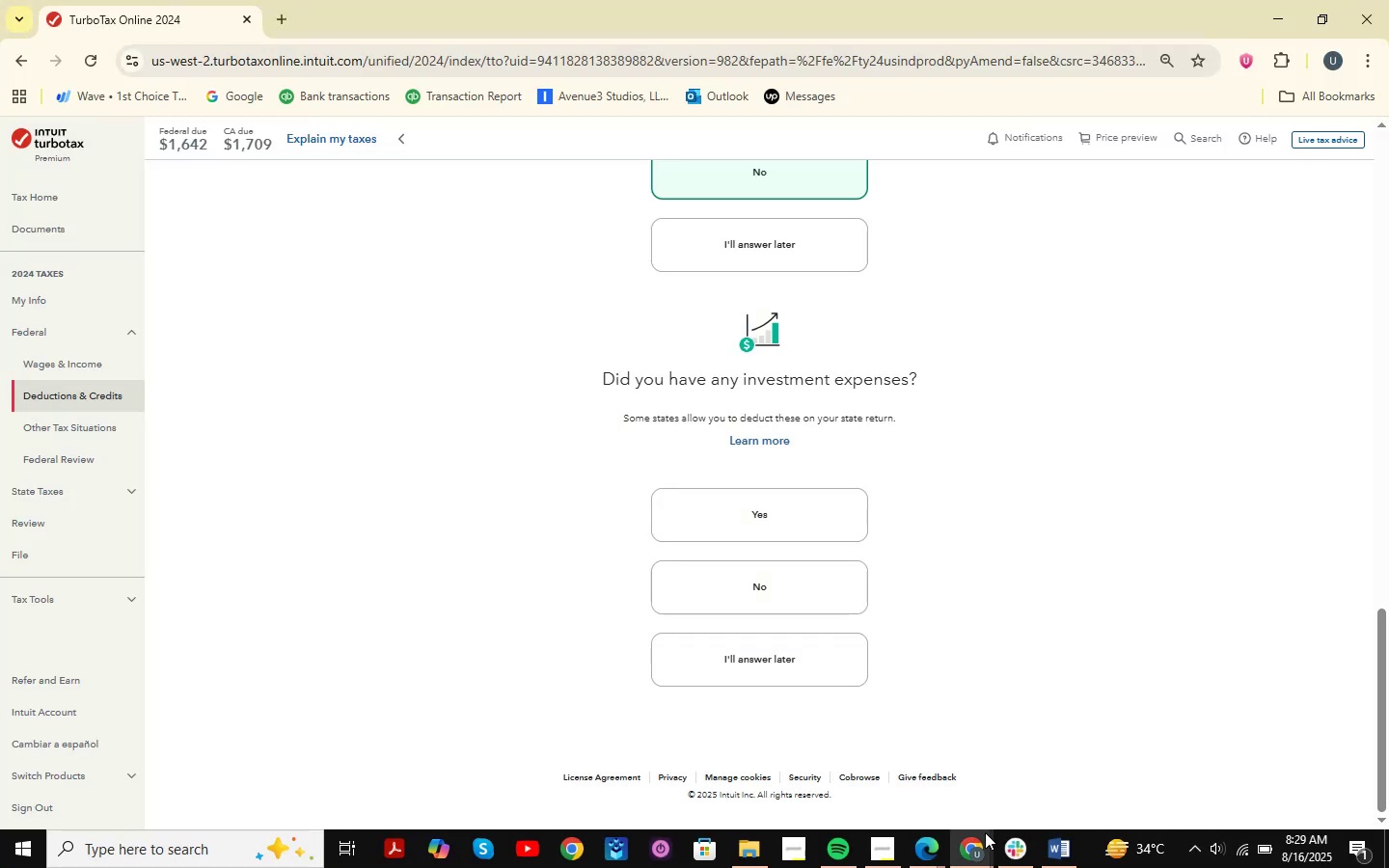 
left_click([985, 863])
 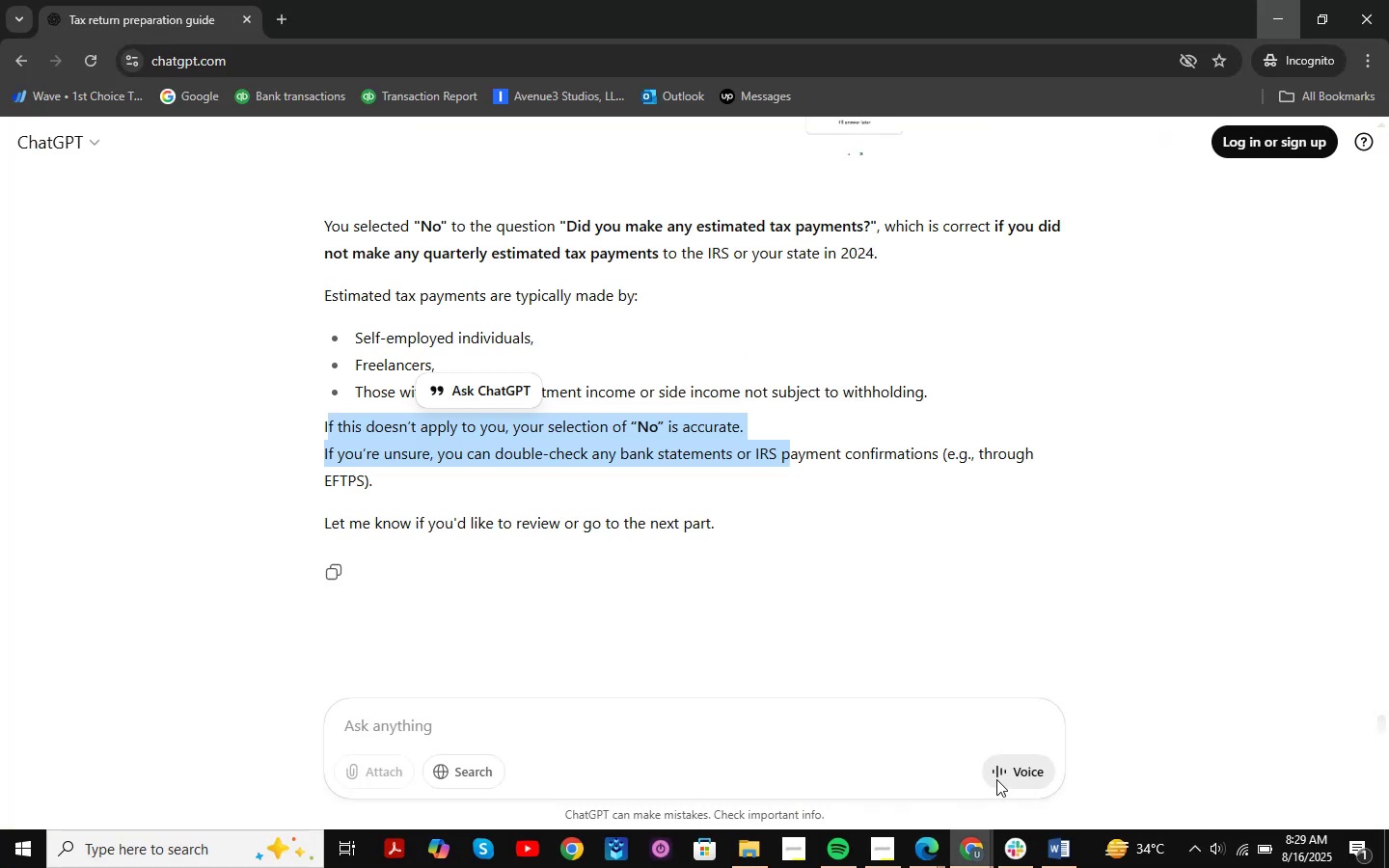 
left_click([529, 733])
 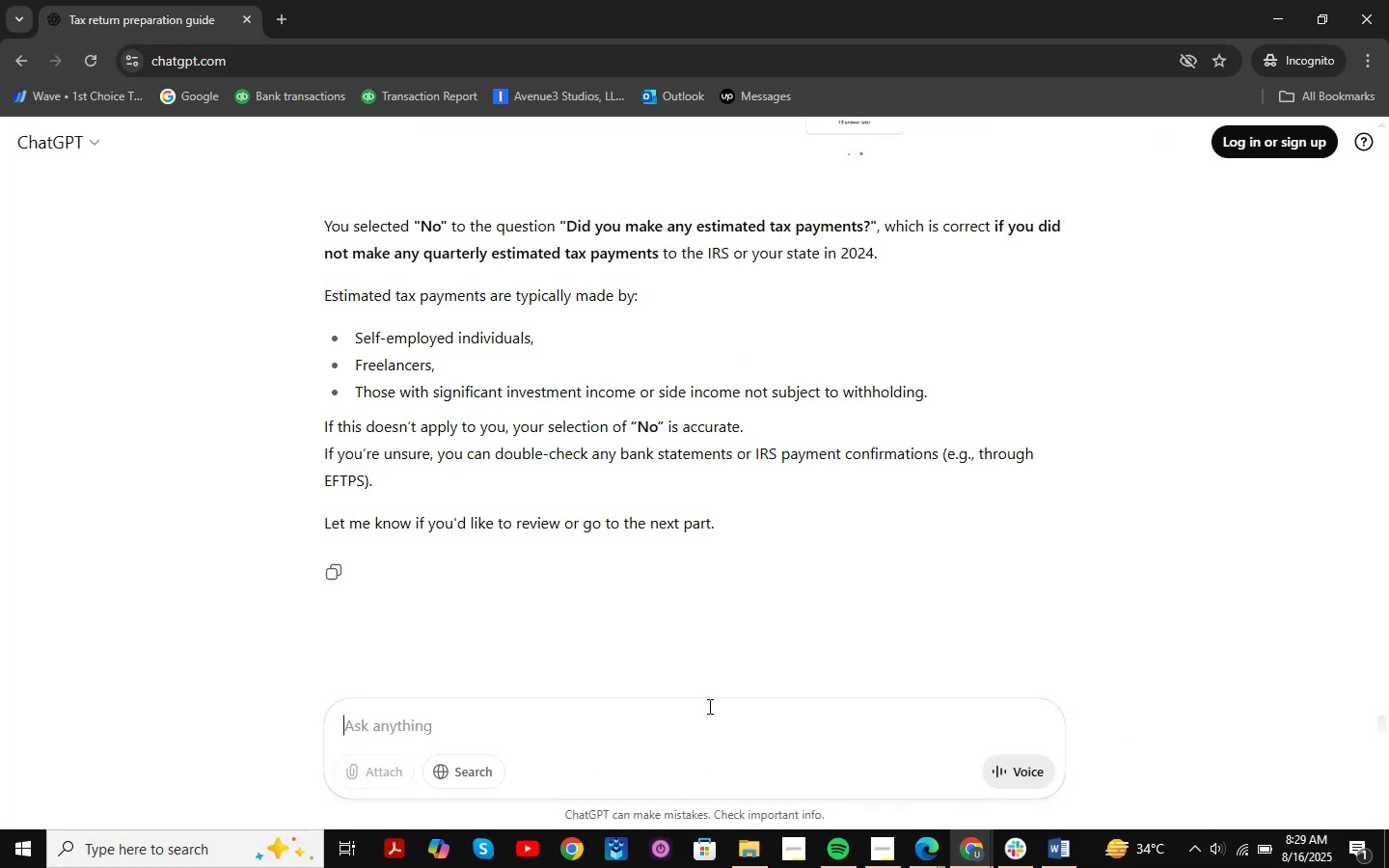 
key(Control+V)
 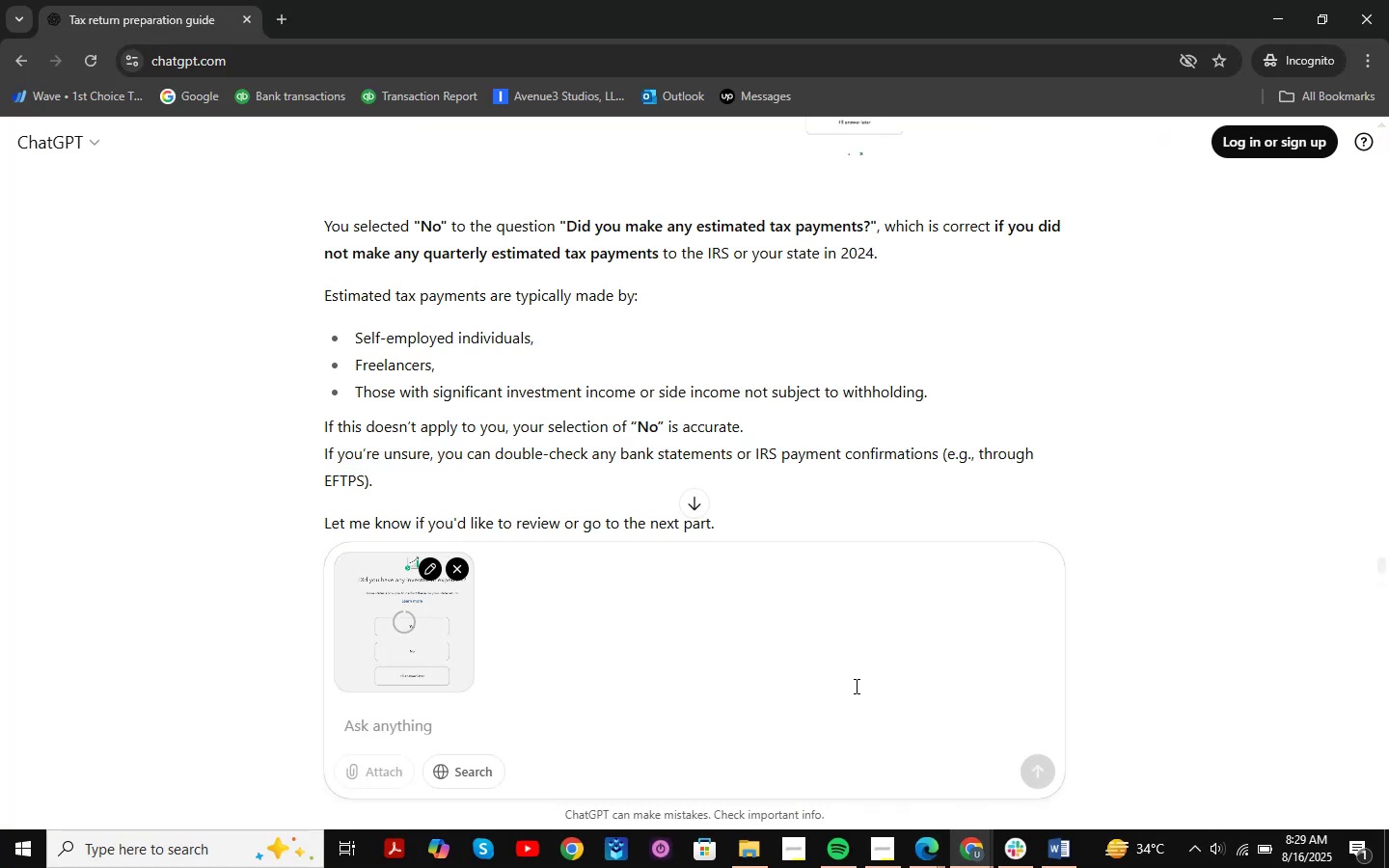 
key(NumpadEnter)
 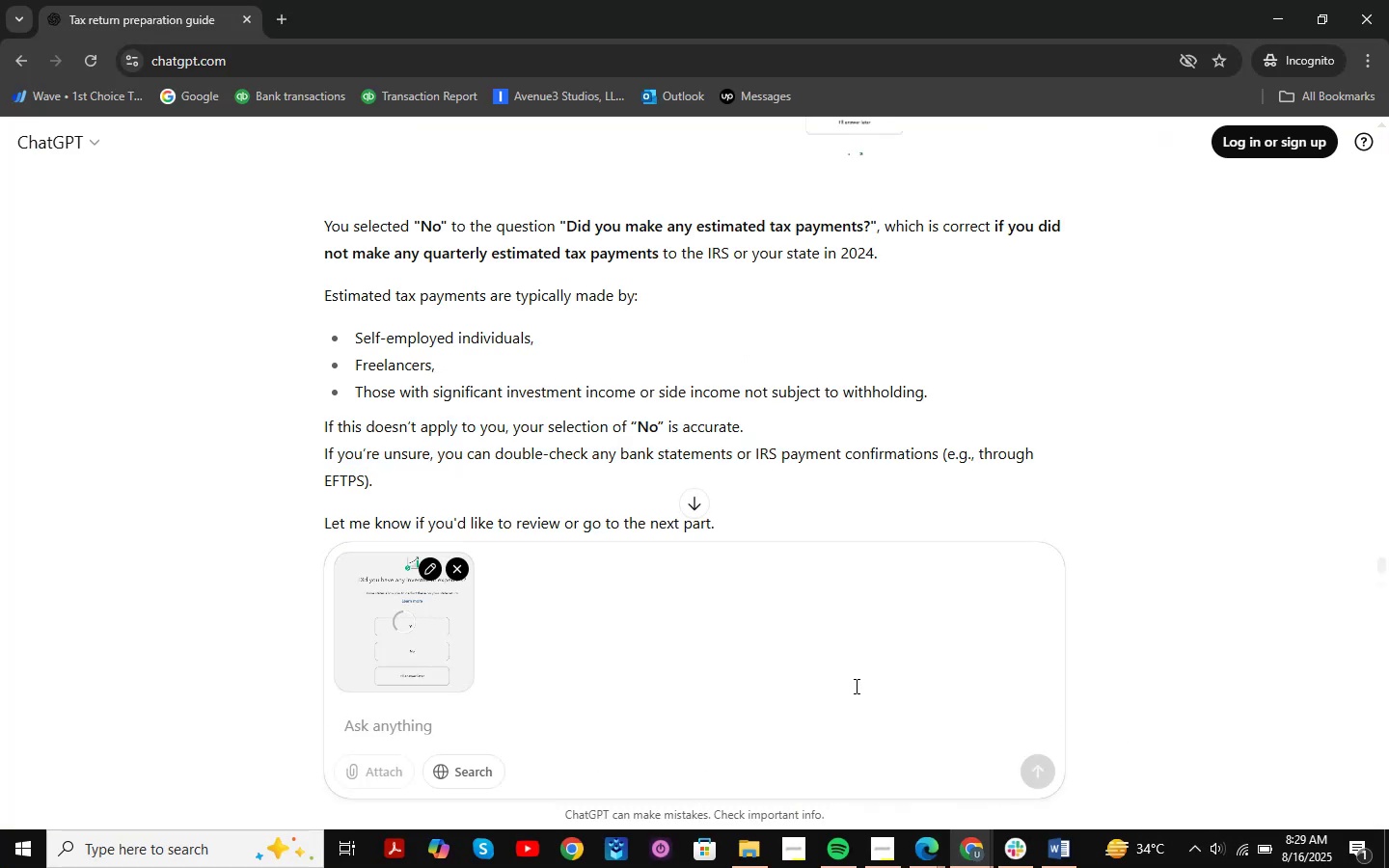 
key(NumpadEnter)
 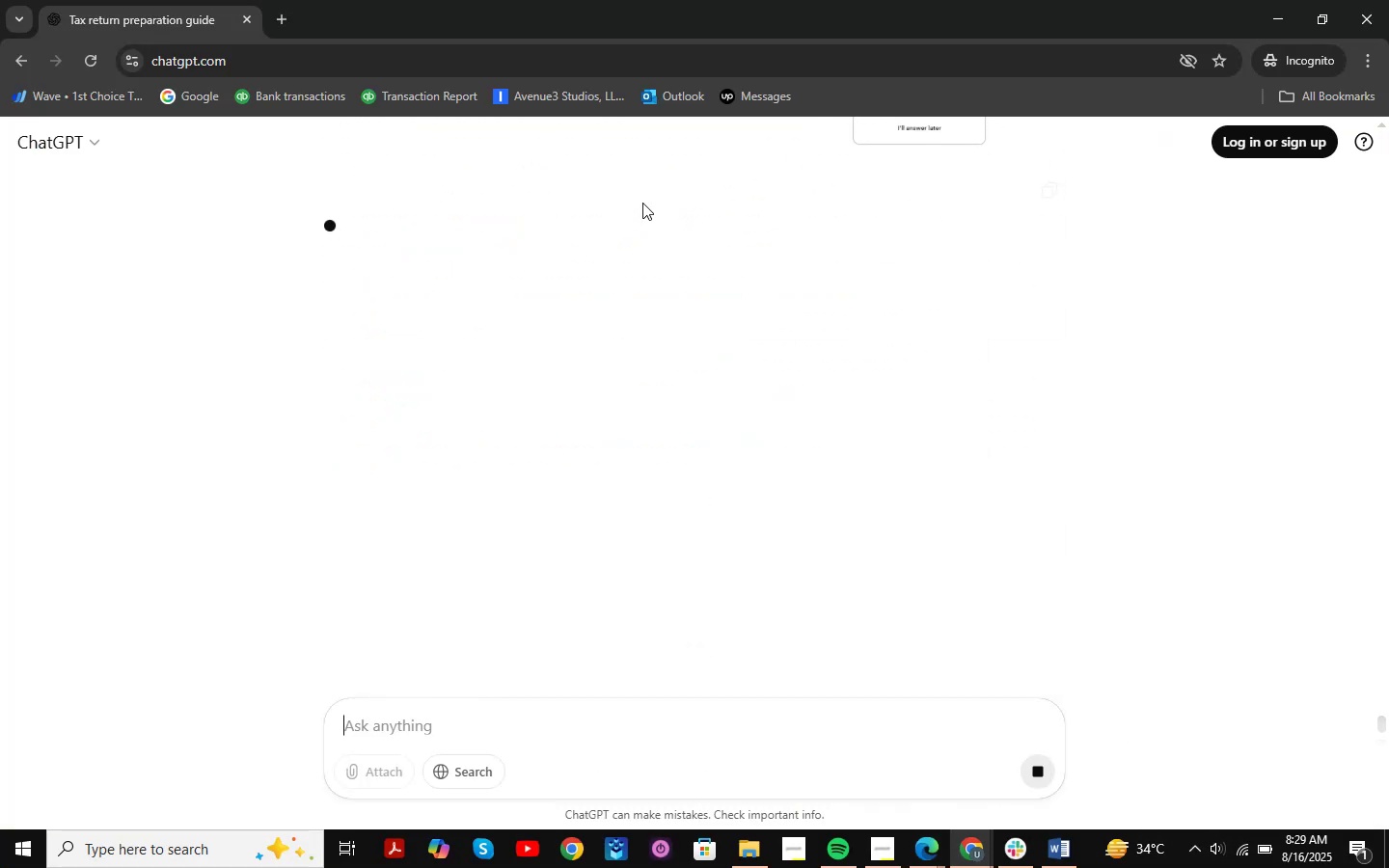 
scroll: coordinate [744, 353], scroll_direction: up, amount: 1.0
 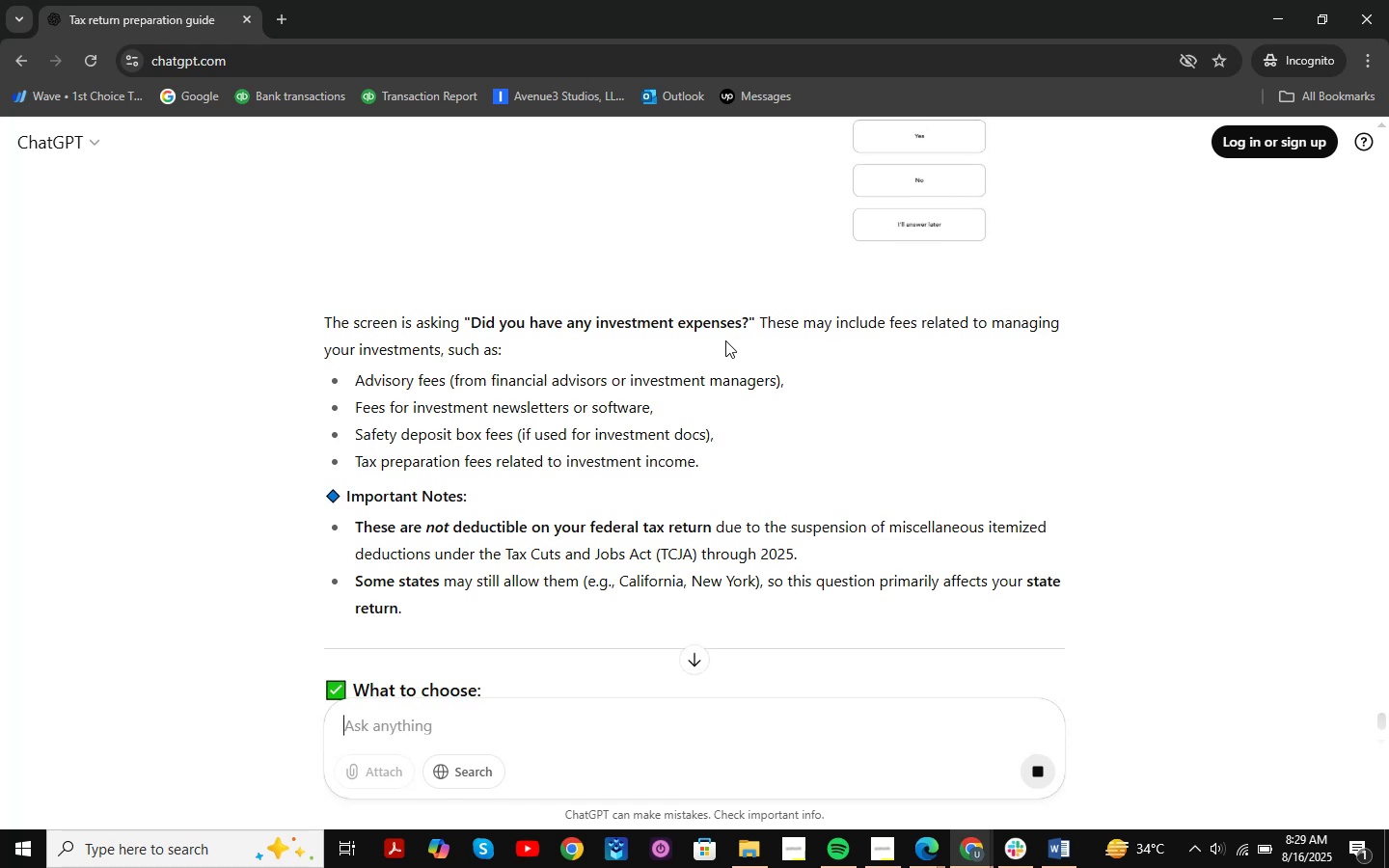 
scroll: coordinate [720, 346], scroll_direction: down, amount: 2.0
 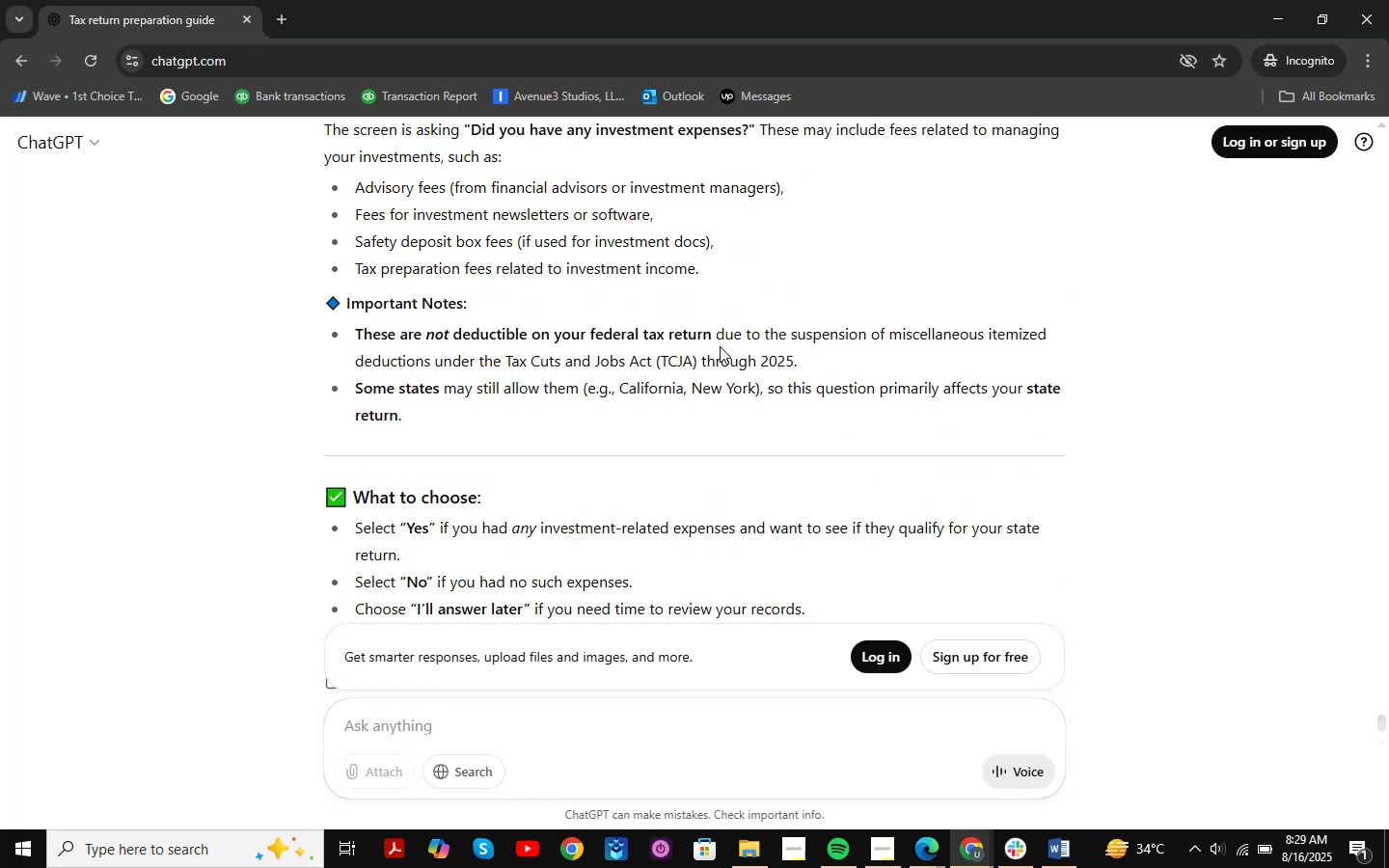 
scroll: coordinate [713, 334], scroll_direction: up, amount: 2.0
 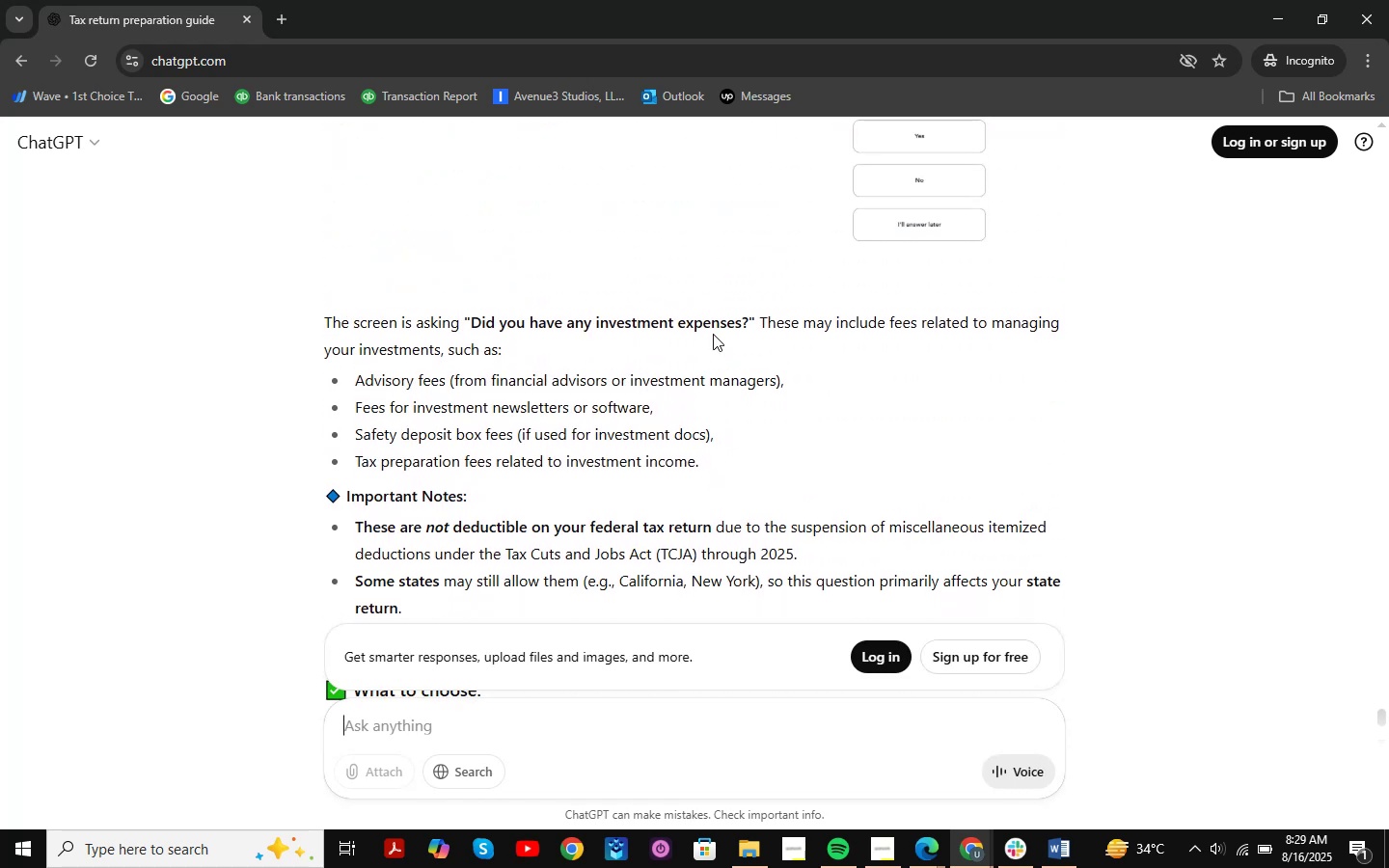 
scroll: coordinate [713, 334], scroll_direction: down, amount: 1.0
 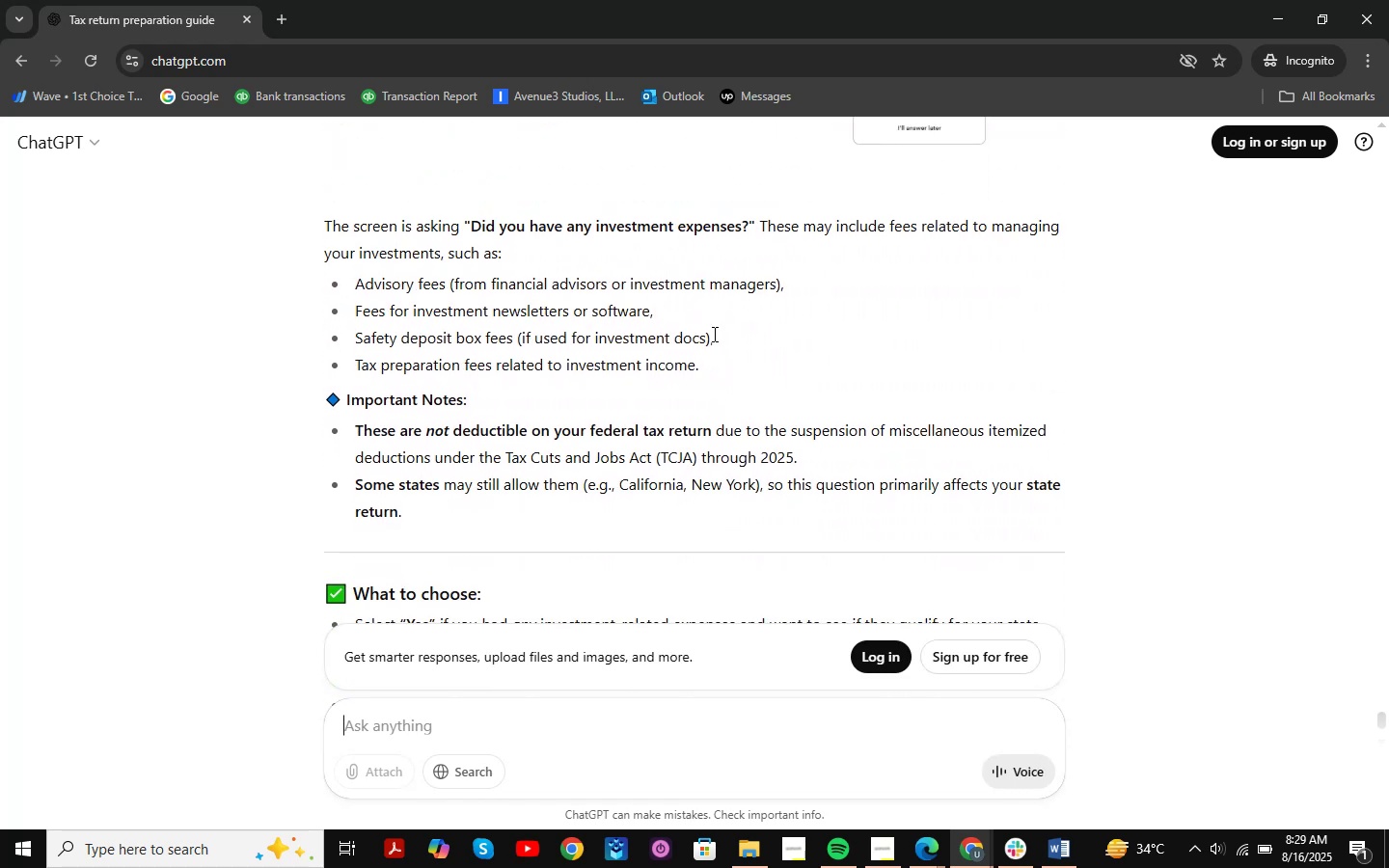 
scroll: coordinate [713, 334], scroll_direction: up, amount: 1.0
 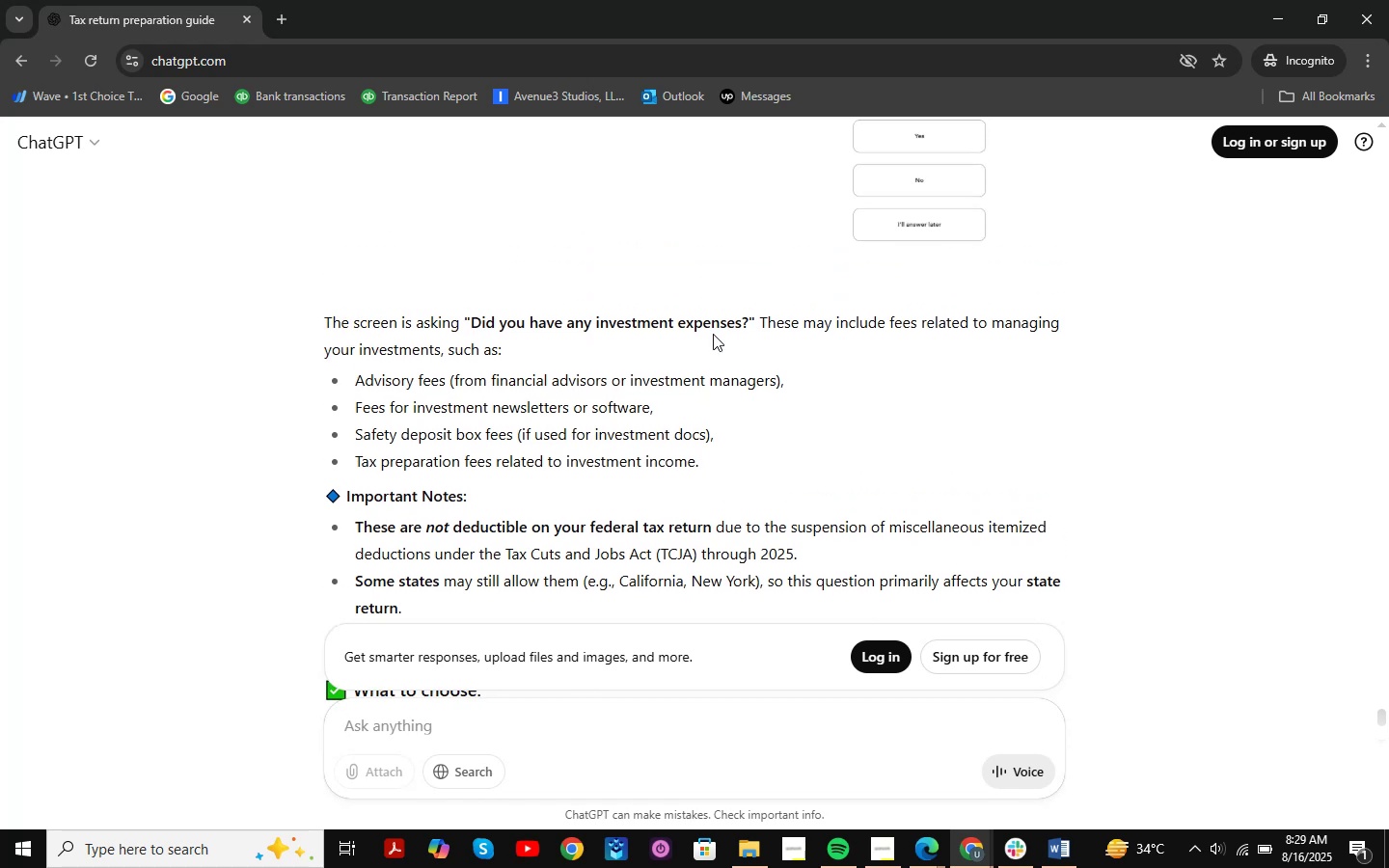 
wait(5.8)
 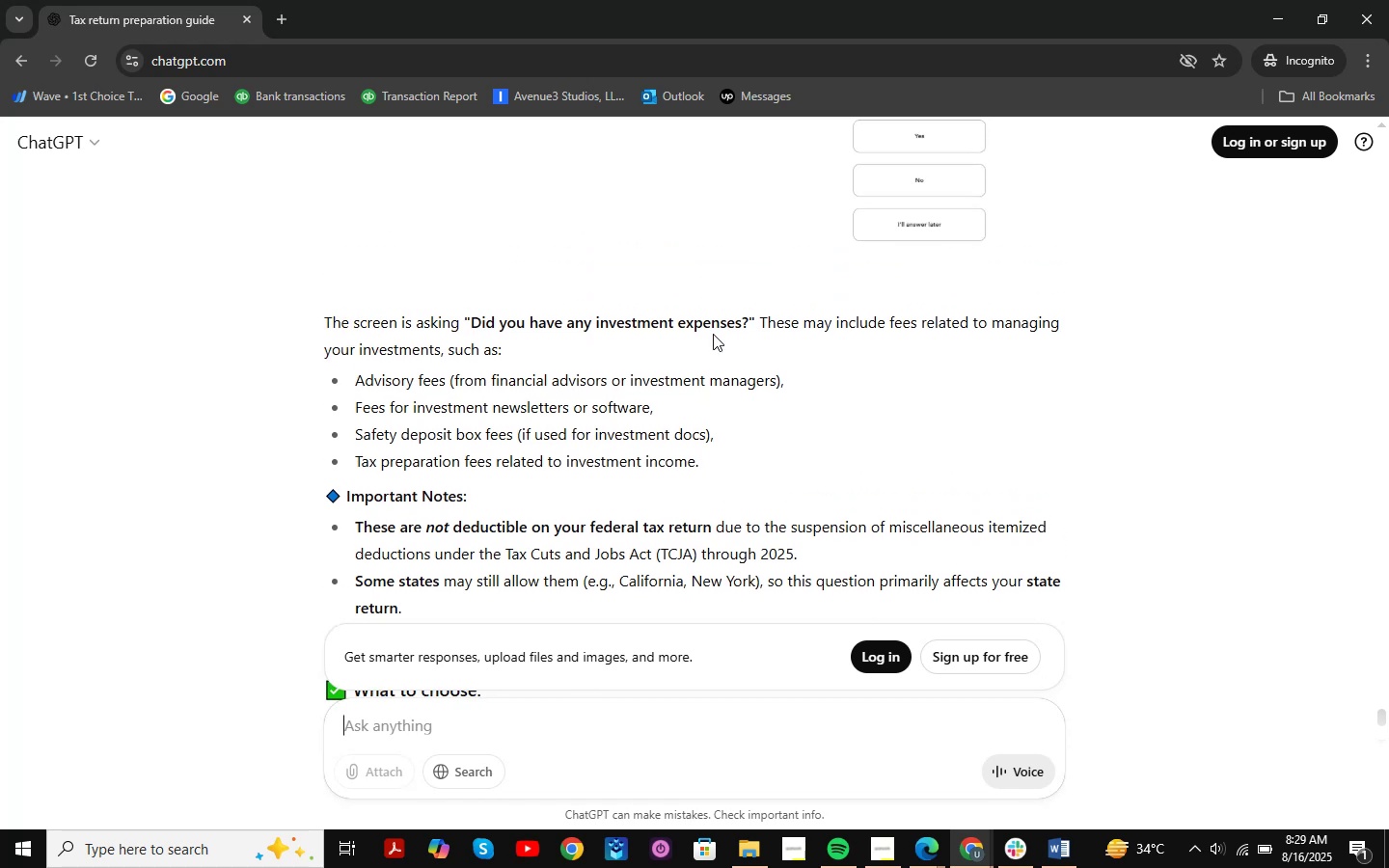 
scroll: coordinate [713, 334], scroll_direction: down, amount: 1.0
 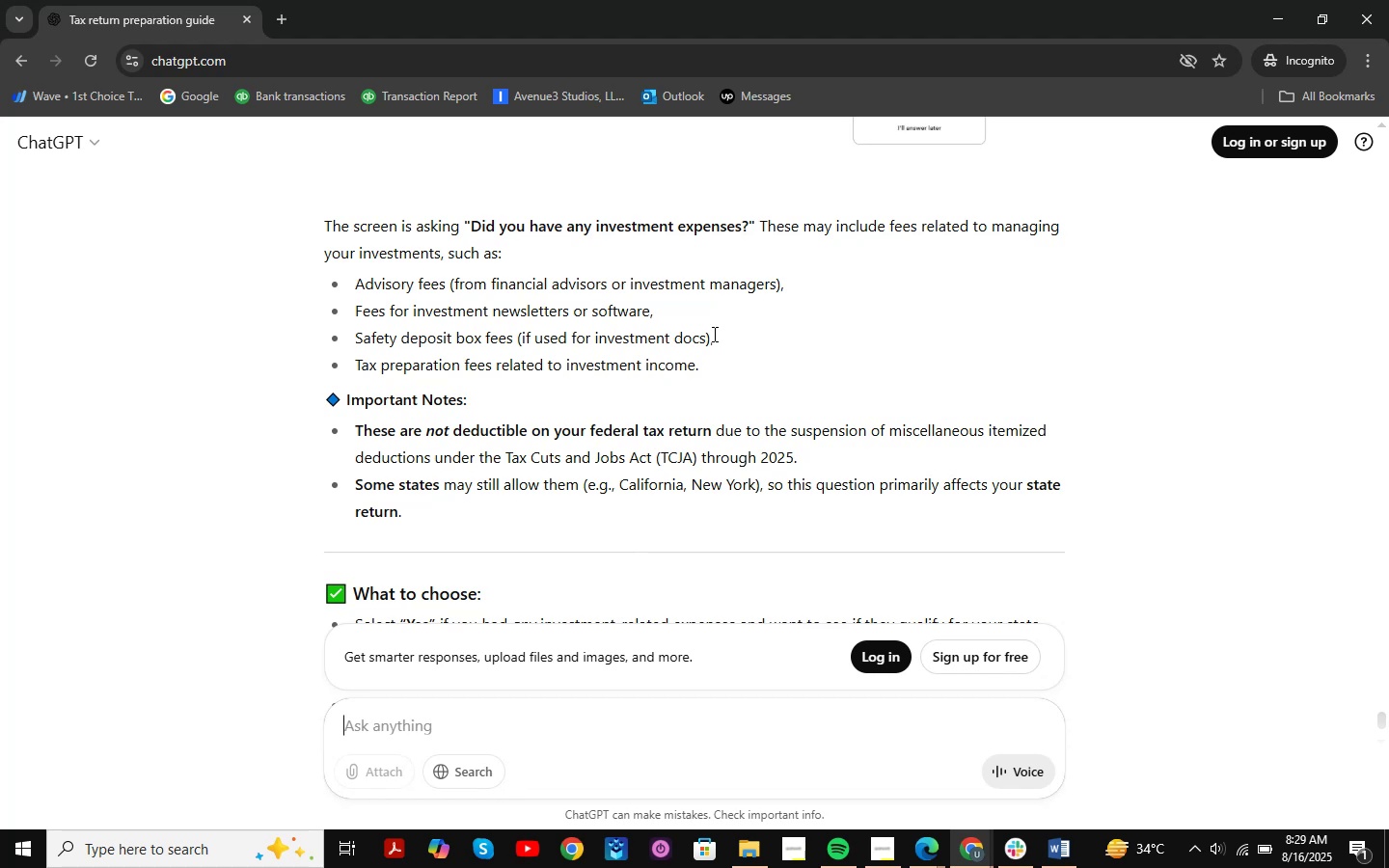 
wait(7.25)
 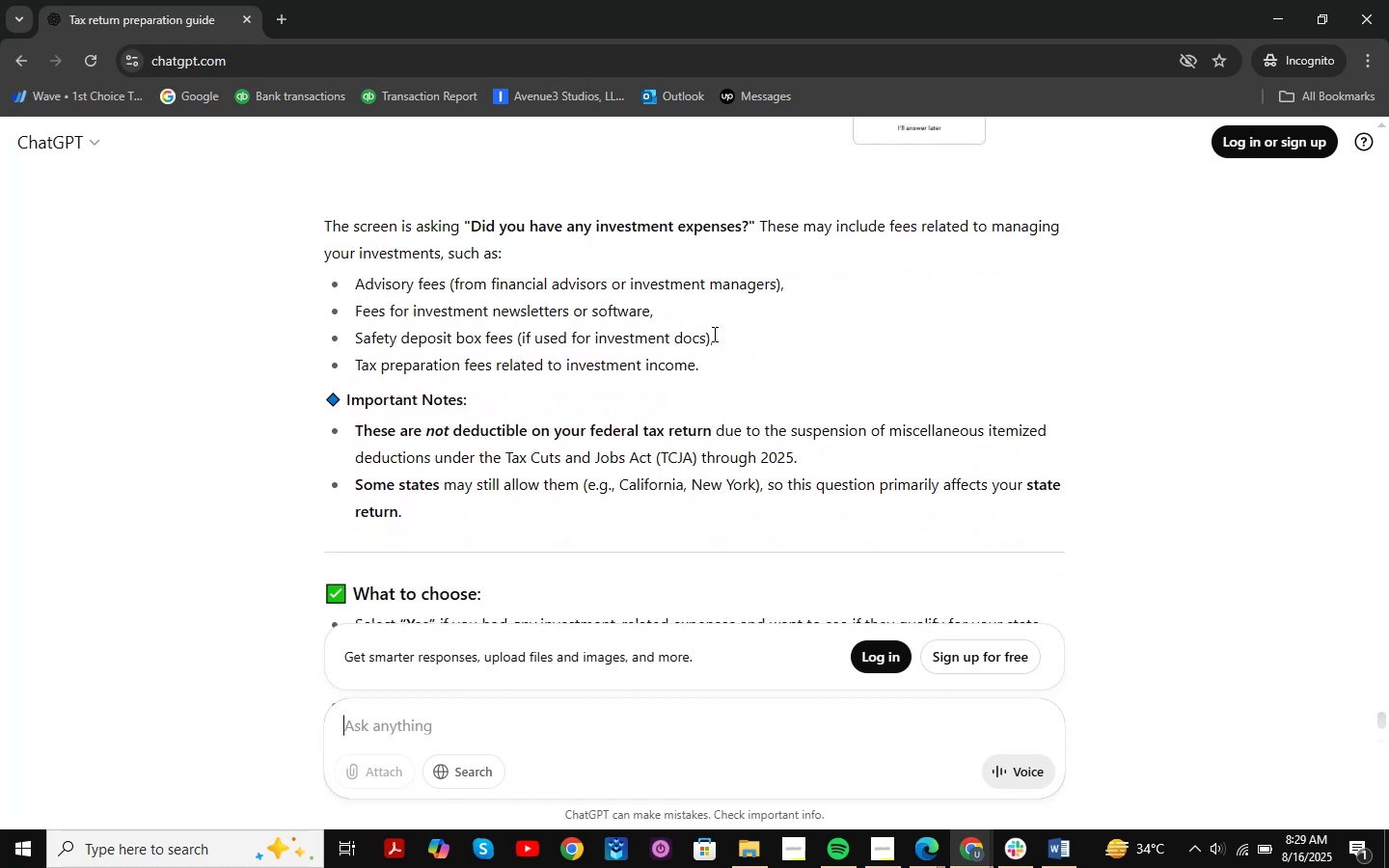 
scroll: coordinate [713, 334], scroll_direction: down, amount: 7.0
 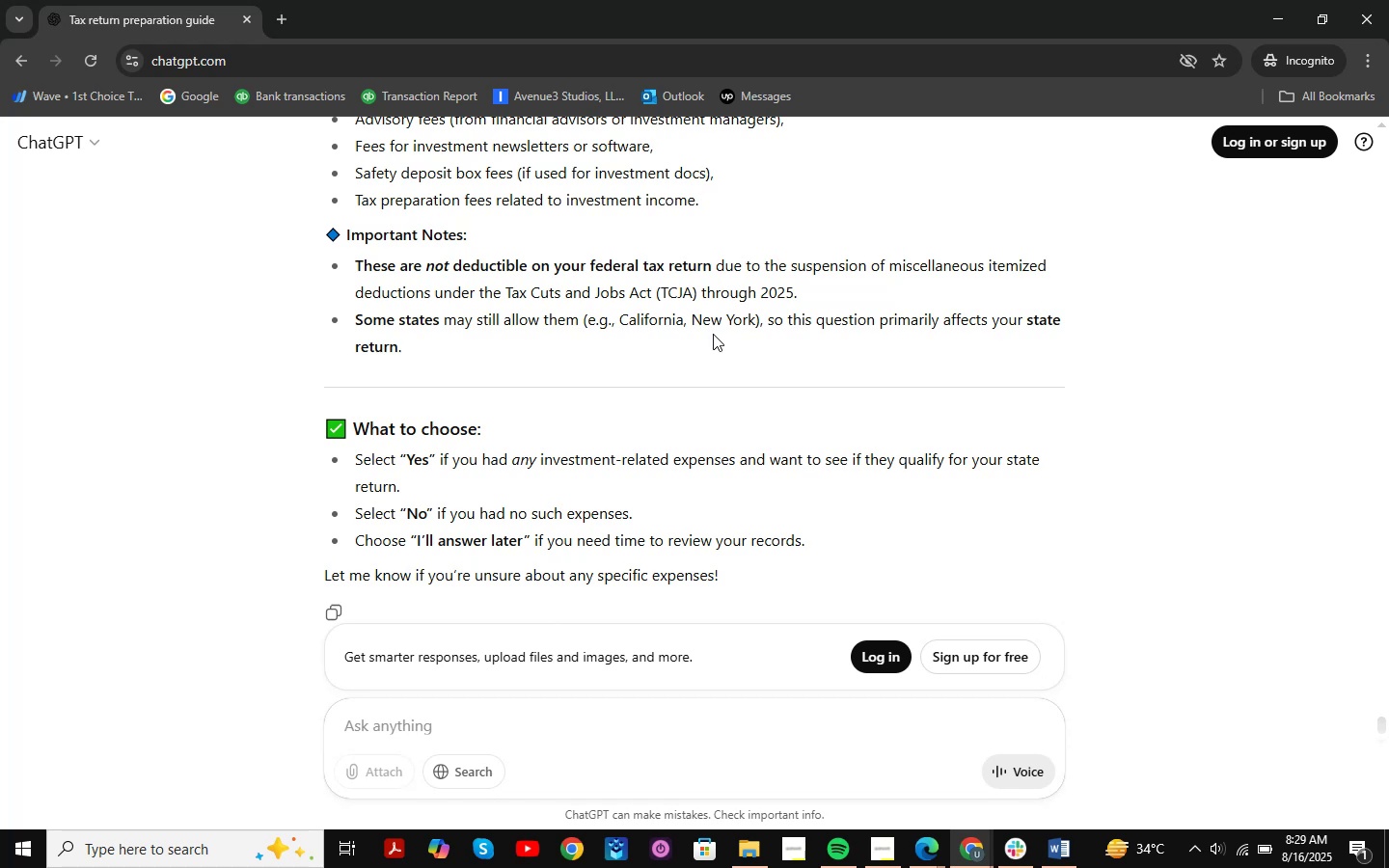 
scroll: coordinate [713, 334], scroll_direction: up, amount: 2.0
 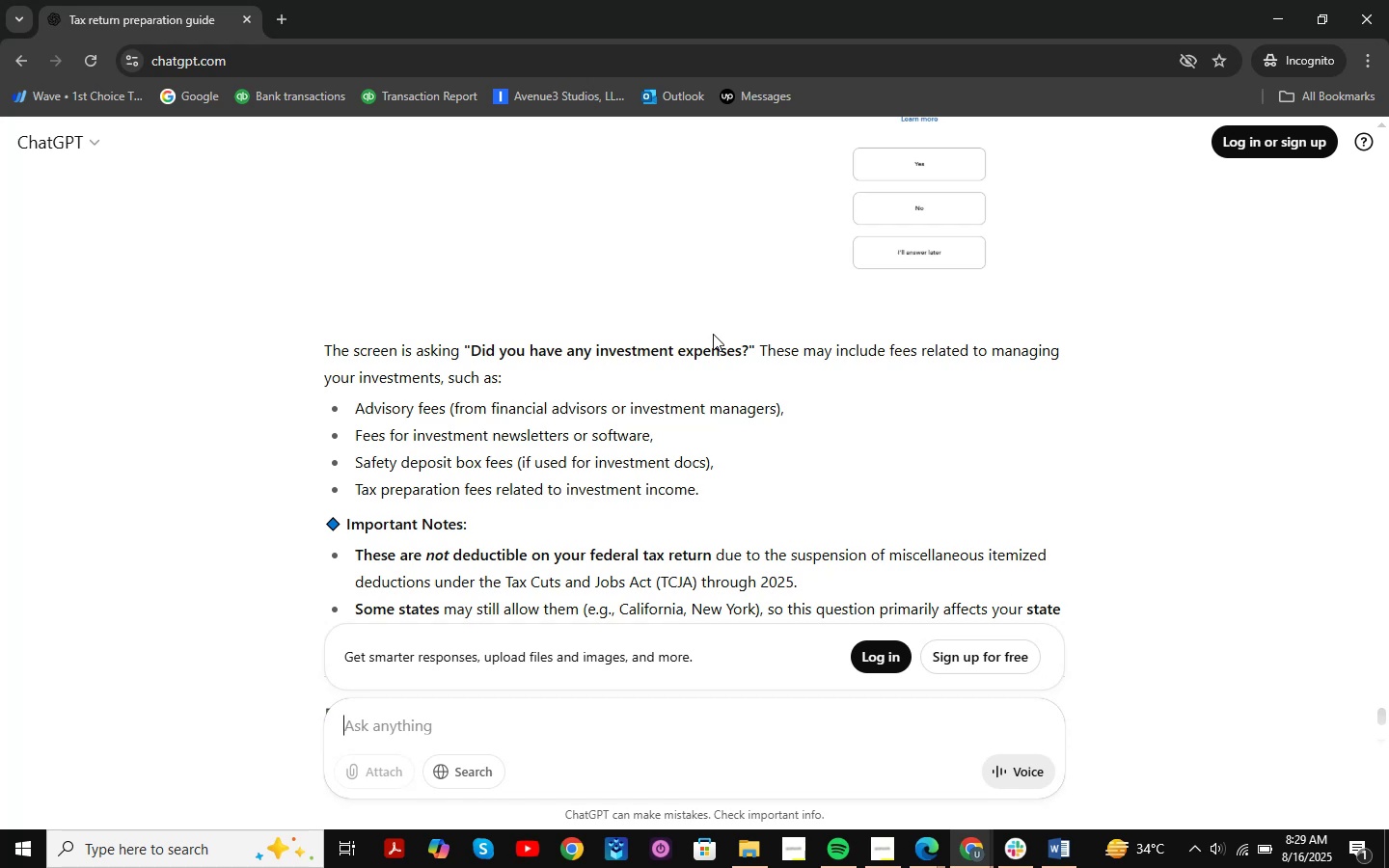 
wait(5.5)
 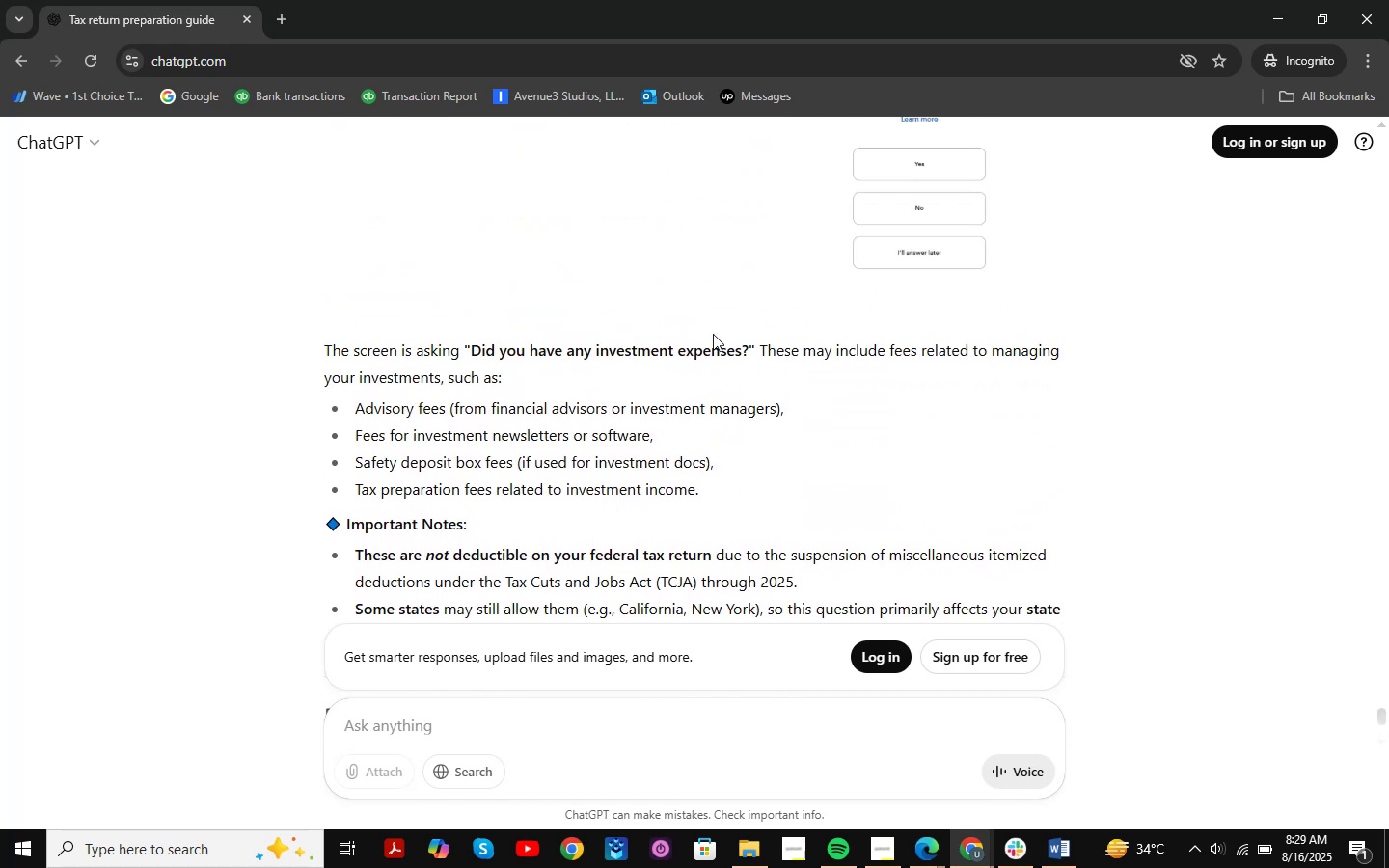 
scroll: coordinate [689, 354], scroll_direction: down, amount: 1.0
 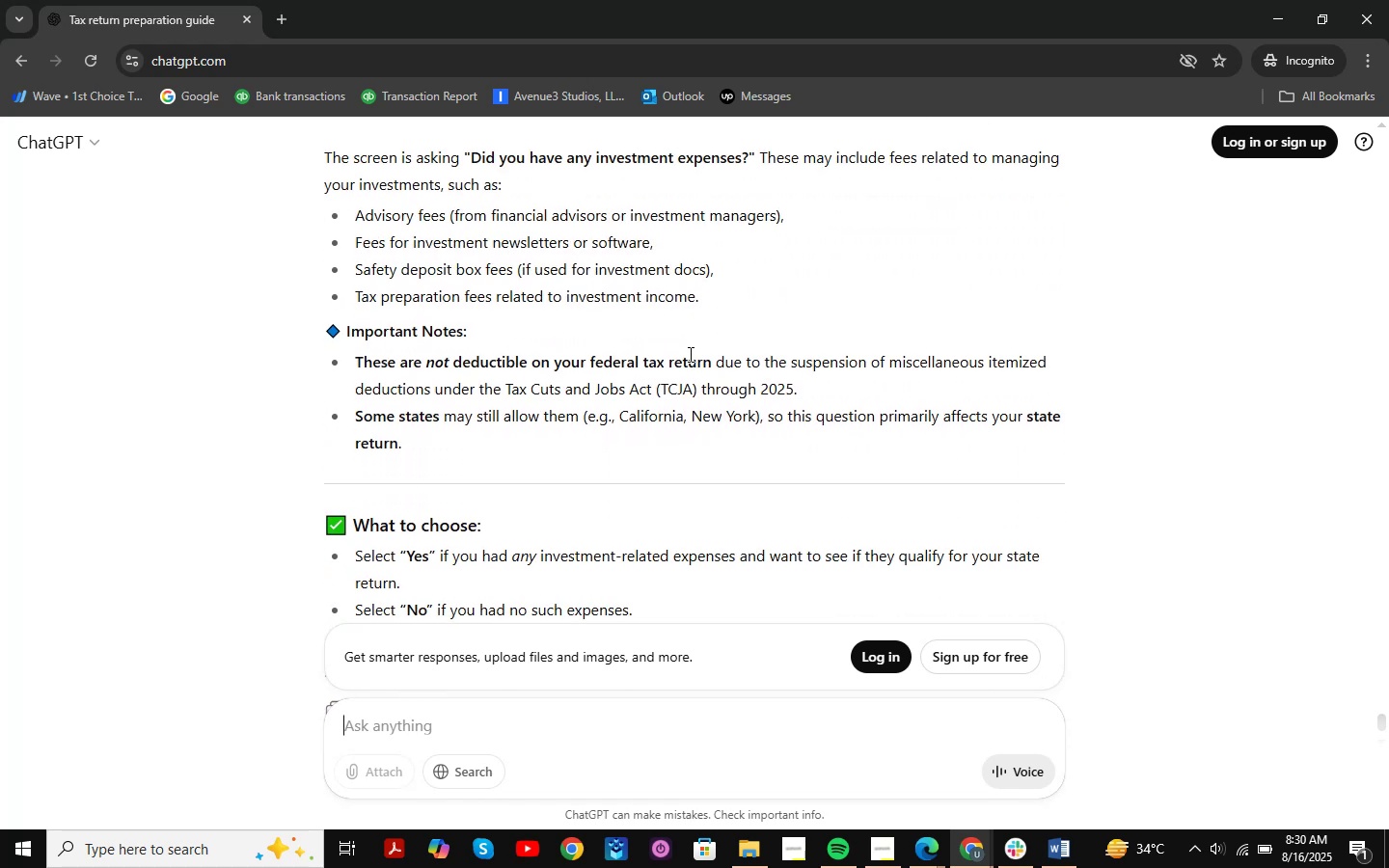 
wait(5.45)
 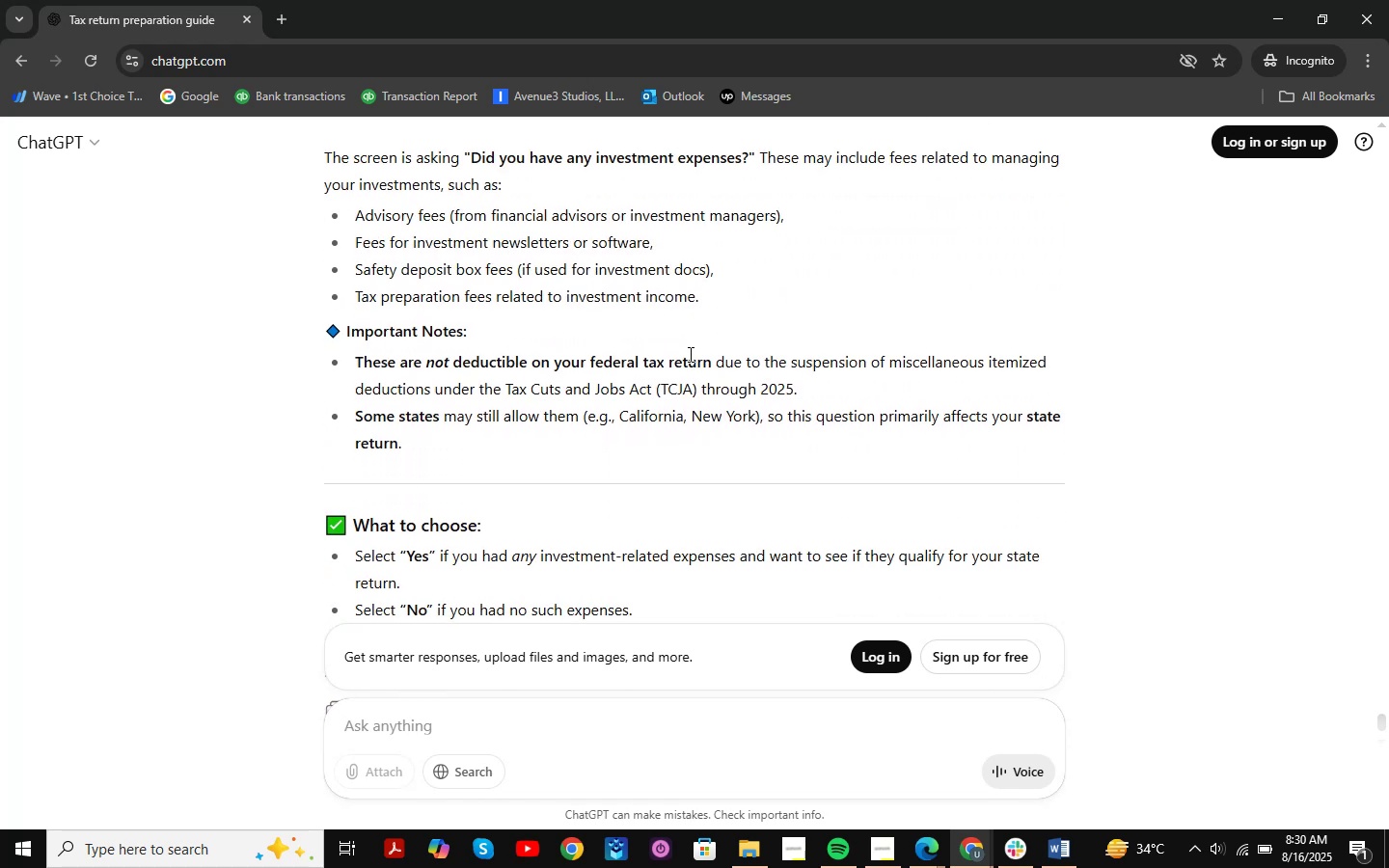 
scroll: coordinate [694, 429], scroll_direction: down, amount: 3.0
 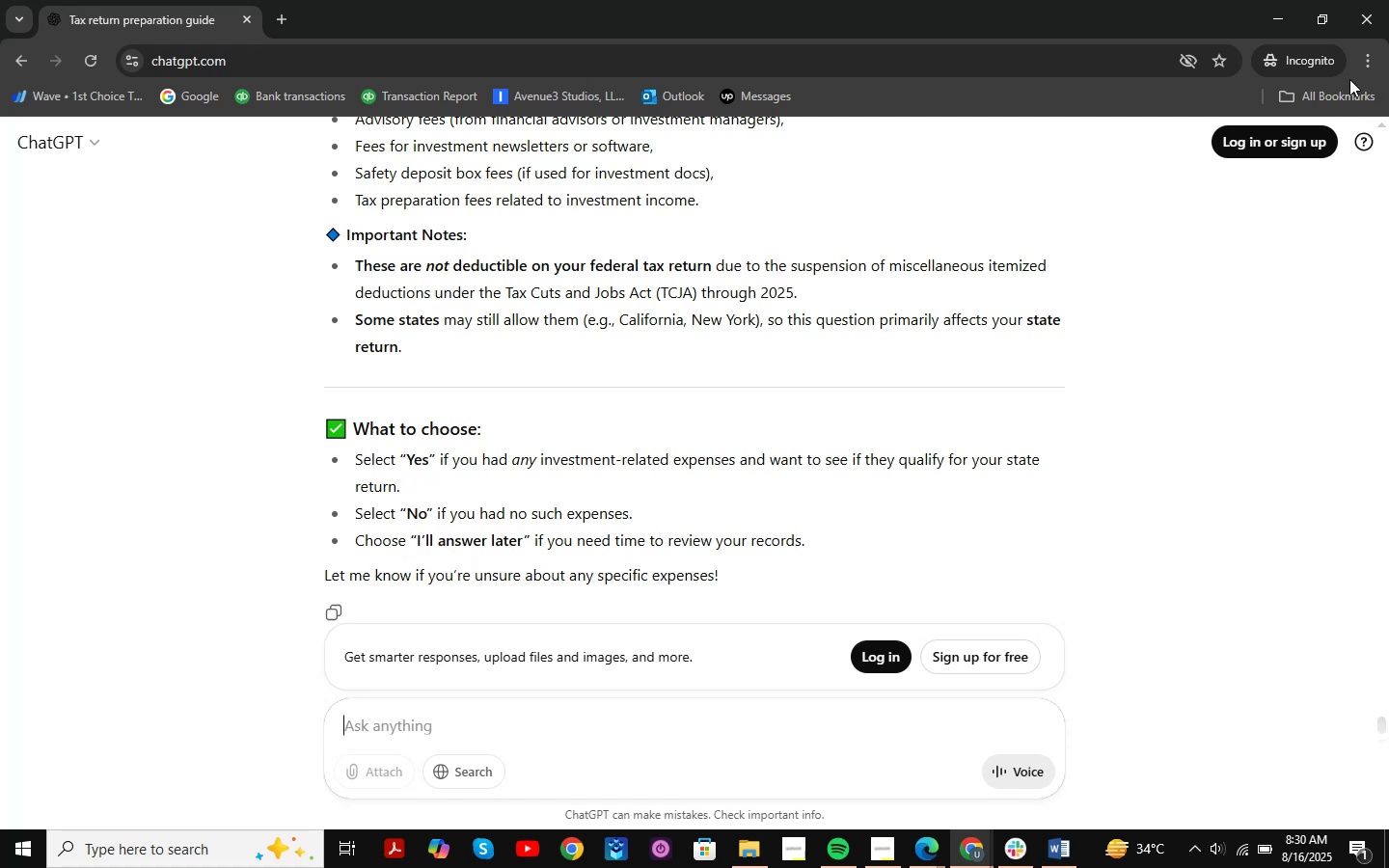 
left_click([1271, 9])
 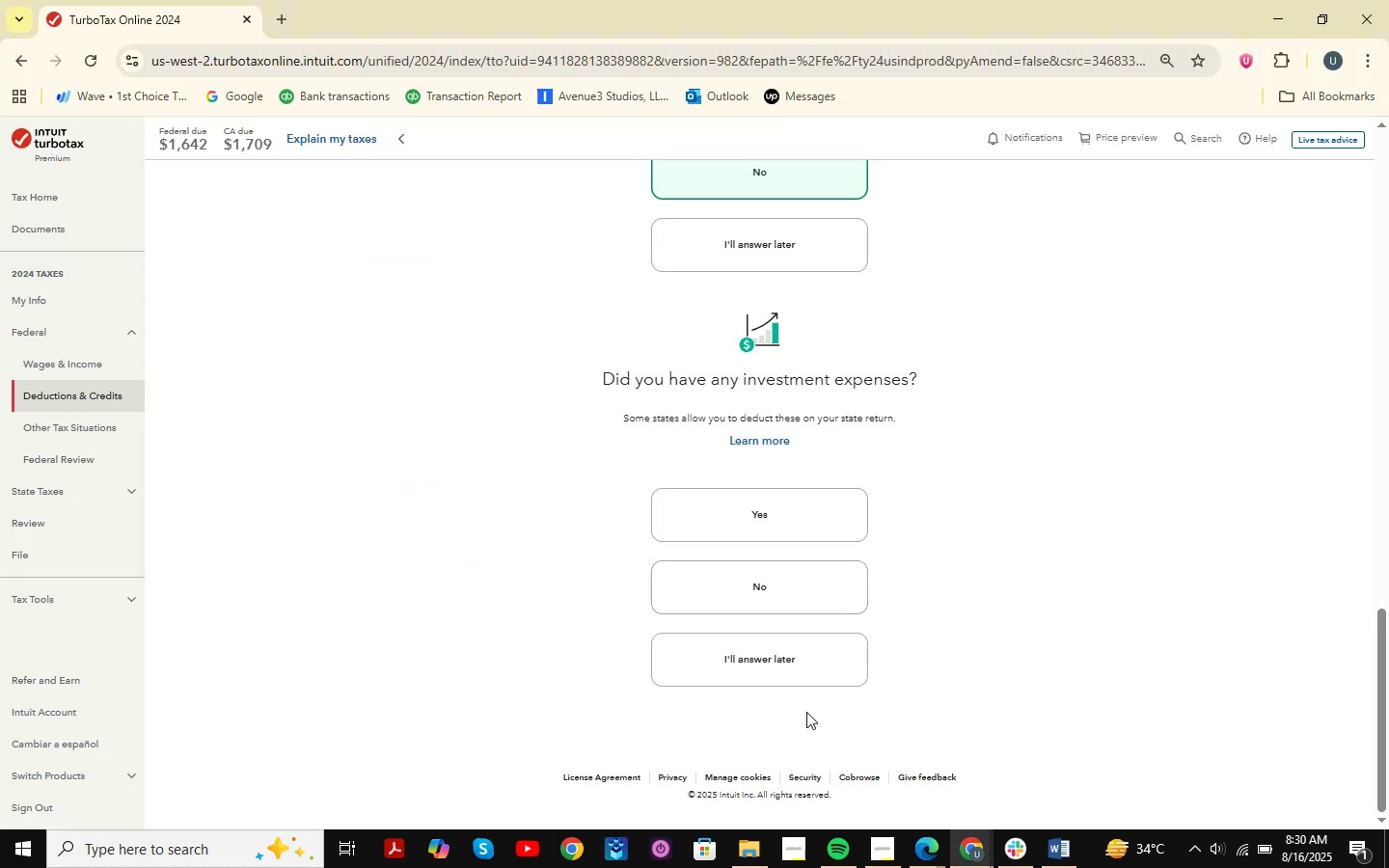 
left_click([797, 681])
 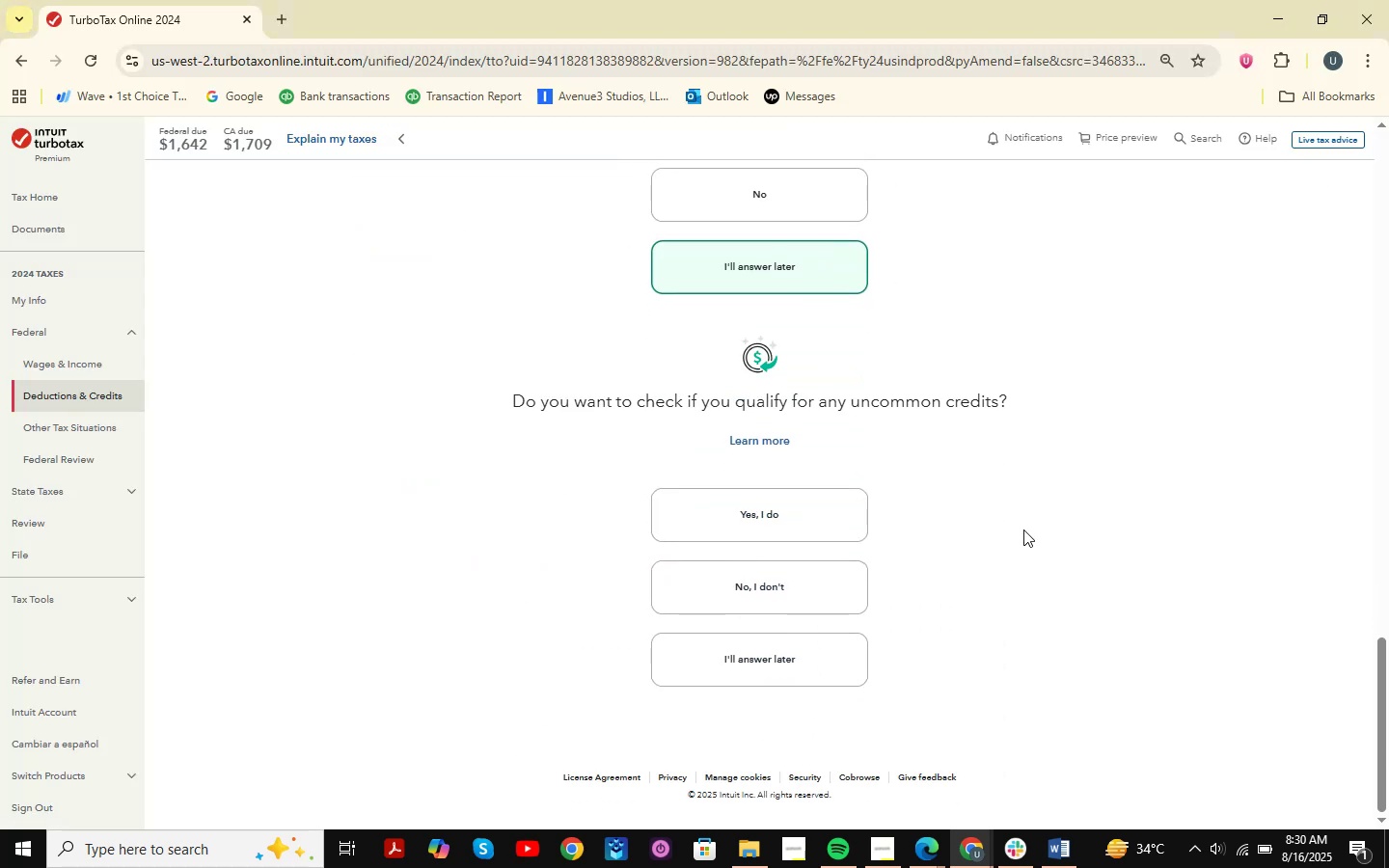 
left_click([778, 503])
 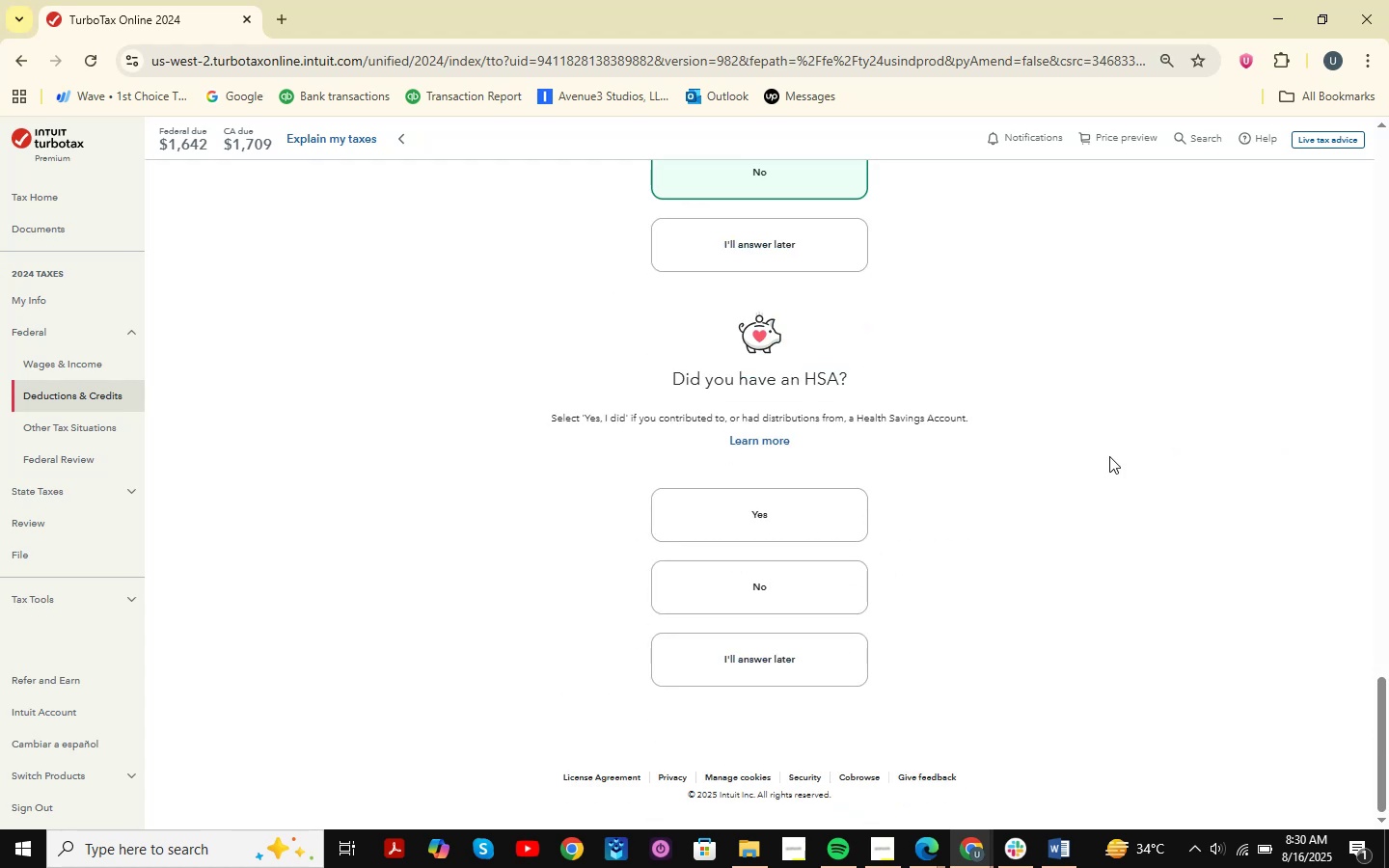 
wait(9.31)
 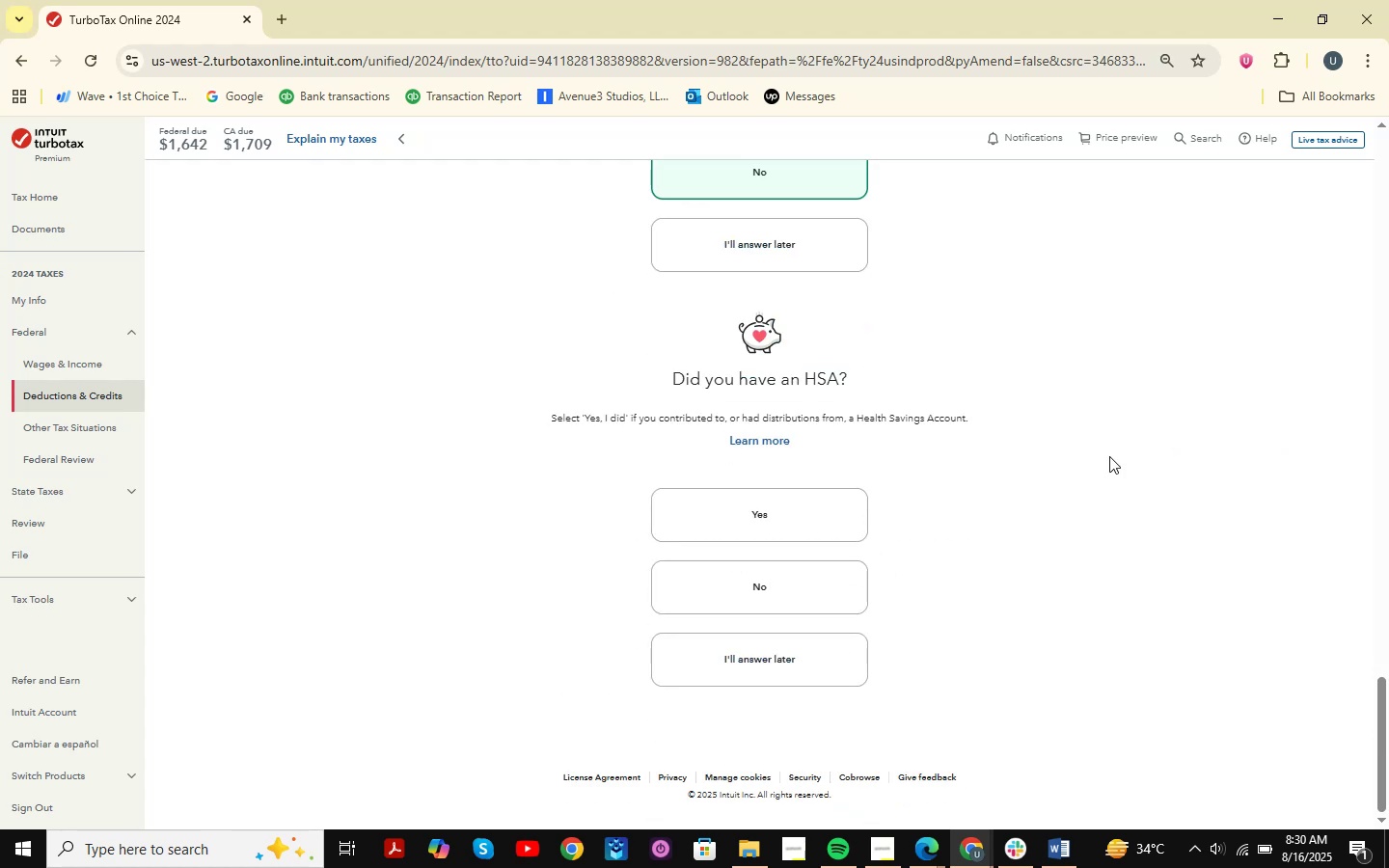 
left_click([1052, 852])
 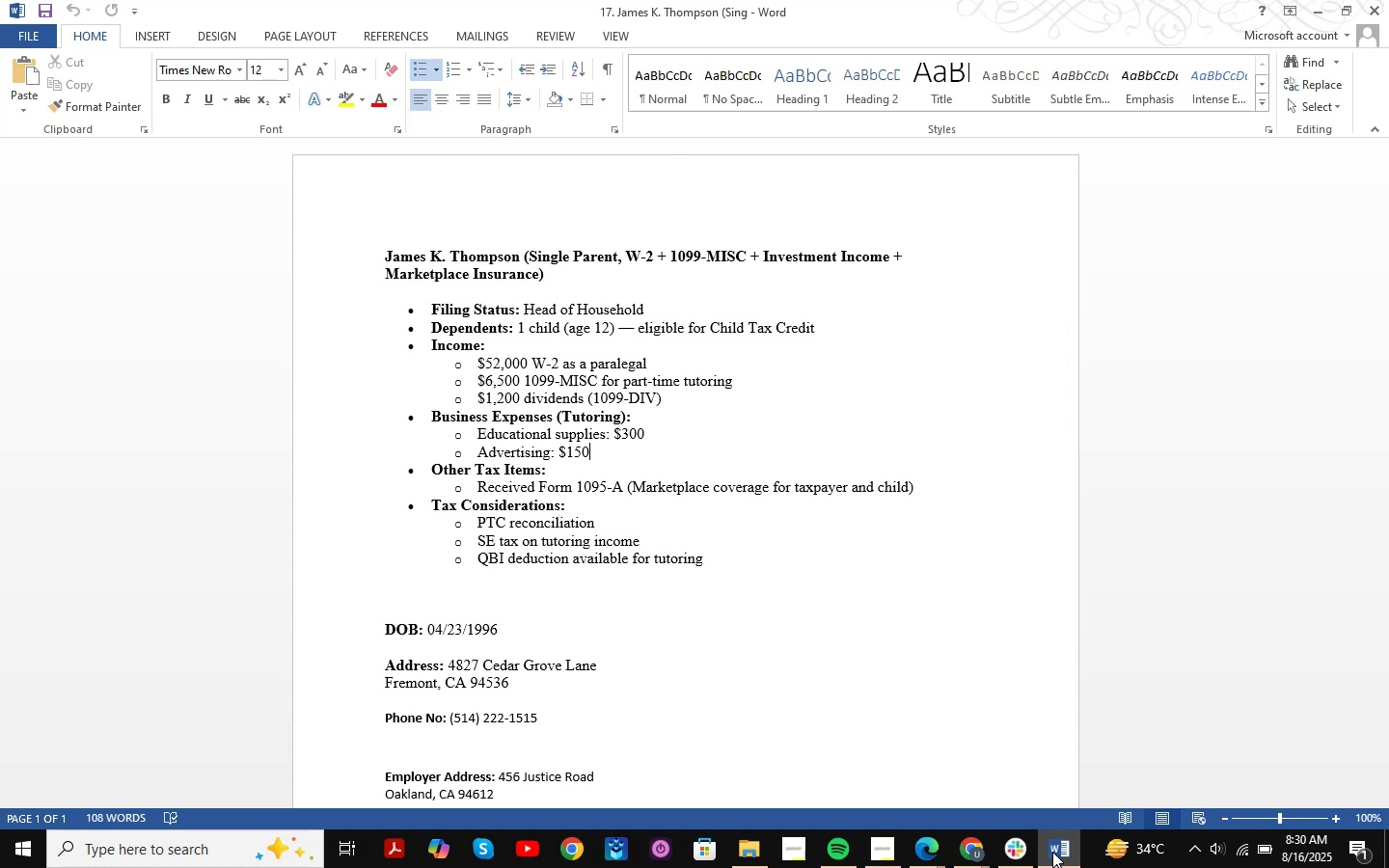 
wait(15.13)
 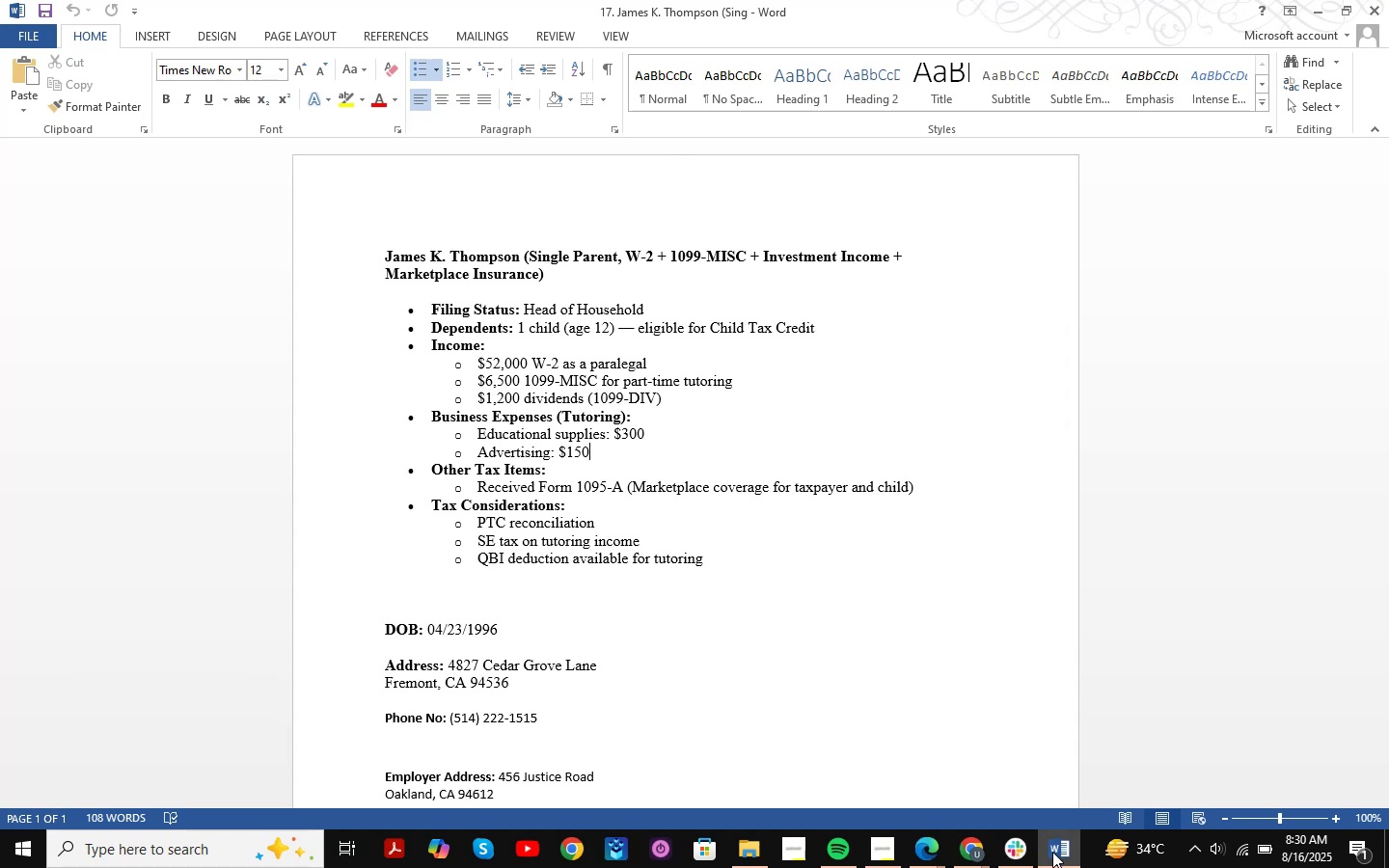 
left_click([1052, 852])
 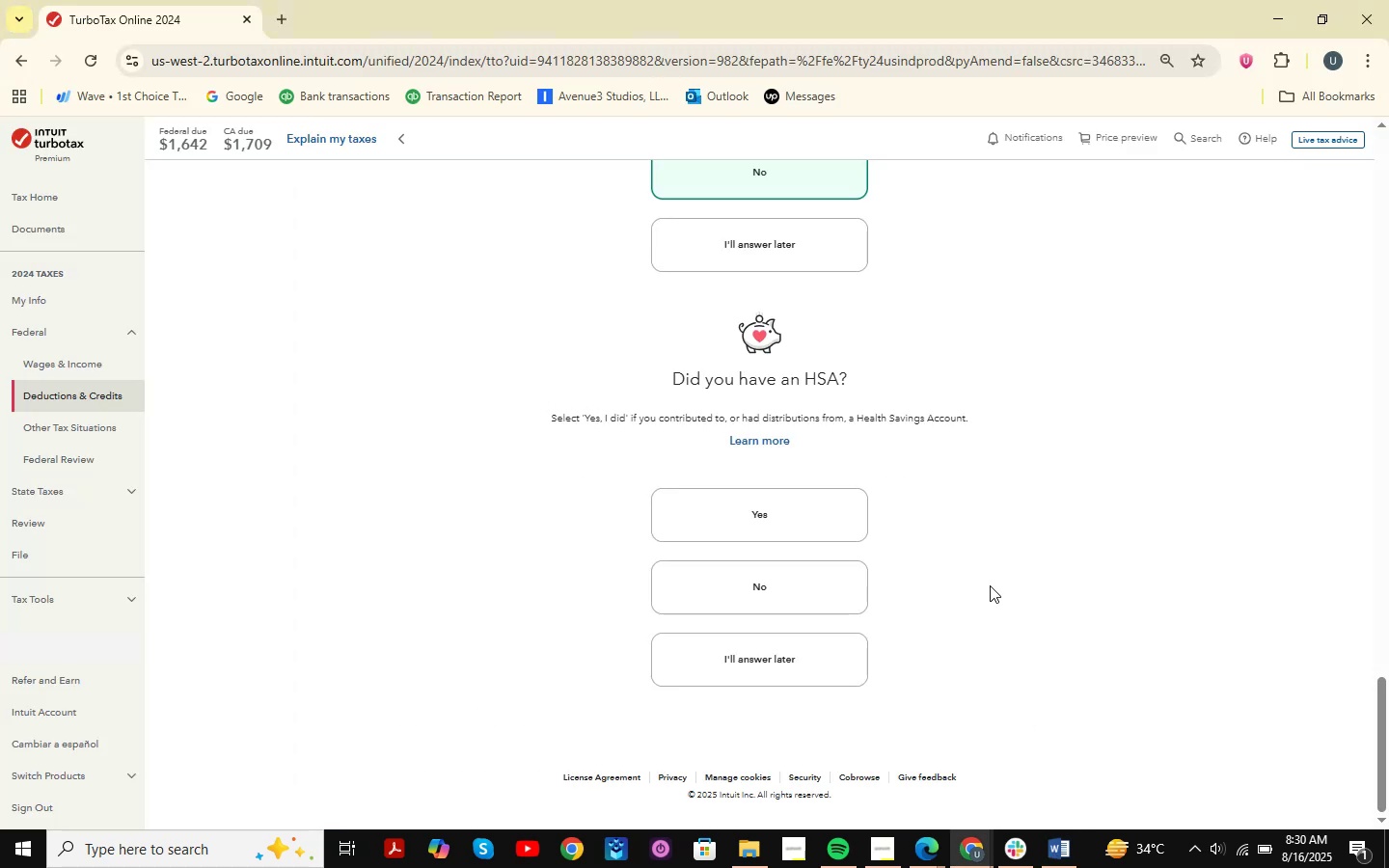 
left_click([786, 605])
 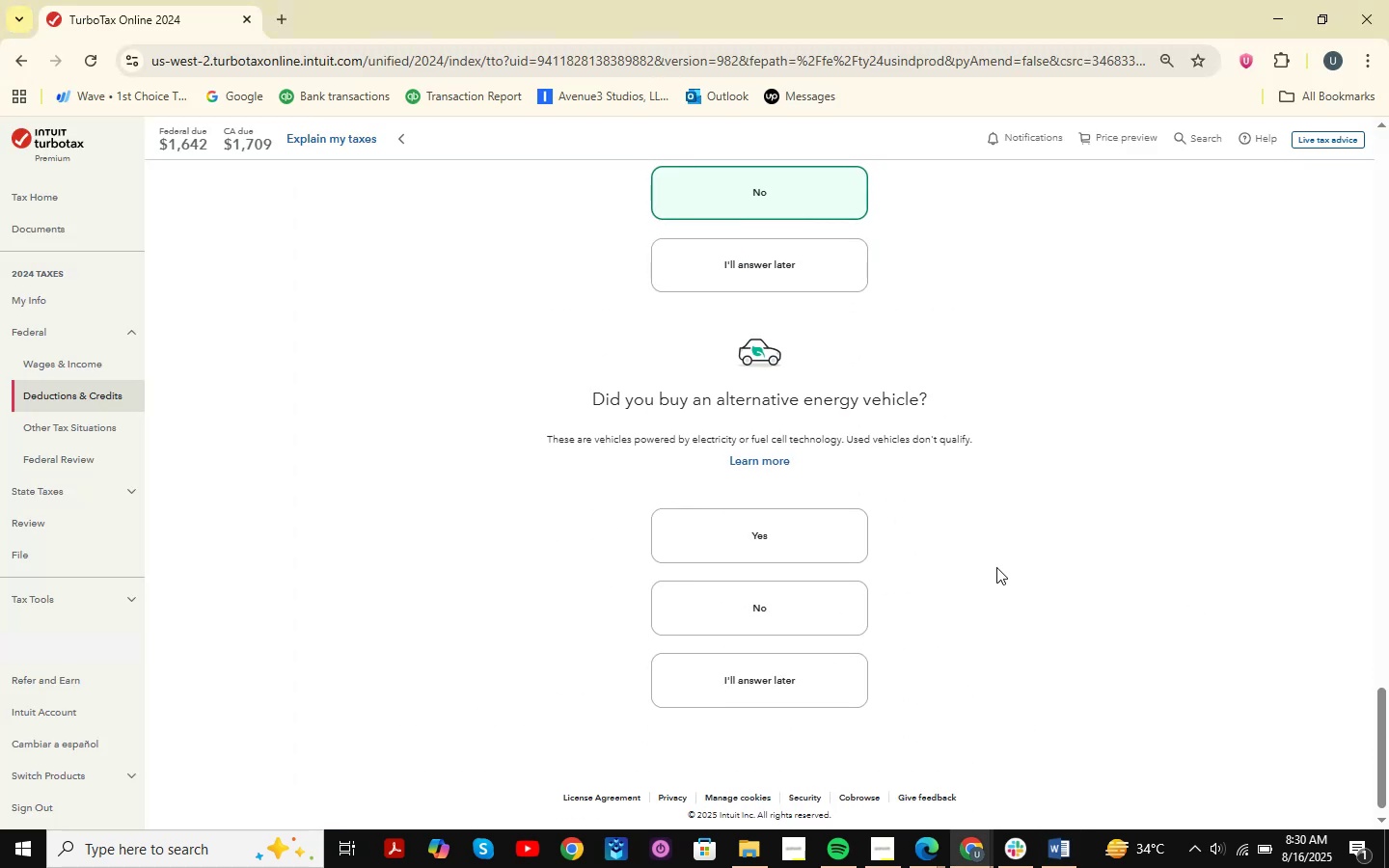 
key(Meta+MetaLeft)
 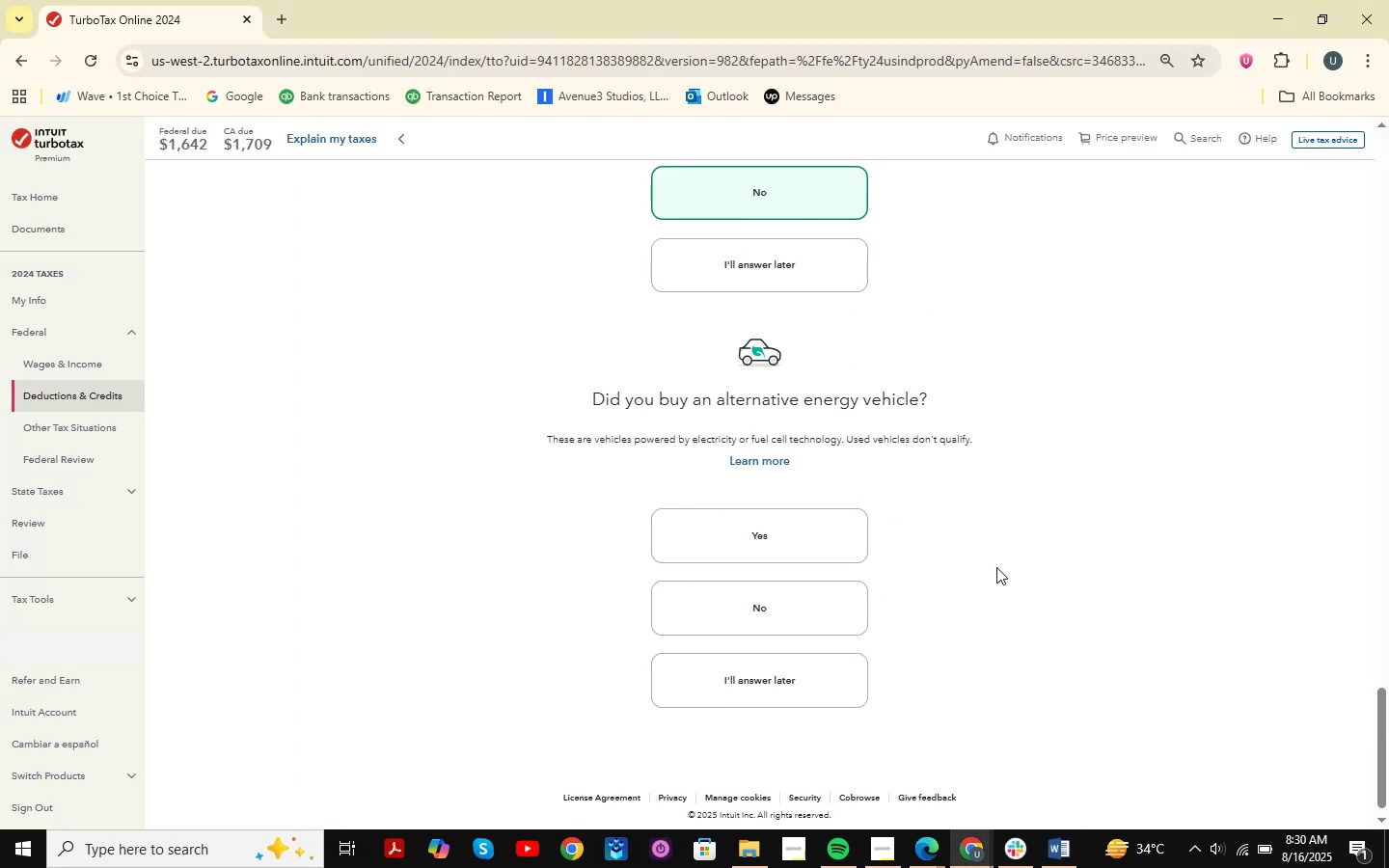 
key(Meta+Shift+ShiftLeft)
 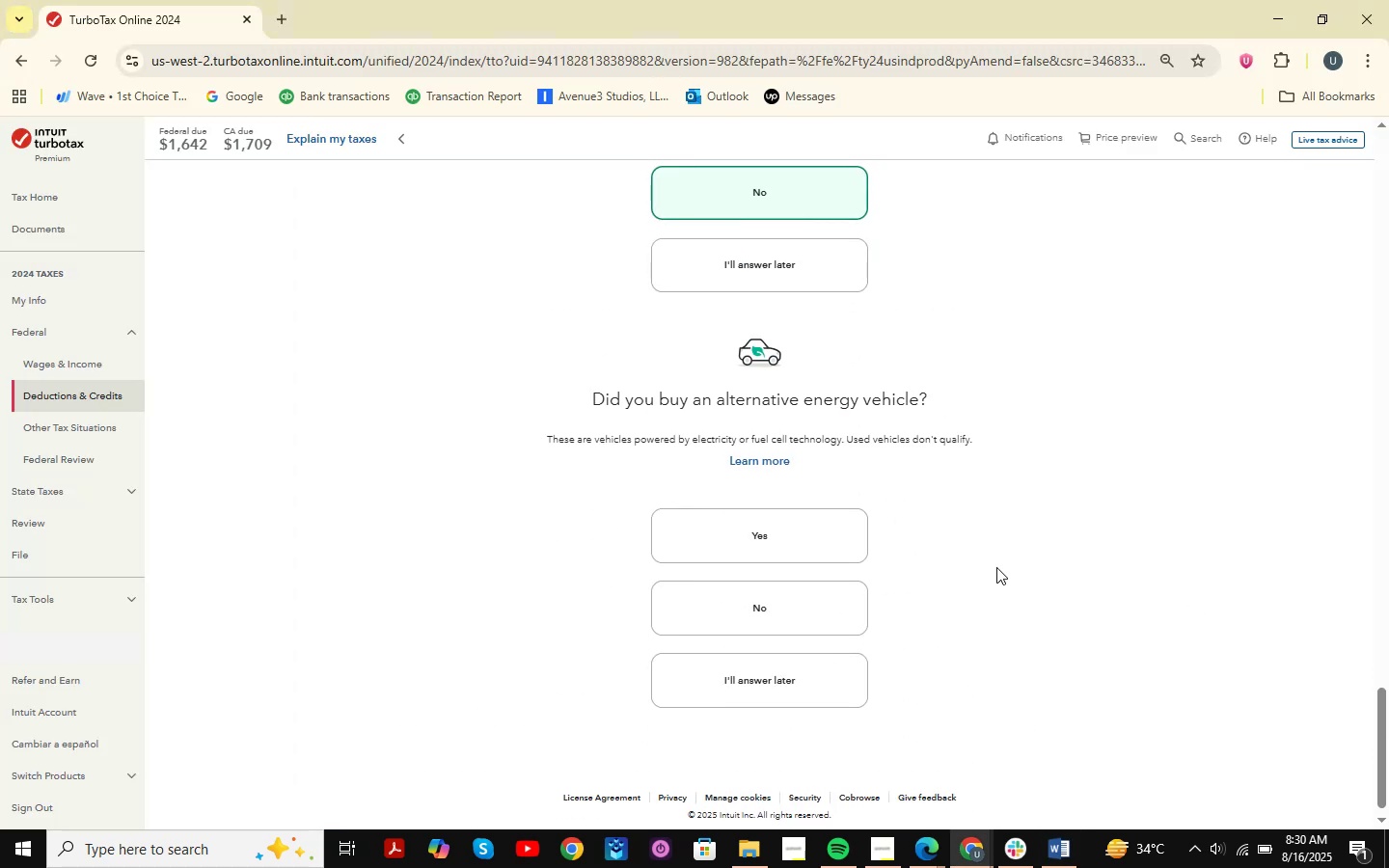 
key(Meta+Shift+S)
 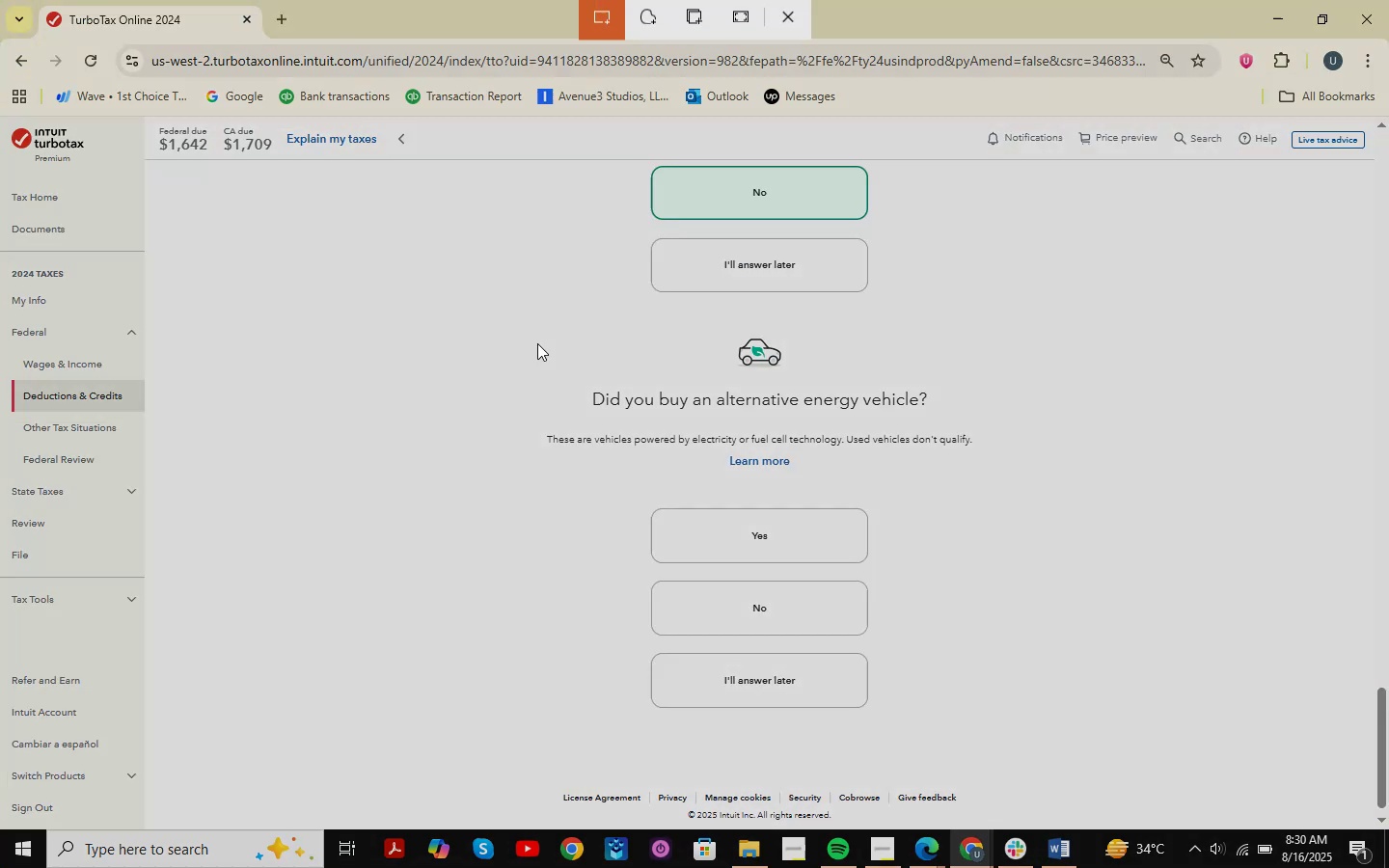 
left_click_drag(start_coordinate=[510, 326], to_coordinate=[1071, 763])
 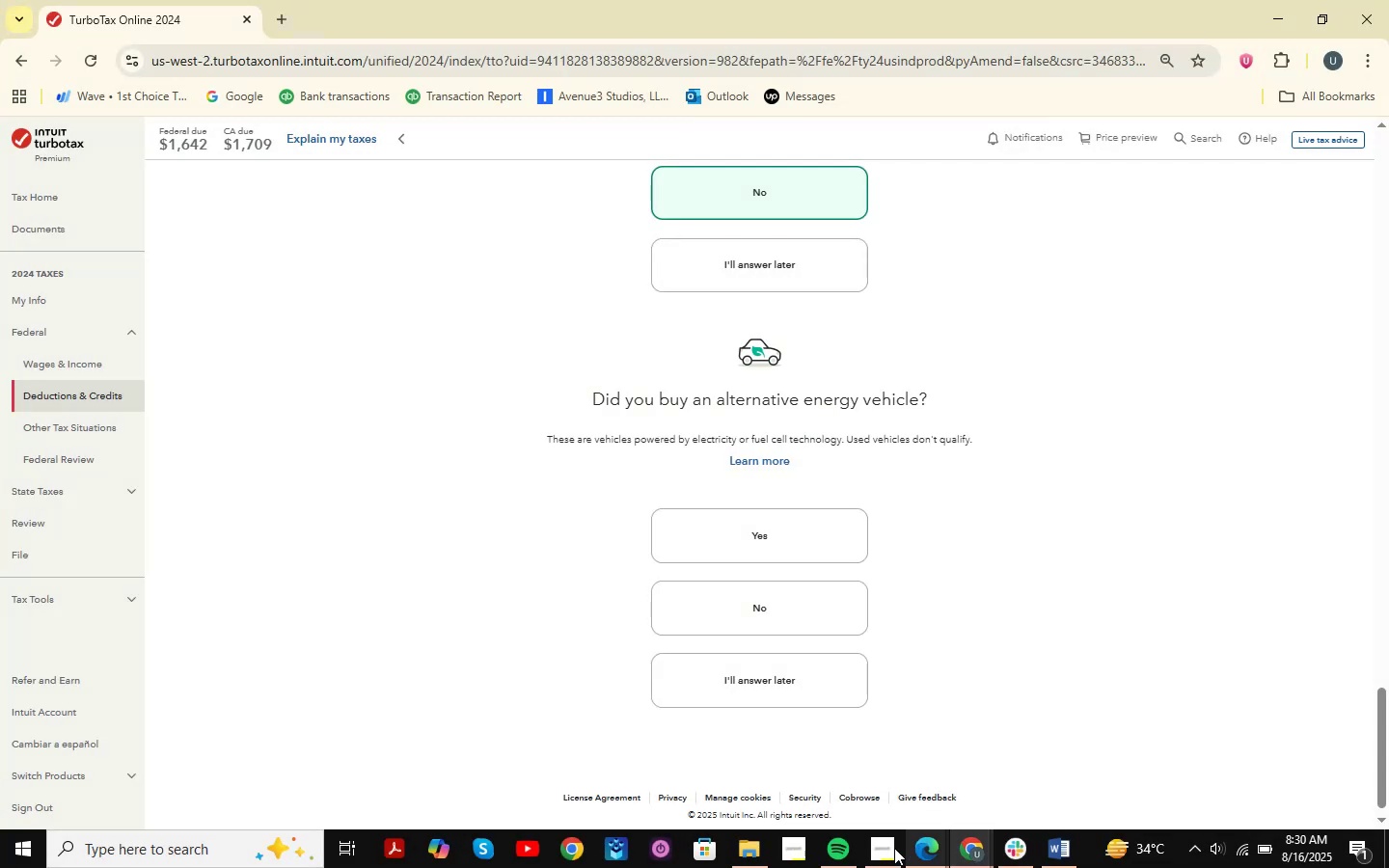 
left_click([965, 847])
 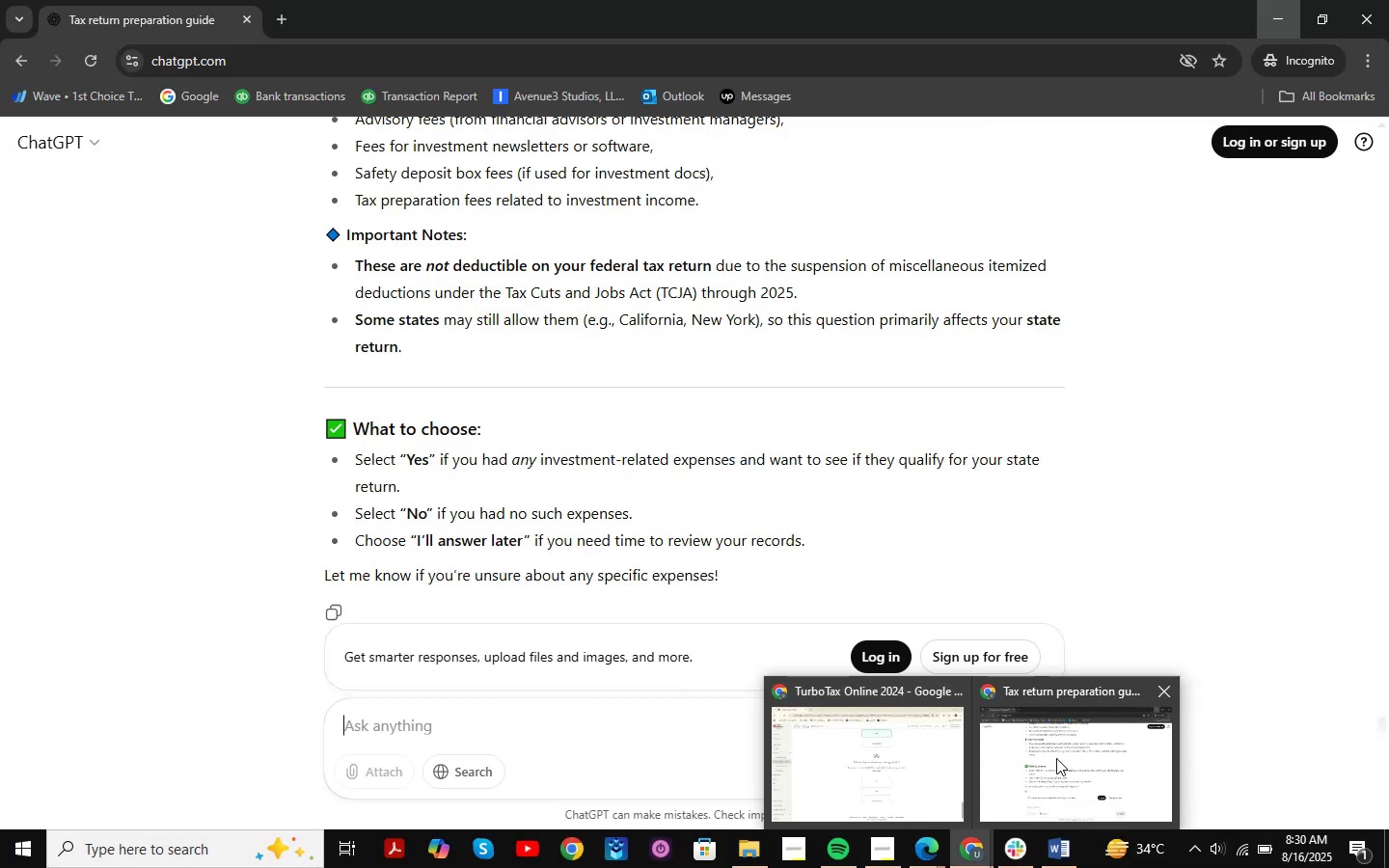 
left_click([1057, 757])
 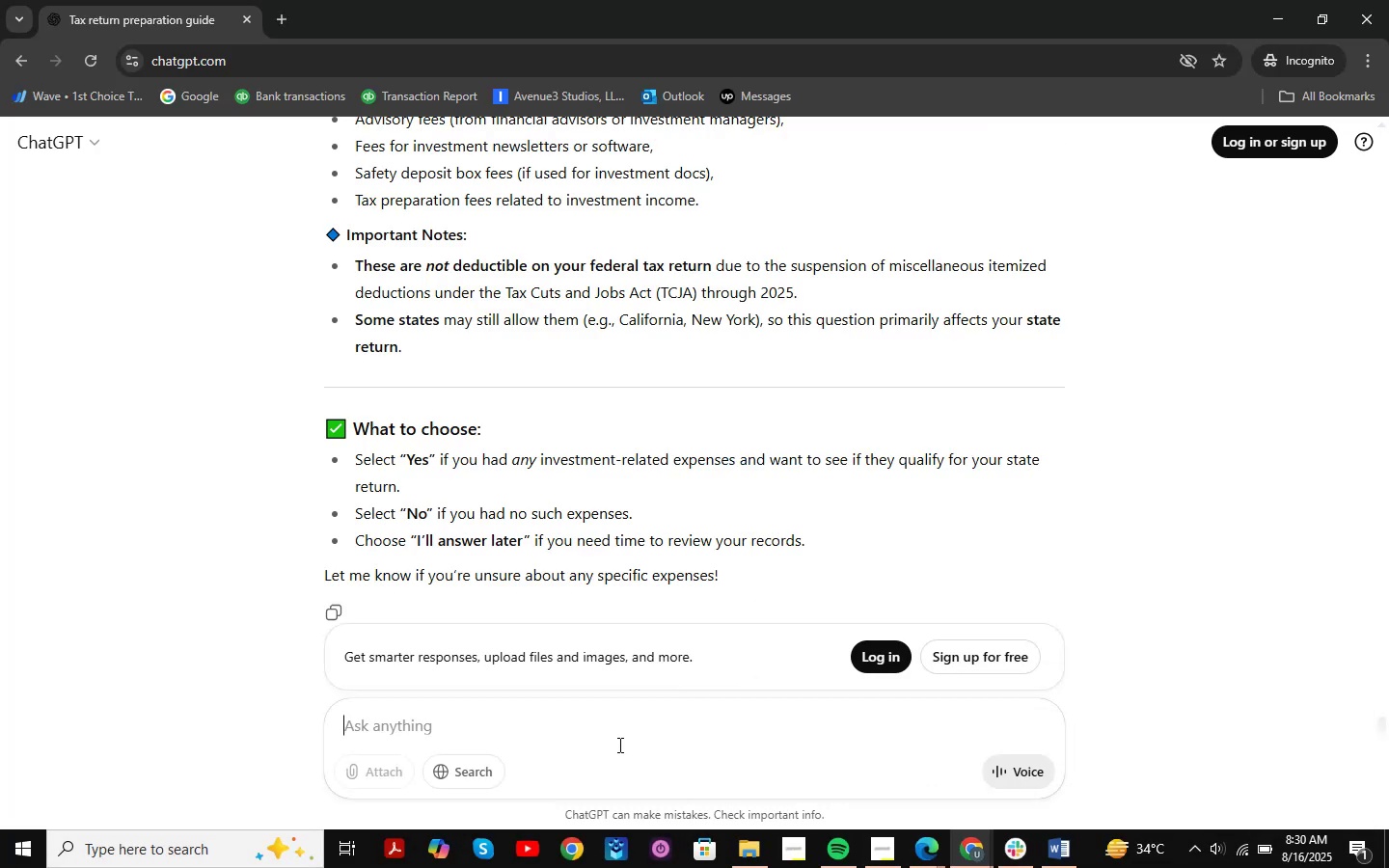 
key(Control+V)
 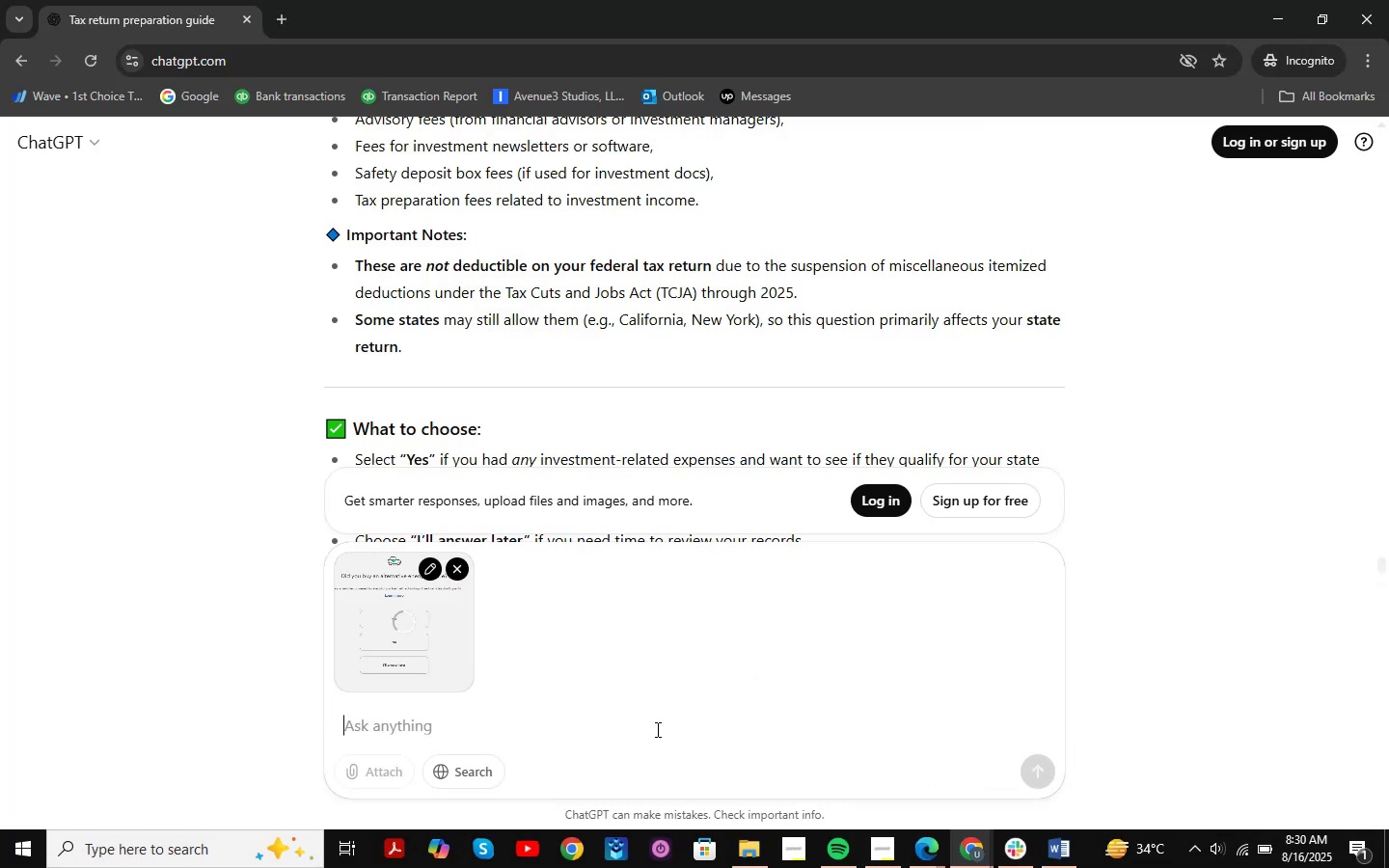 
key(NumpadEnter)
 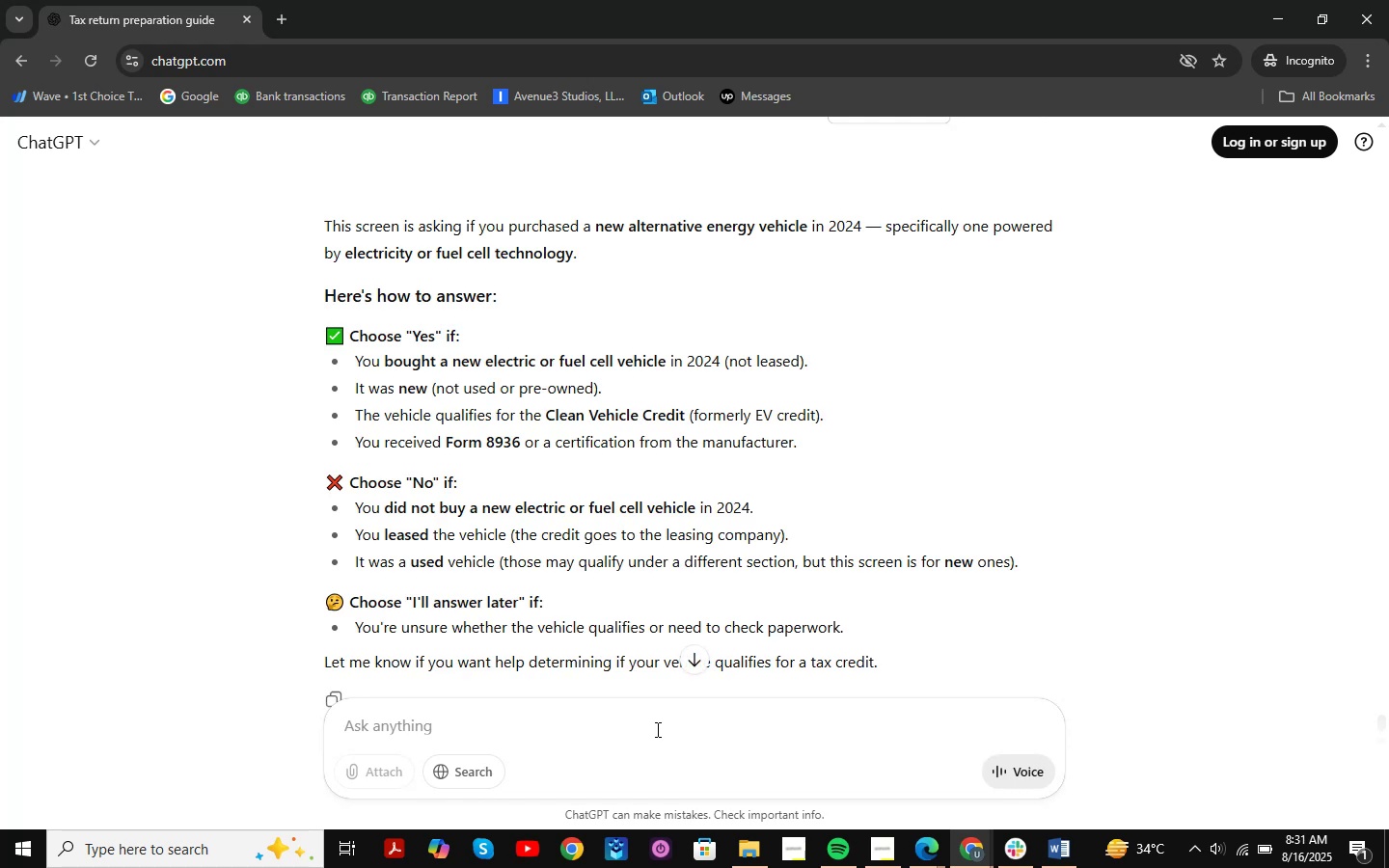 
wait(13.38)
 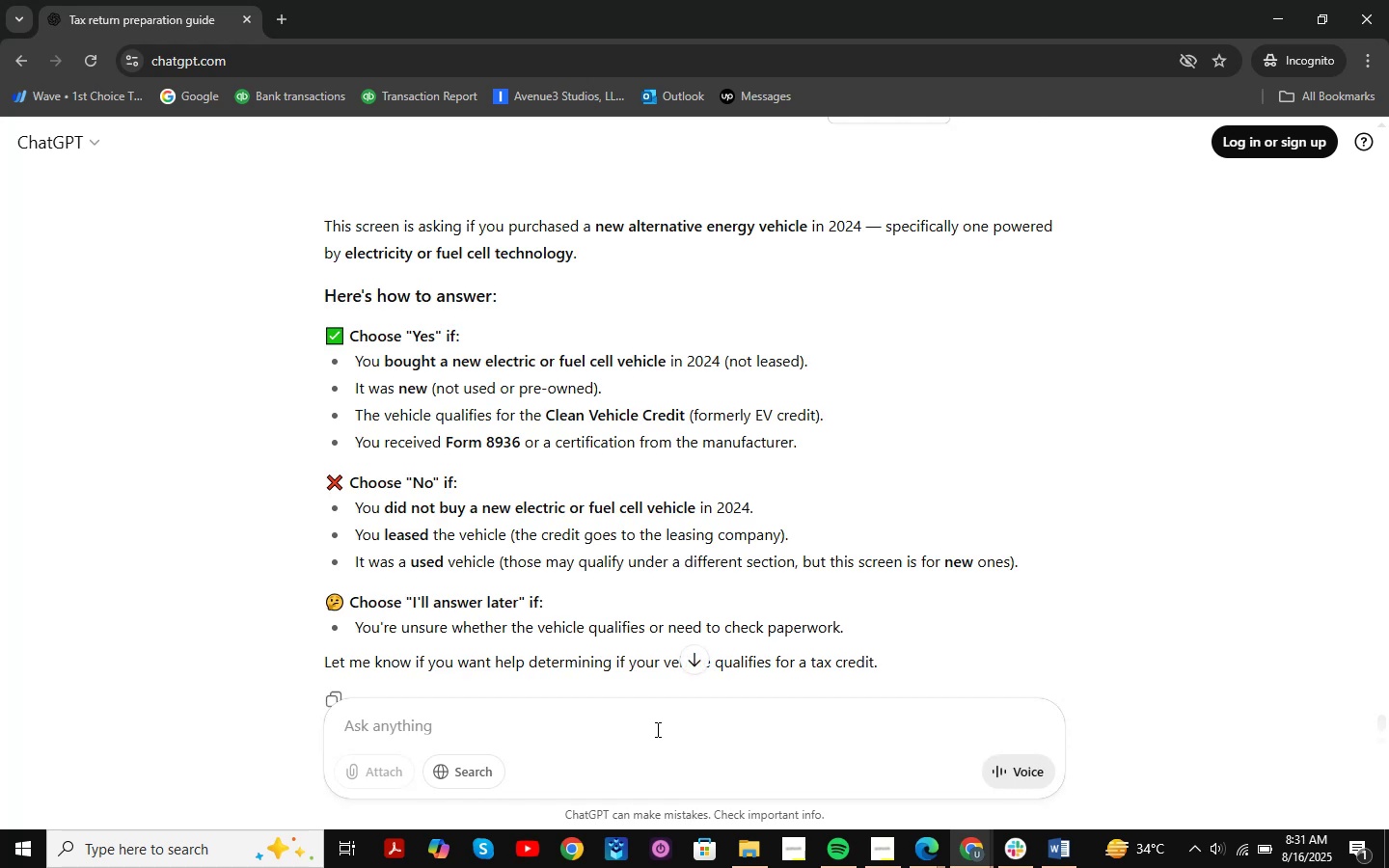 
left_click([1061, 848])
 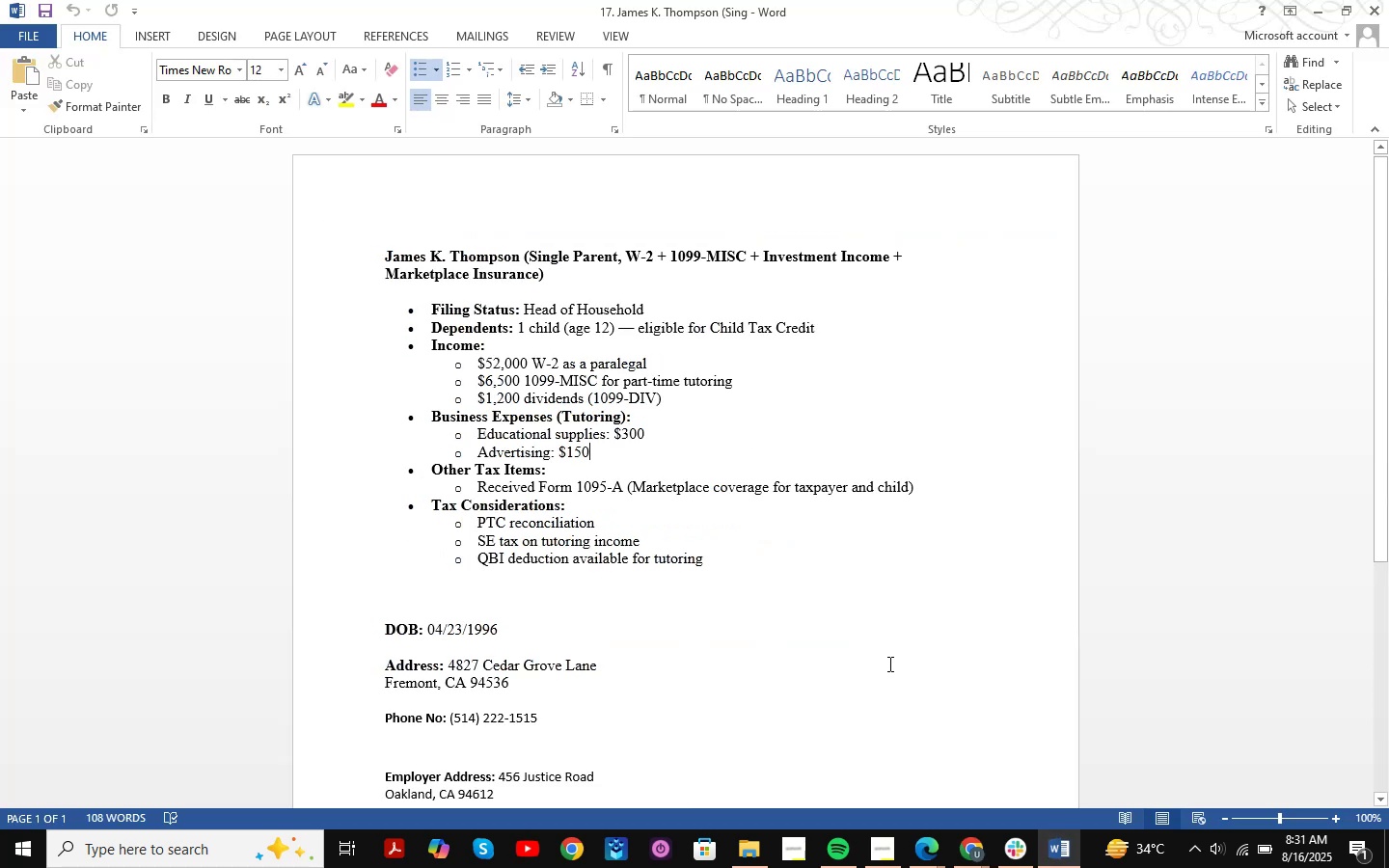 
wait(7.83)
 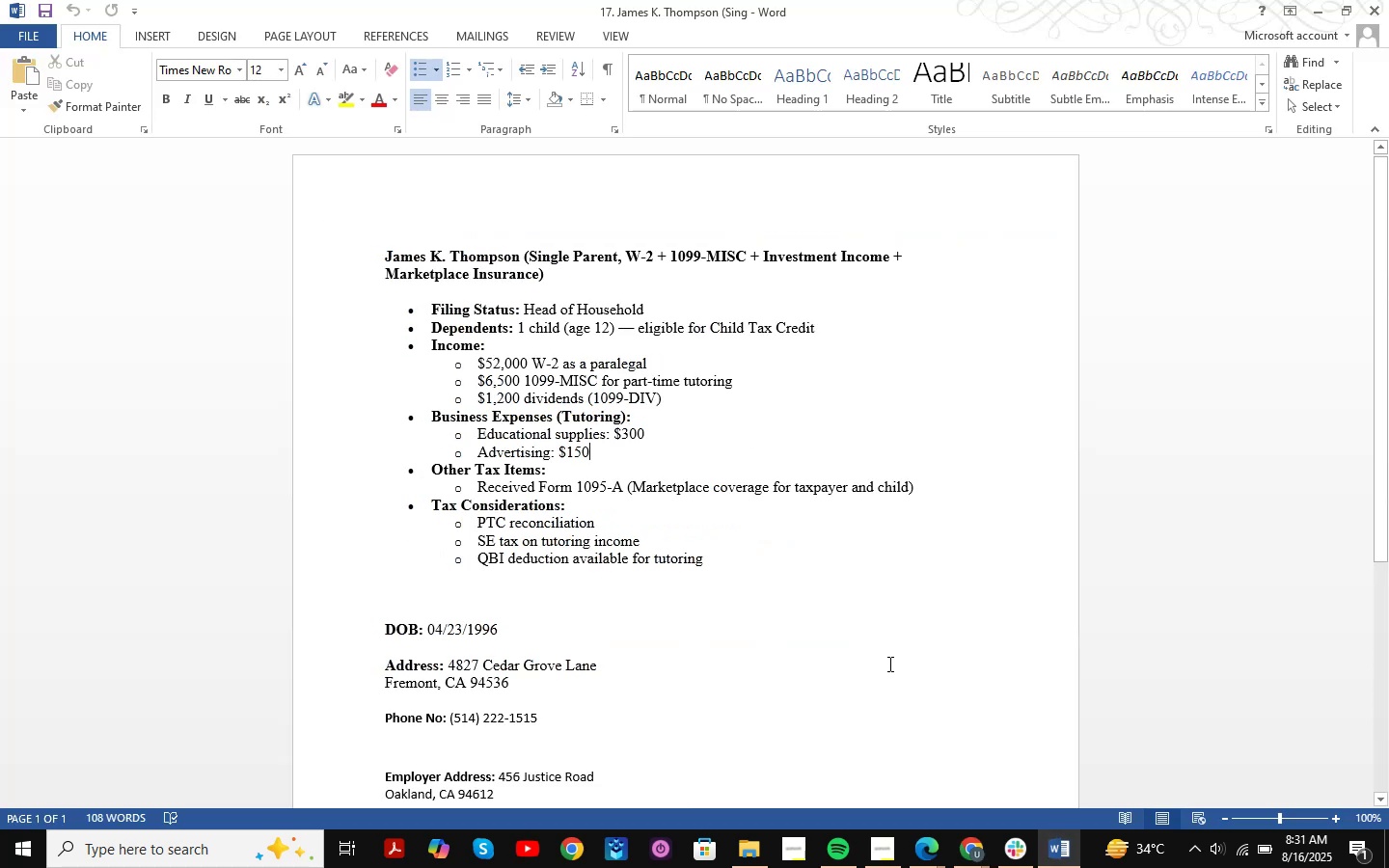 
left_click([929, 848])
 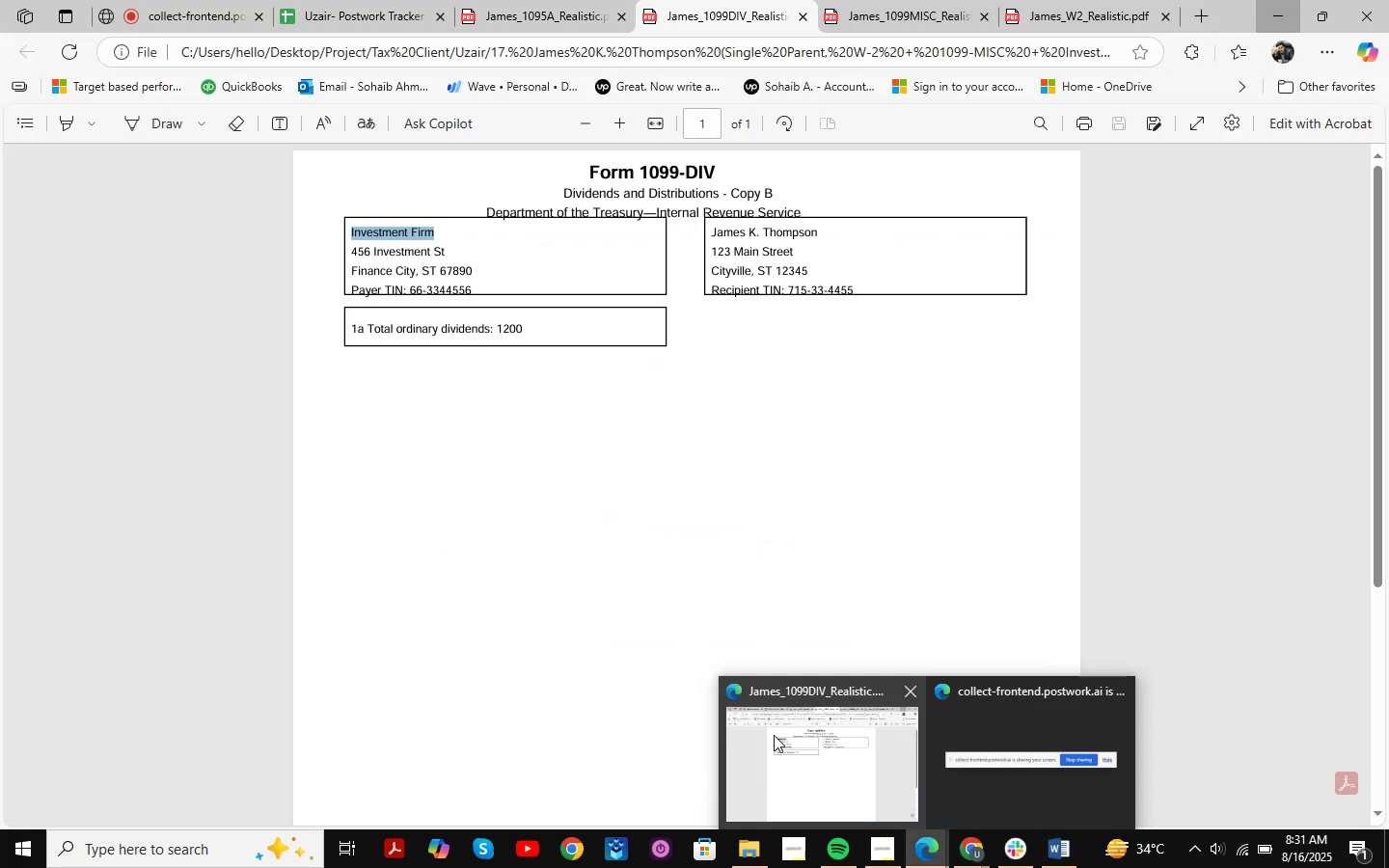 
left_click([774, 735])
 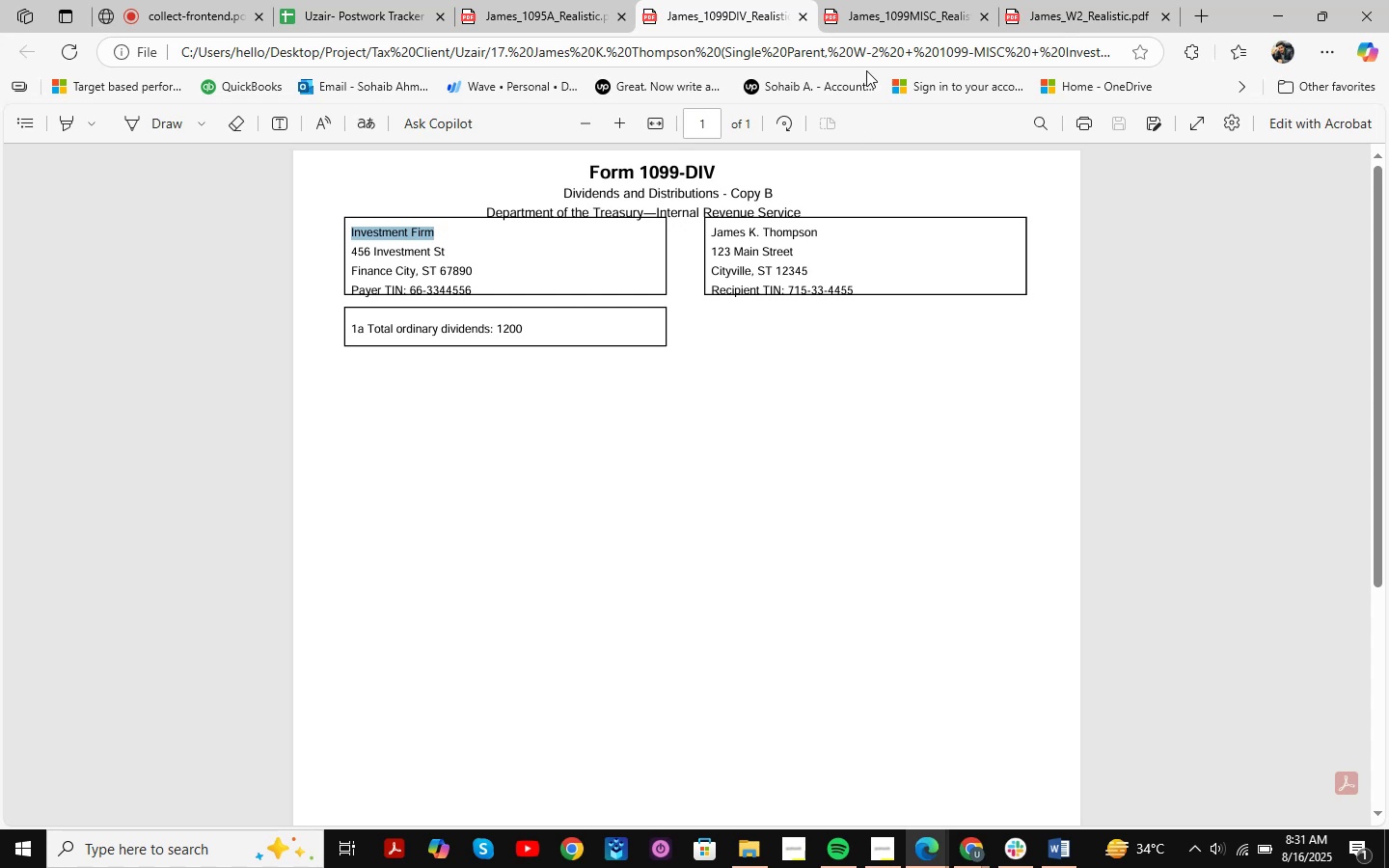 
left_click([881, 0])
 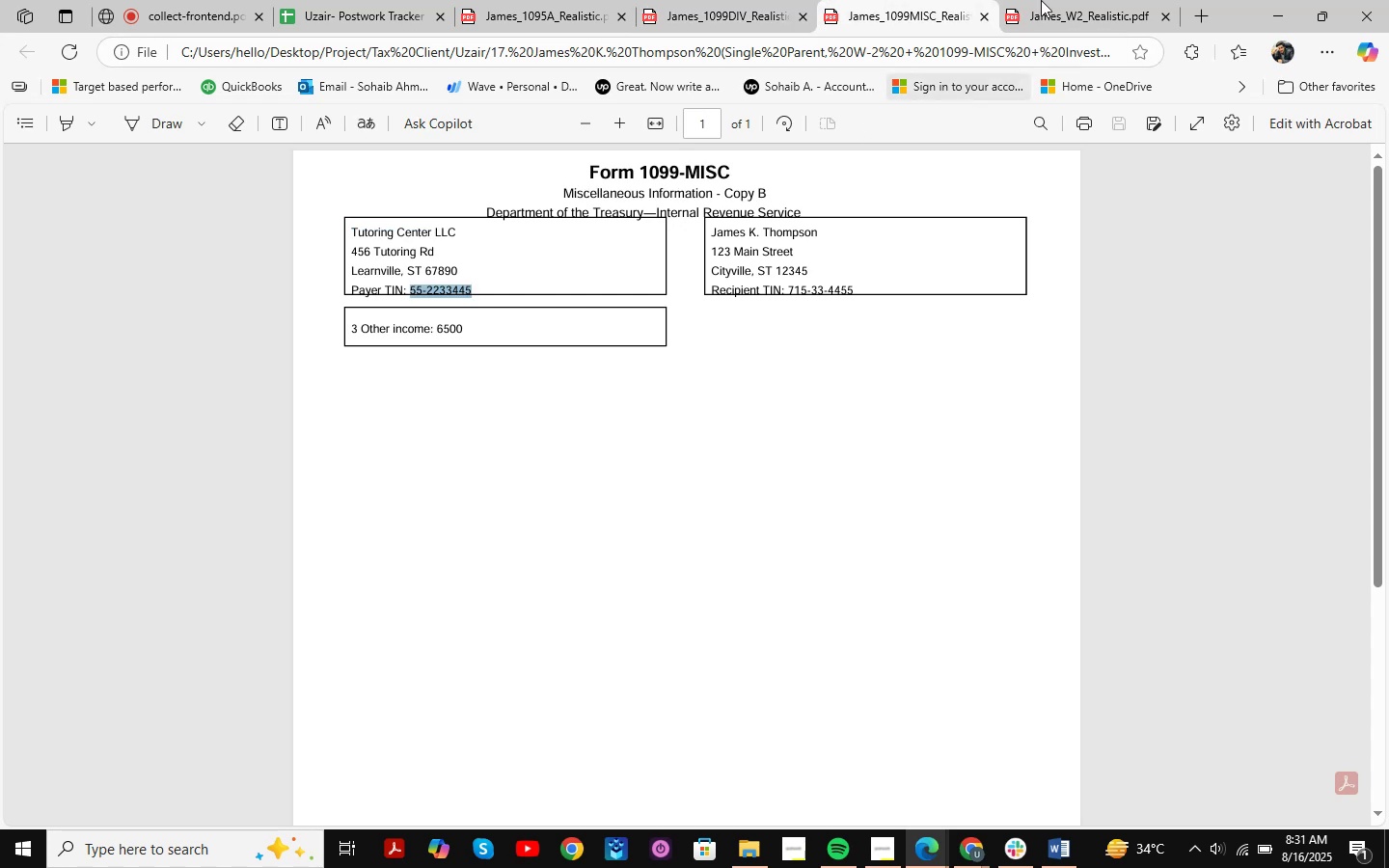 
left_click([1056, 0])
 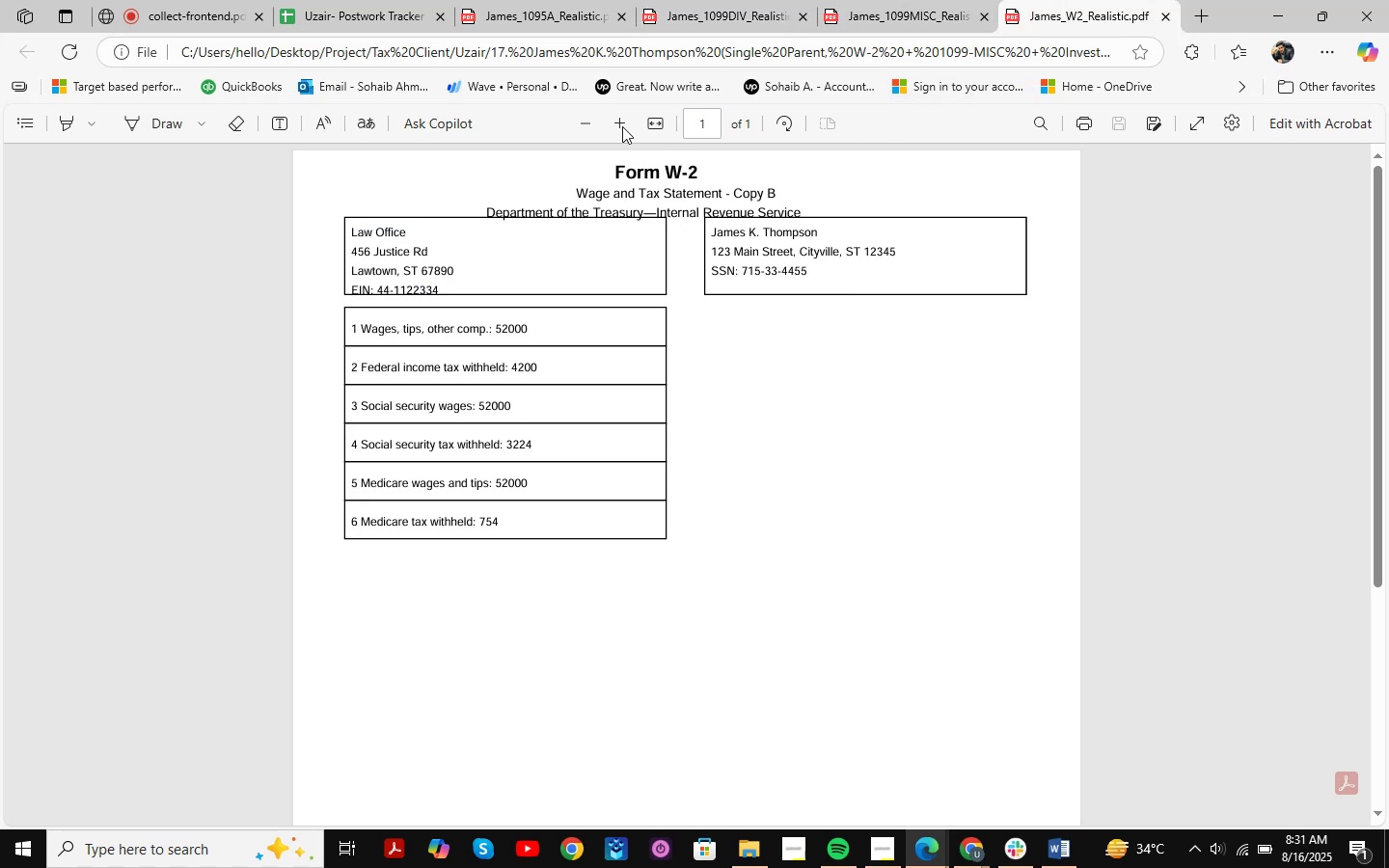 
left_click_drag(start_coordinate=[538, 0], to_coordinate=[546, 0])
 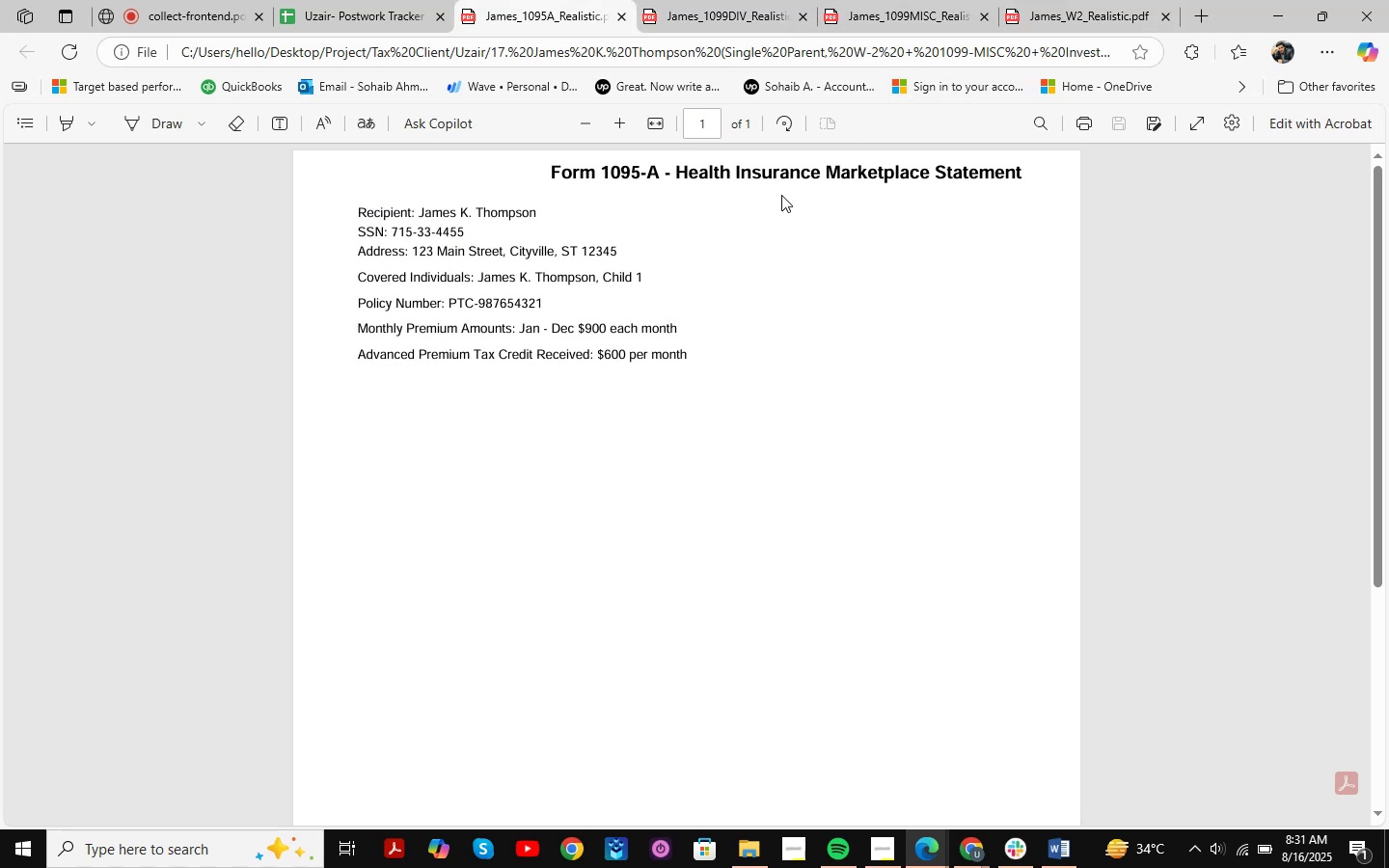 
wait(7.31)
 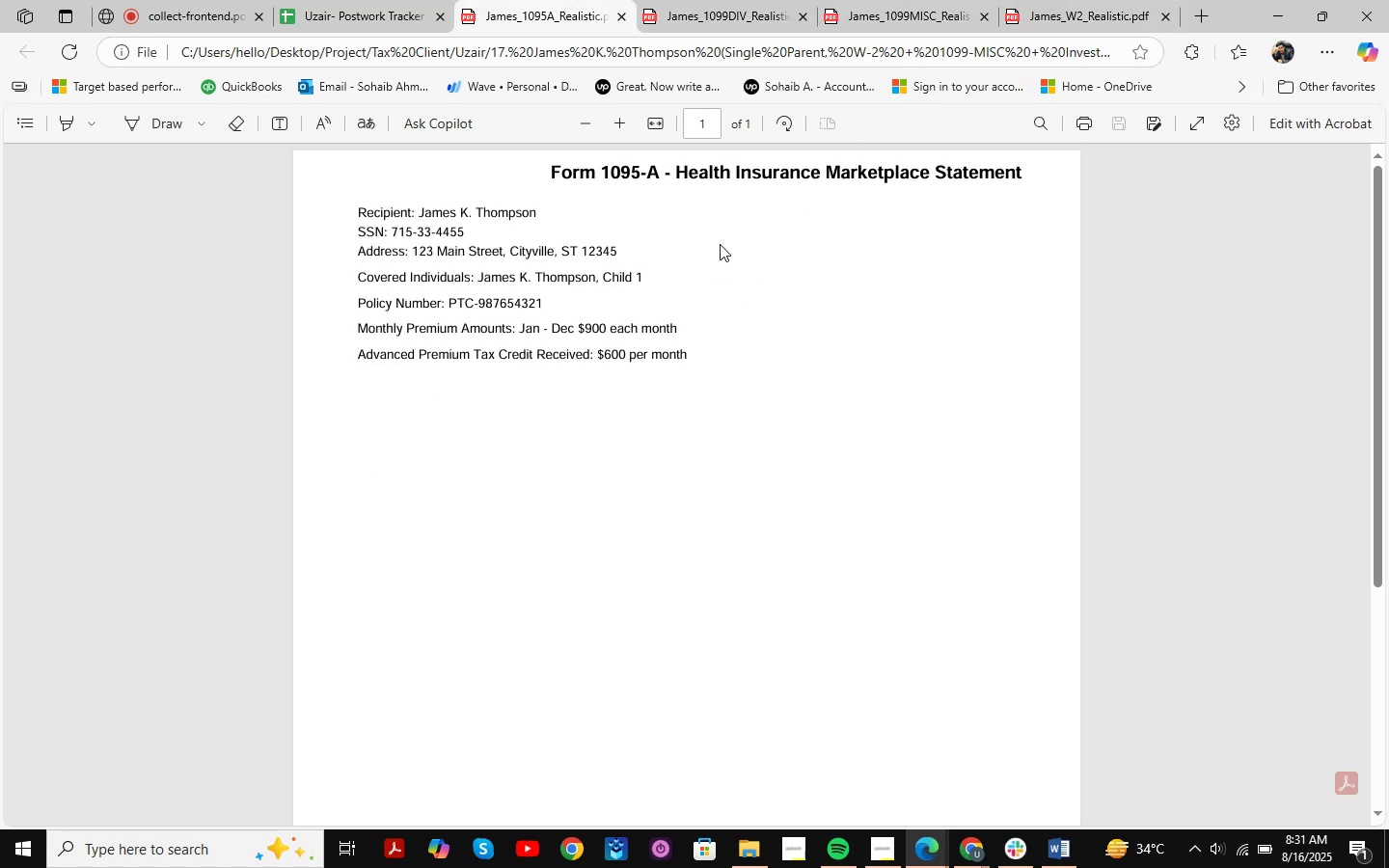 
scroll: coordinate [779, 195], scroll_direction: down, amount: 1.0
 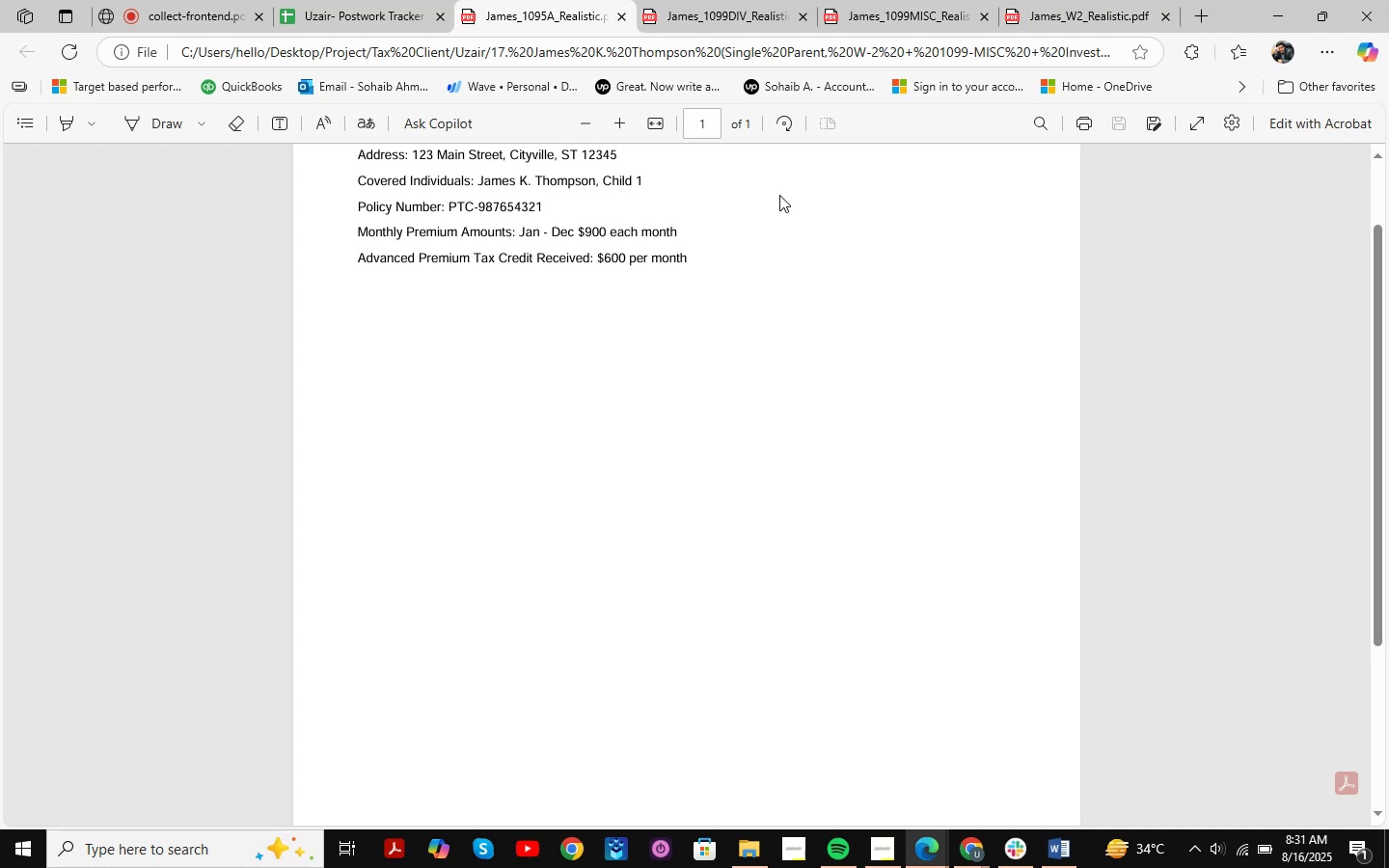 
scroll: coordinate [779, 195], scroll_direction: up, amount: 1.0
 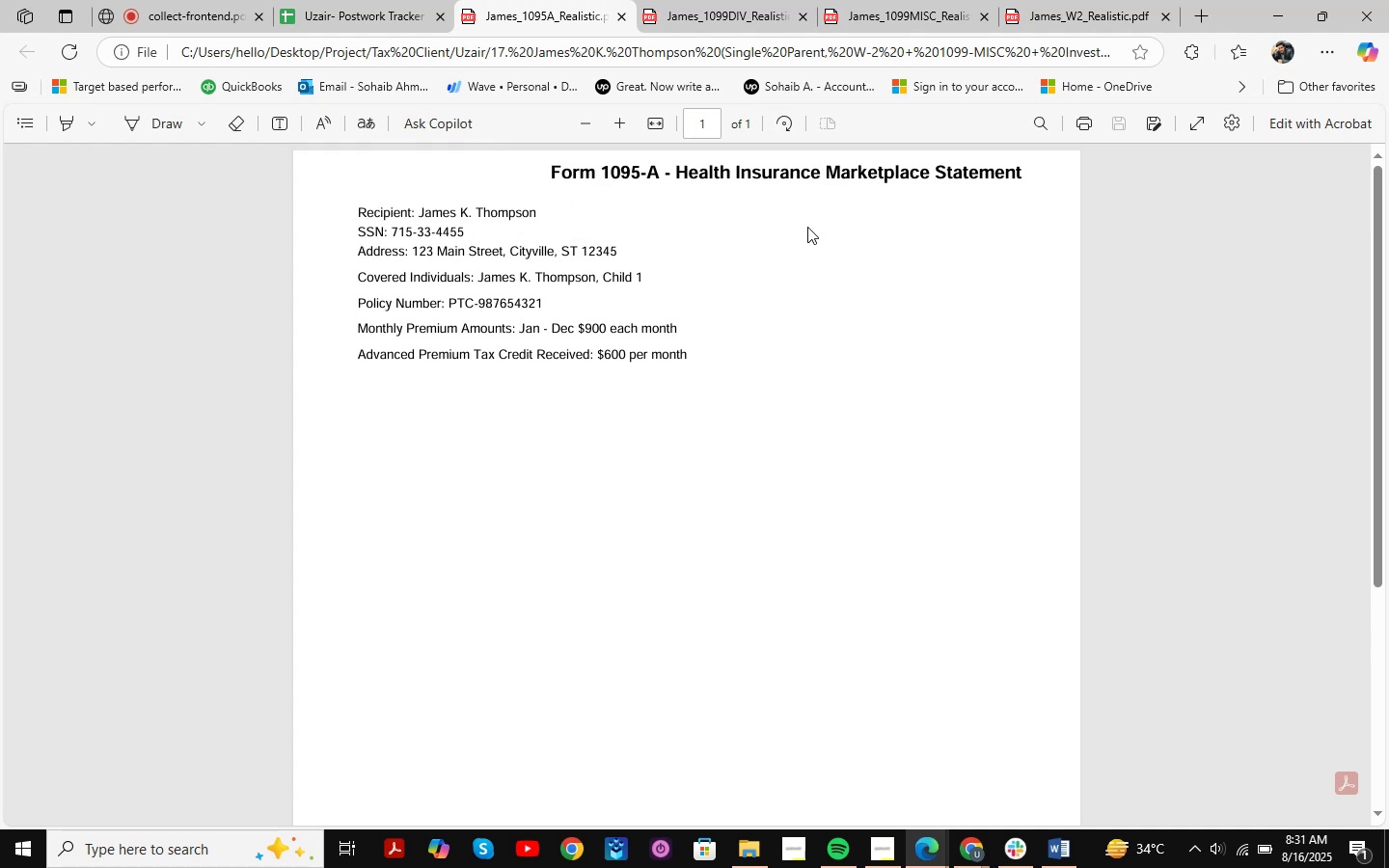 
wait(9.74)
 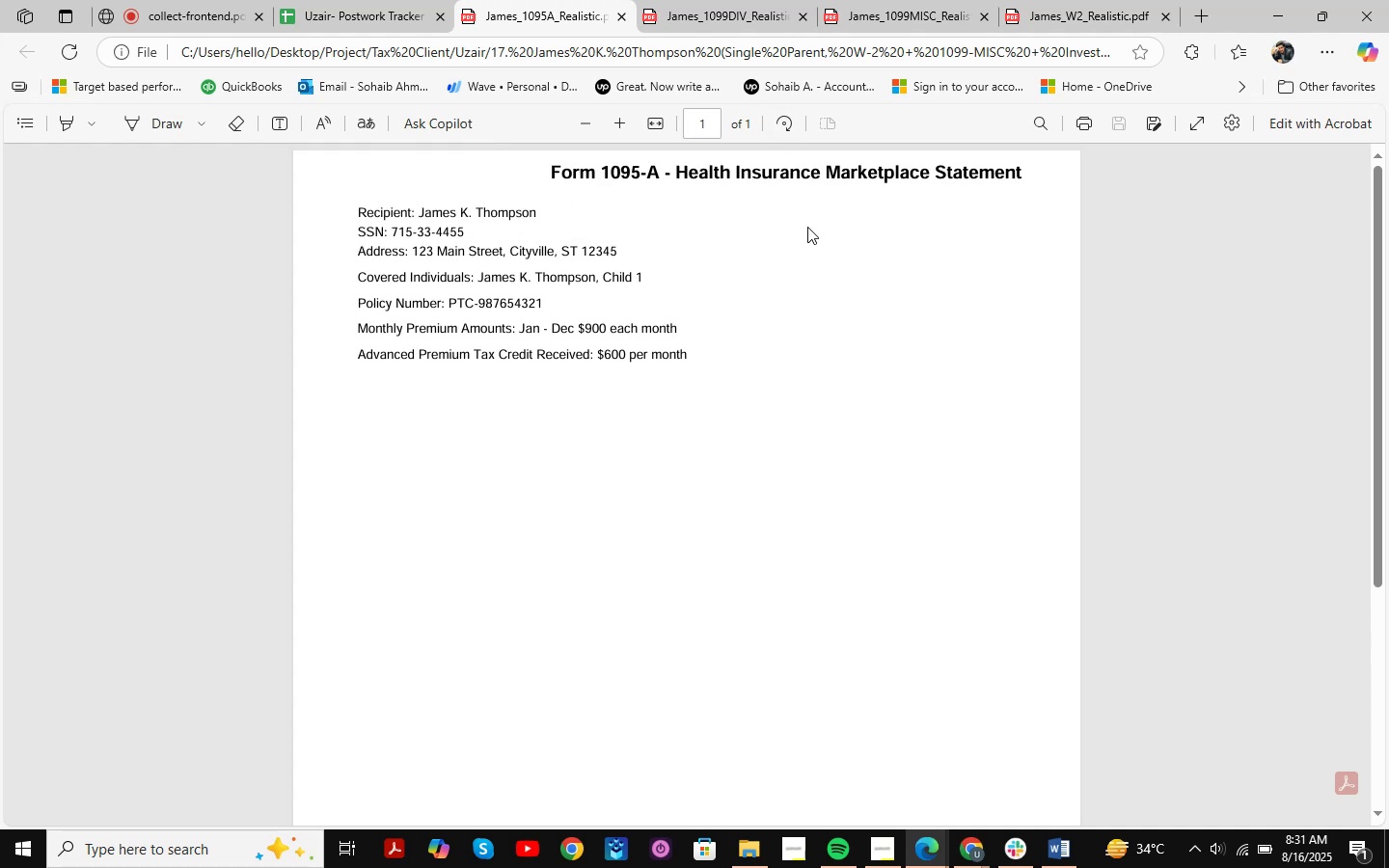 
left_click([896, 730])
 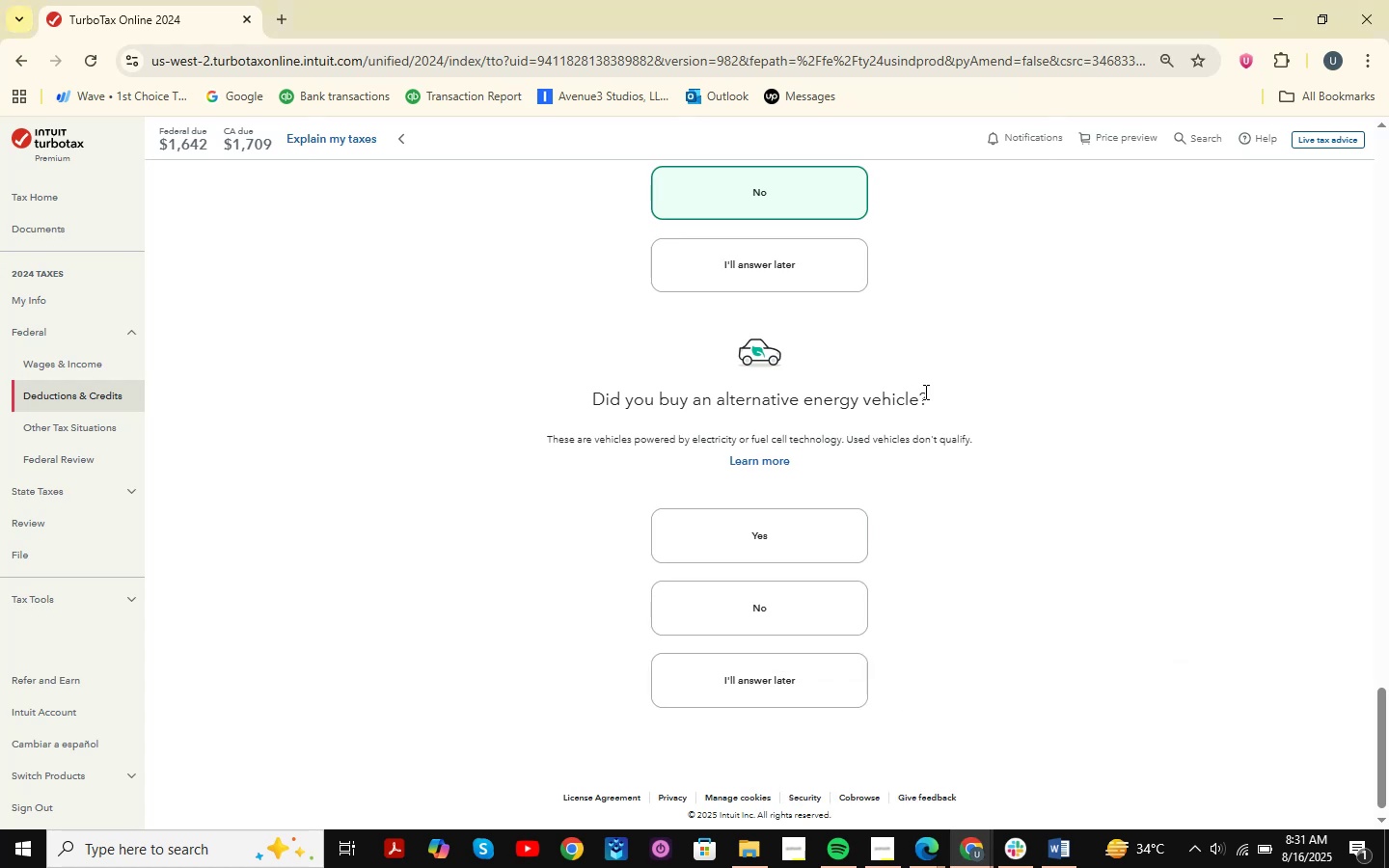 
left_click([803, 612])
 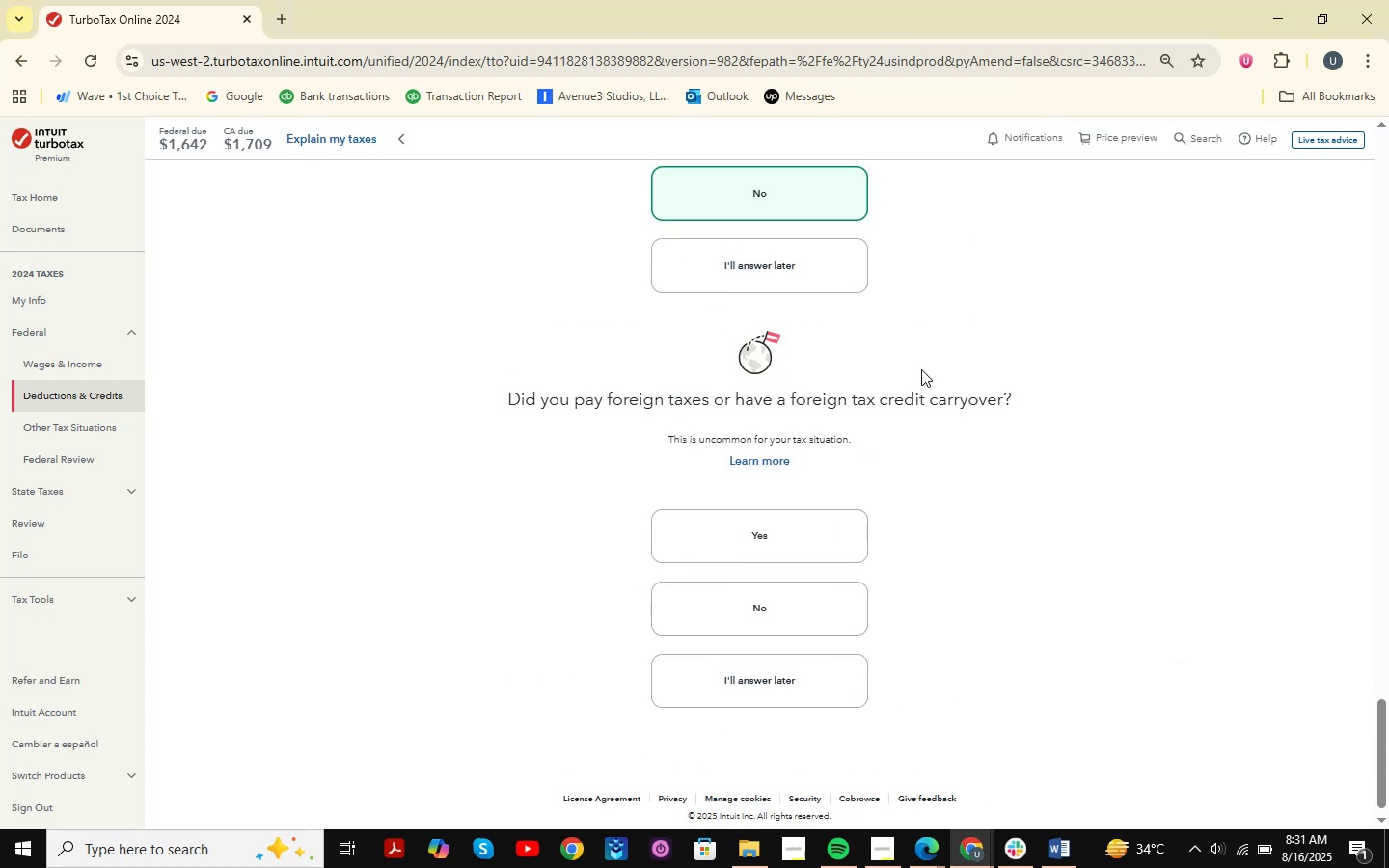 
scroll: coordinate [1018, 330], scroll_direction: down, amount: 2.0
 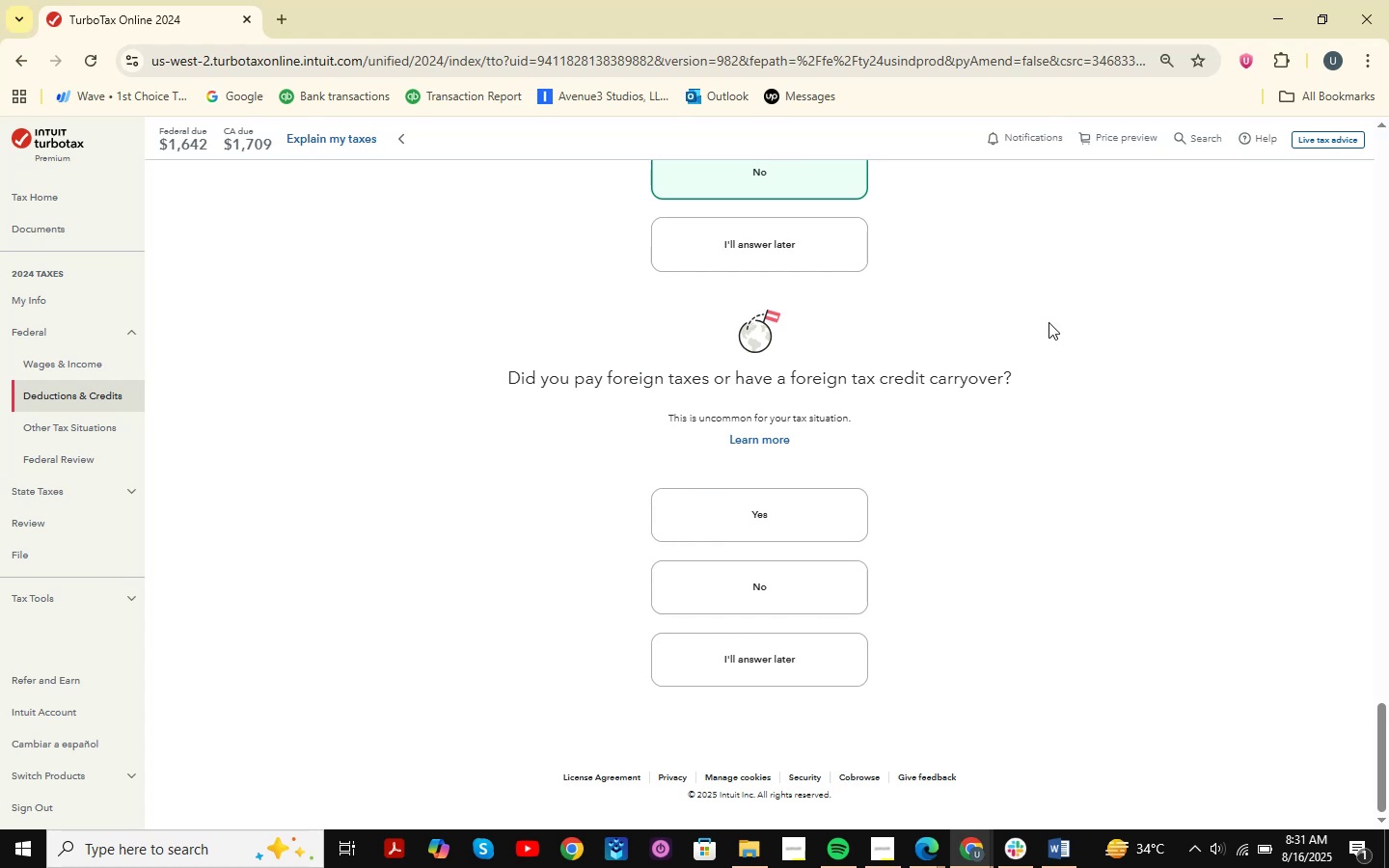 
wait(10.81)
 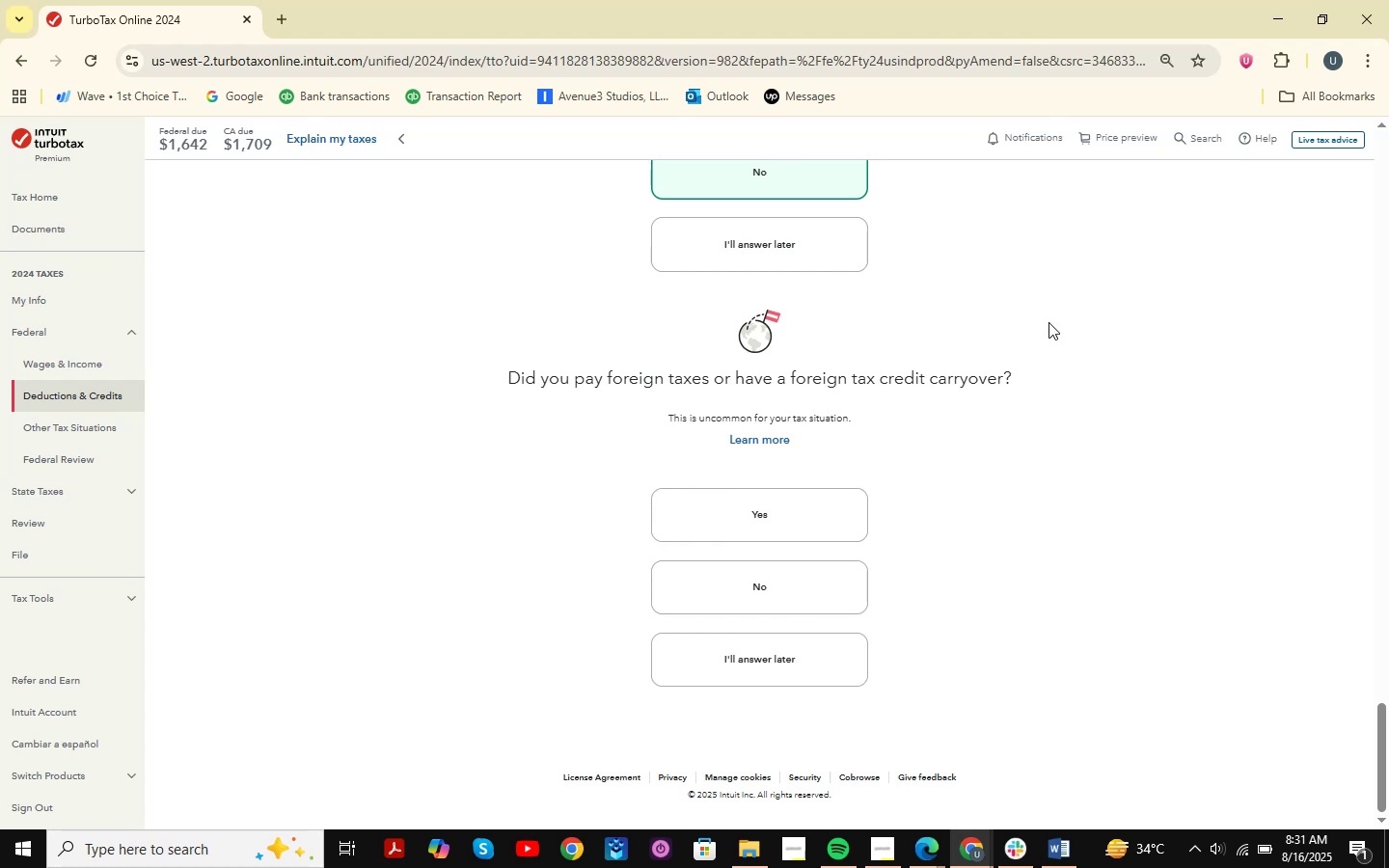 
scroll: coordinate [889, 338], scroll_direction: down, amount: 3.0
 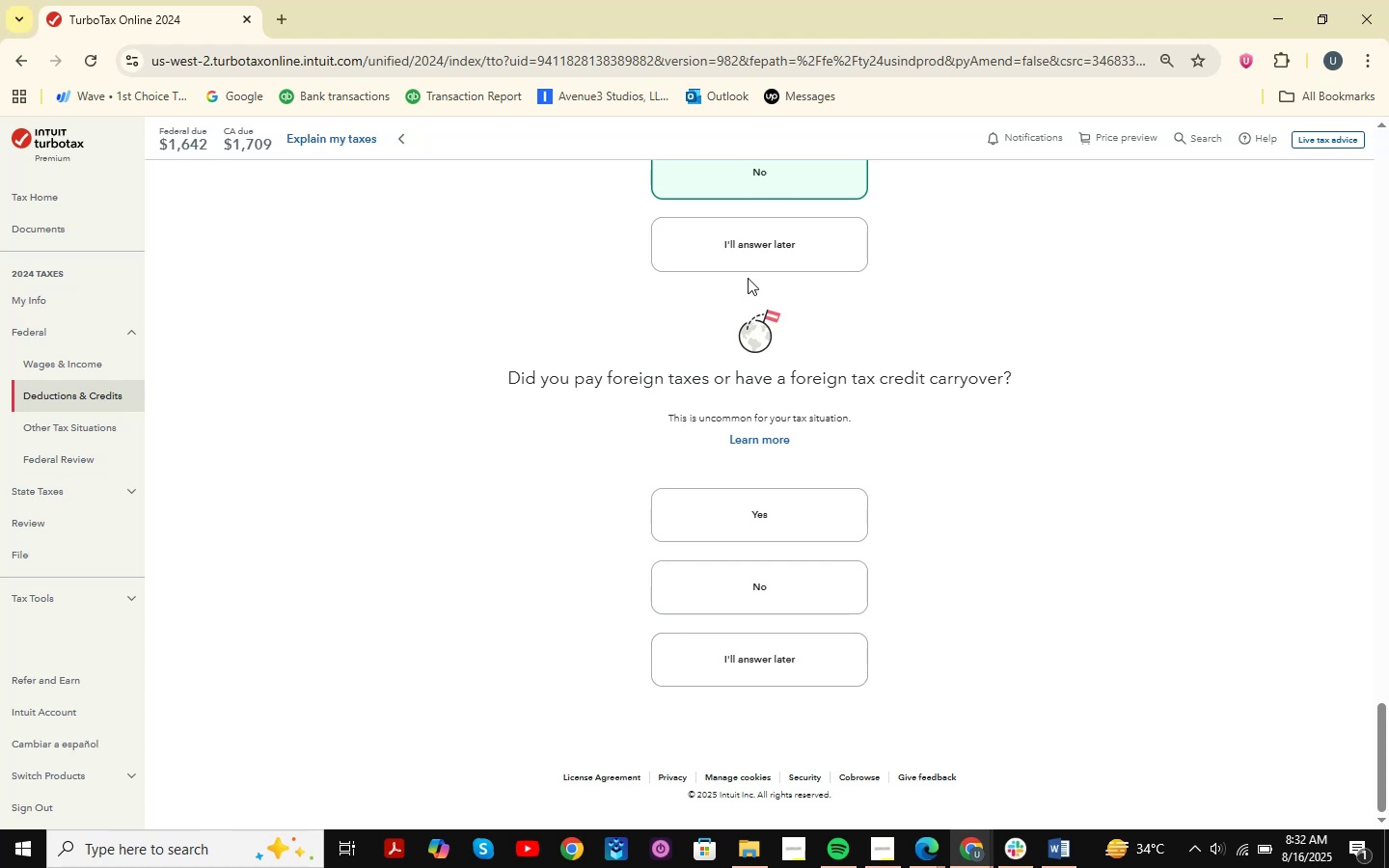 
left_click([1123, 522])
 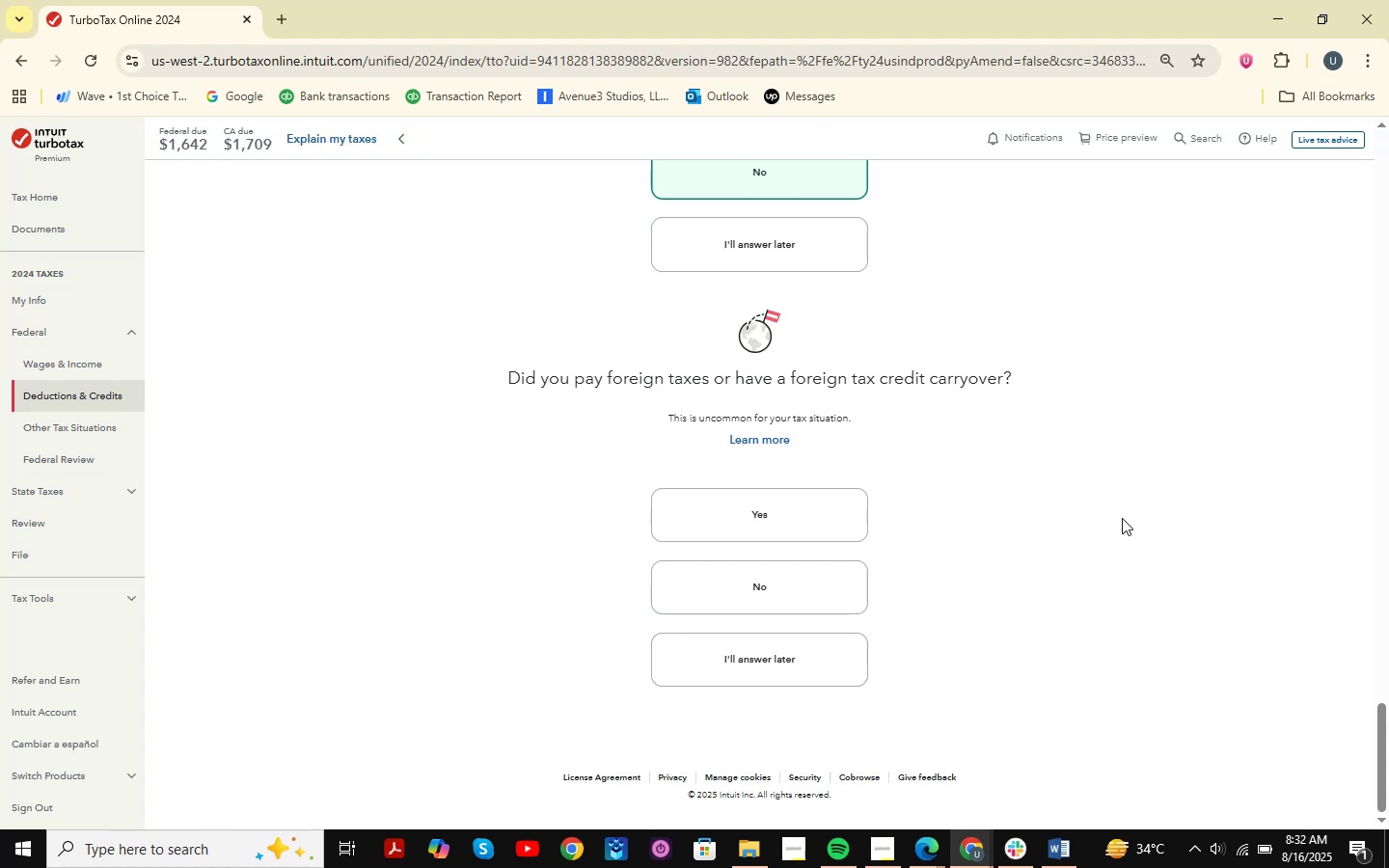 
key(Shift+ShiftLeft)
 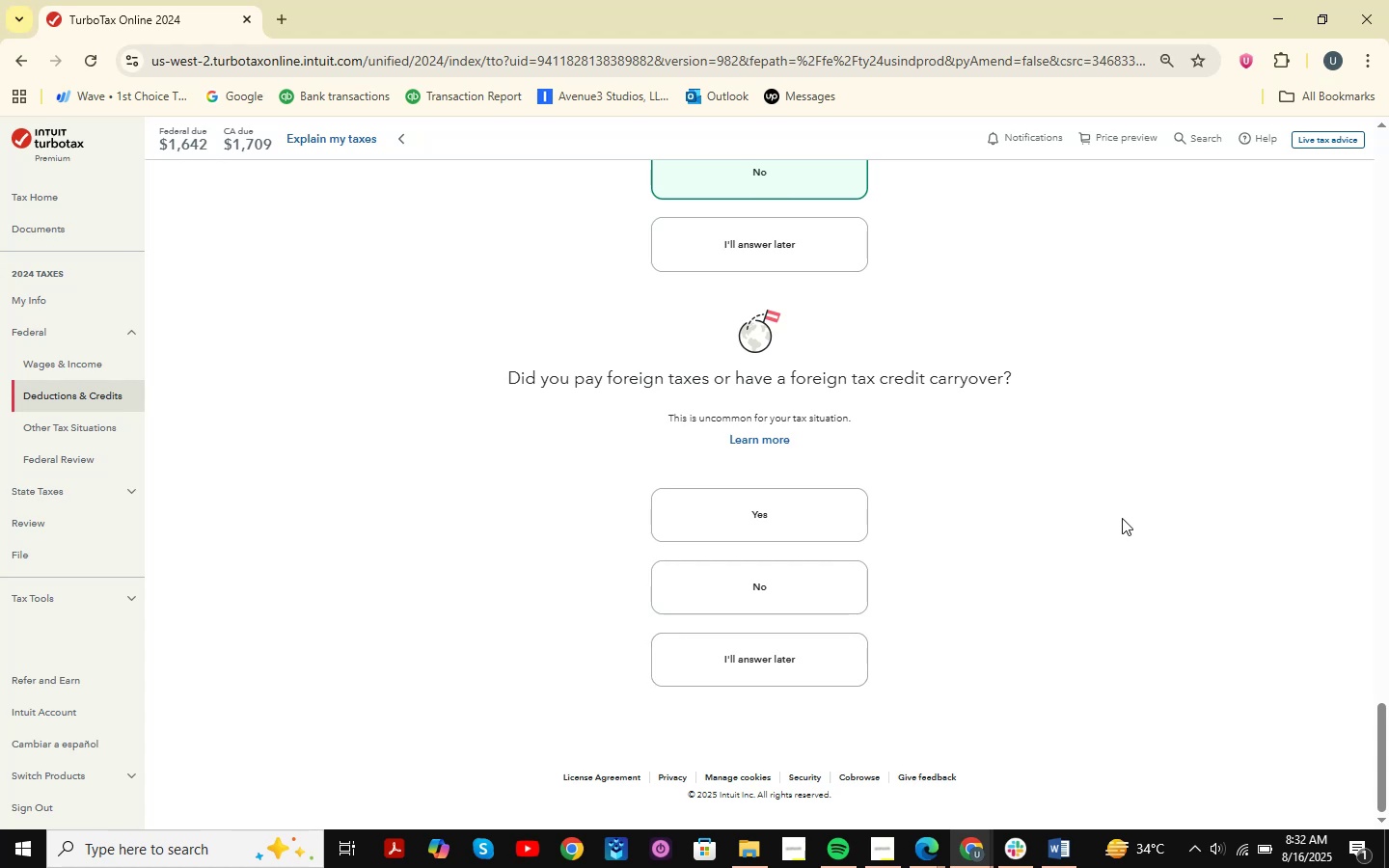 
key(Meta+Shift+MetaLeft)
 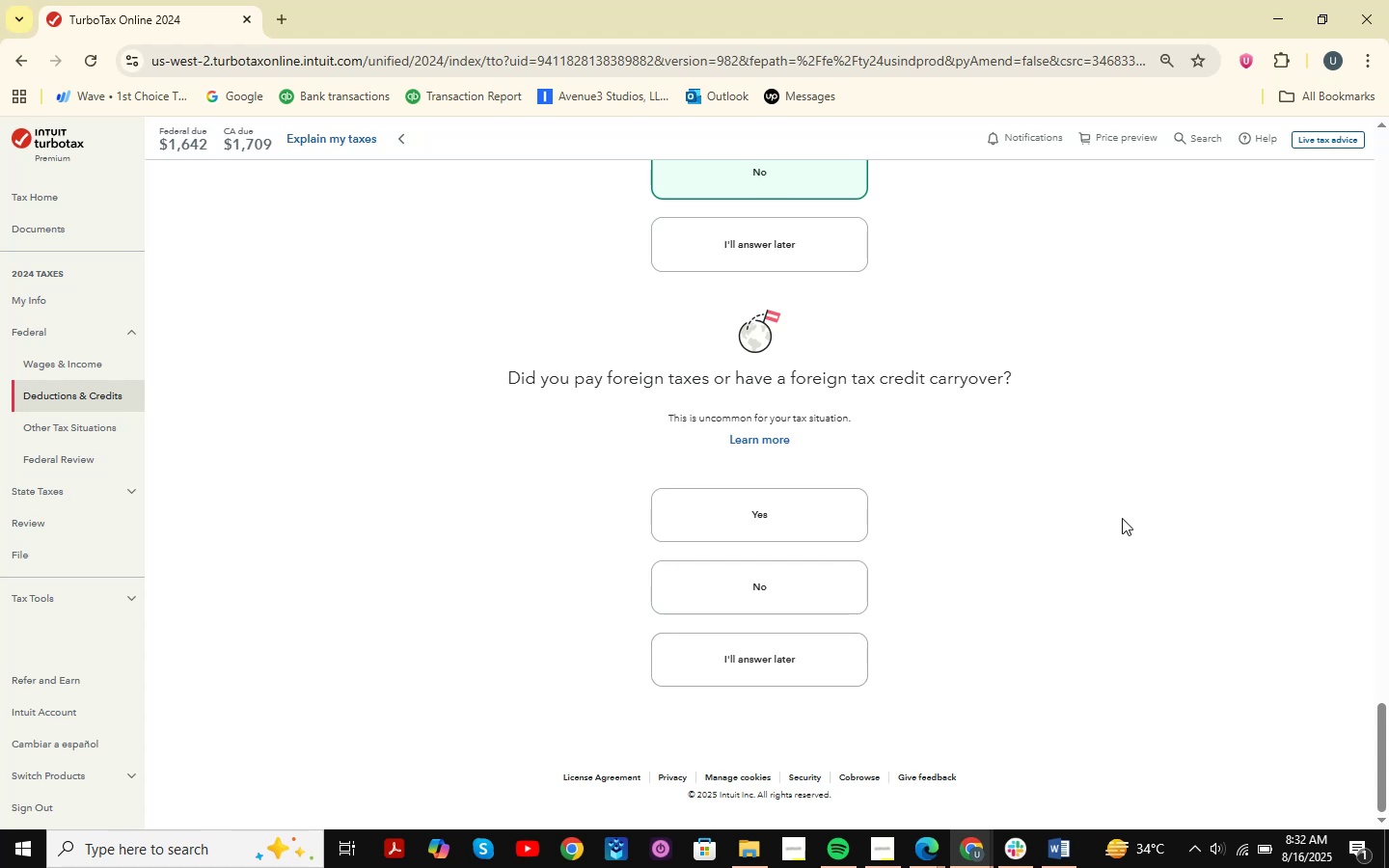 
key(Meta+Shift+S)
 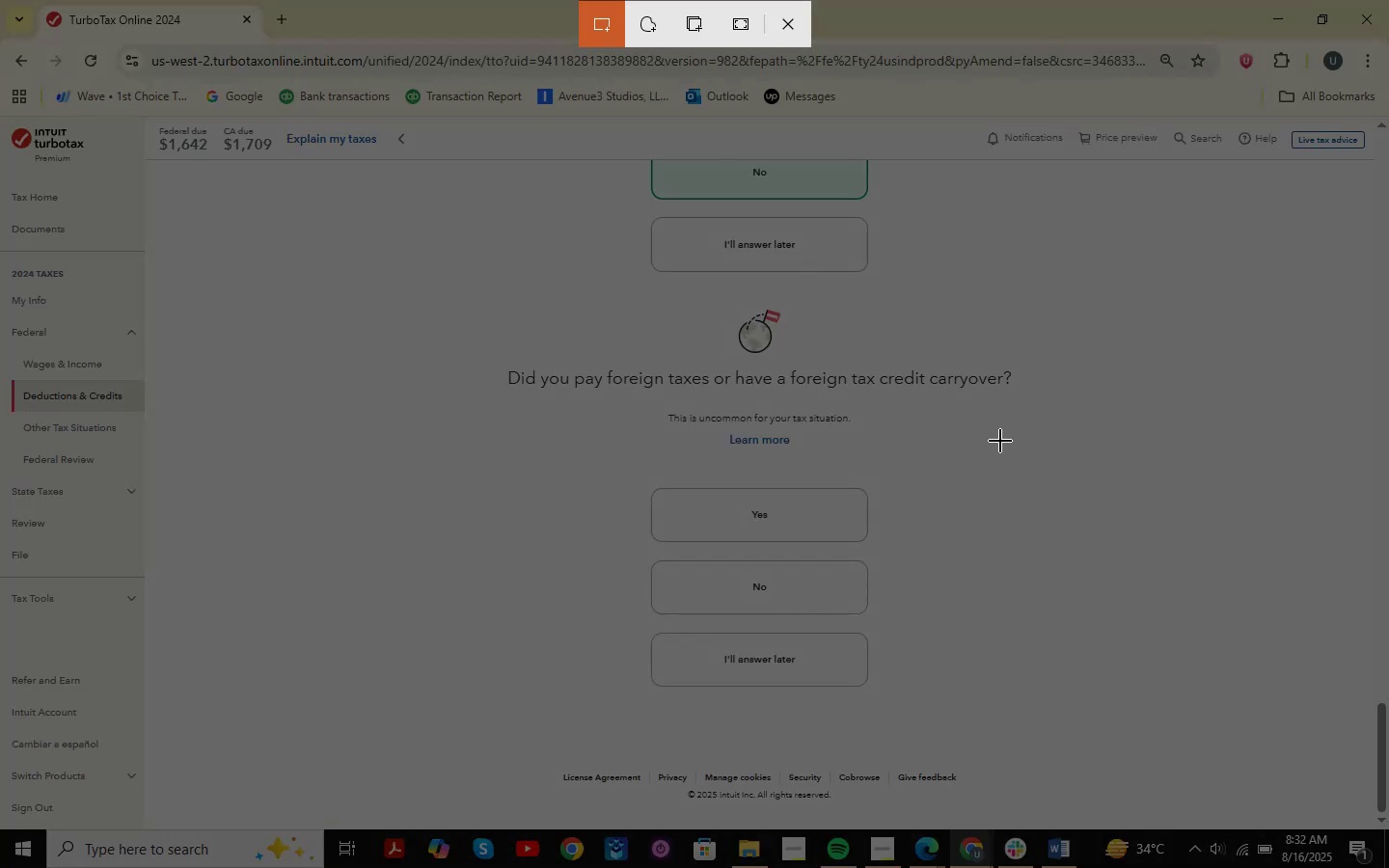 
left_click_drag(start_coordinate=[381, 332], to_coordinate=[1211, 746])
 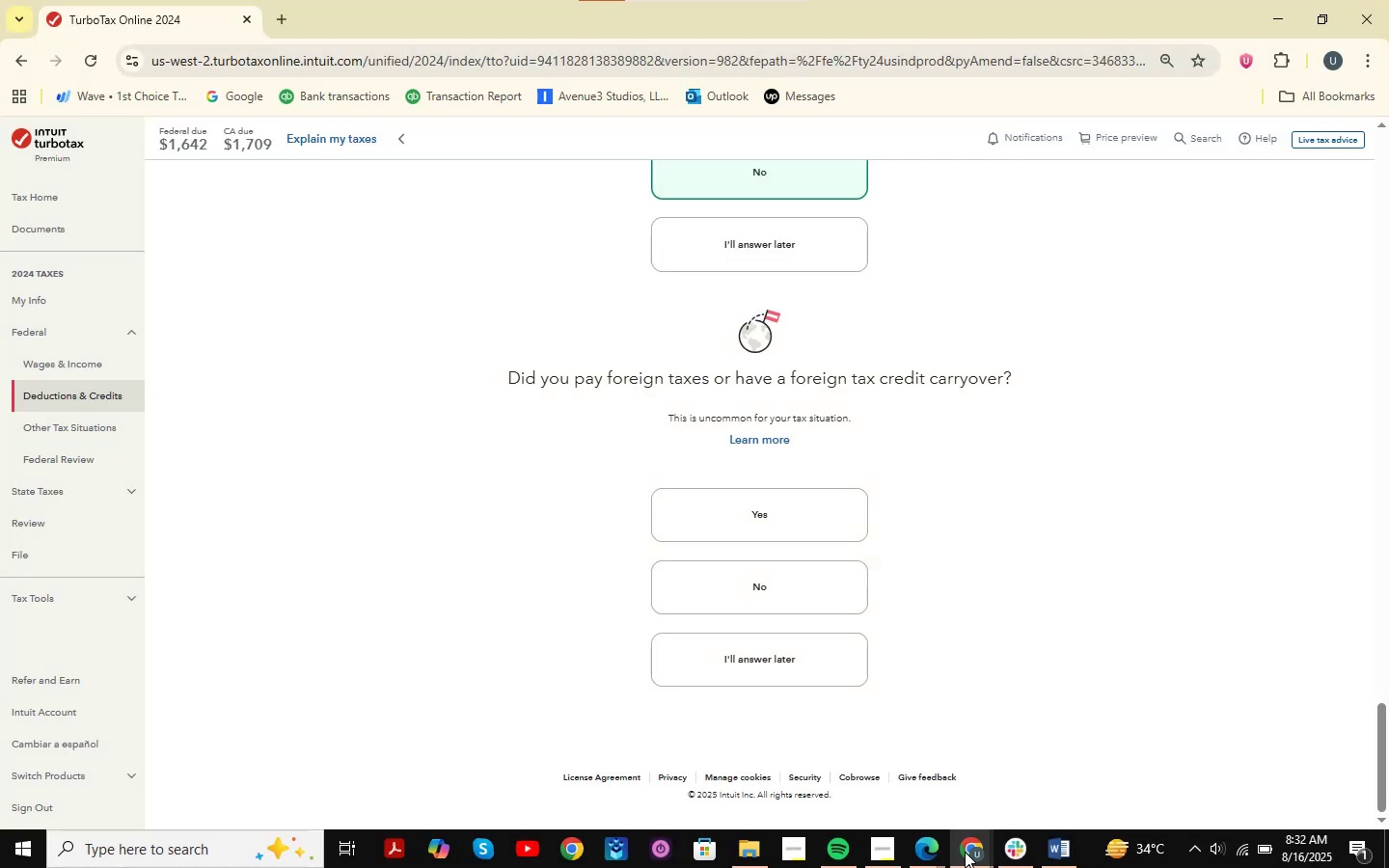 
left_click([965, 855])
 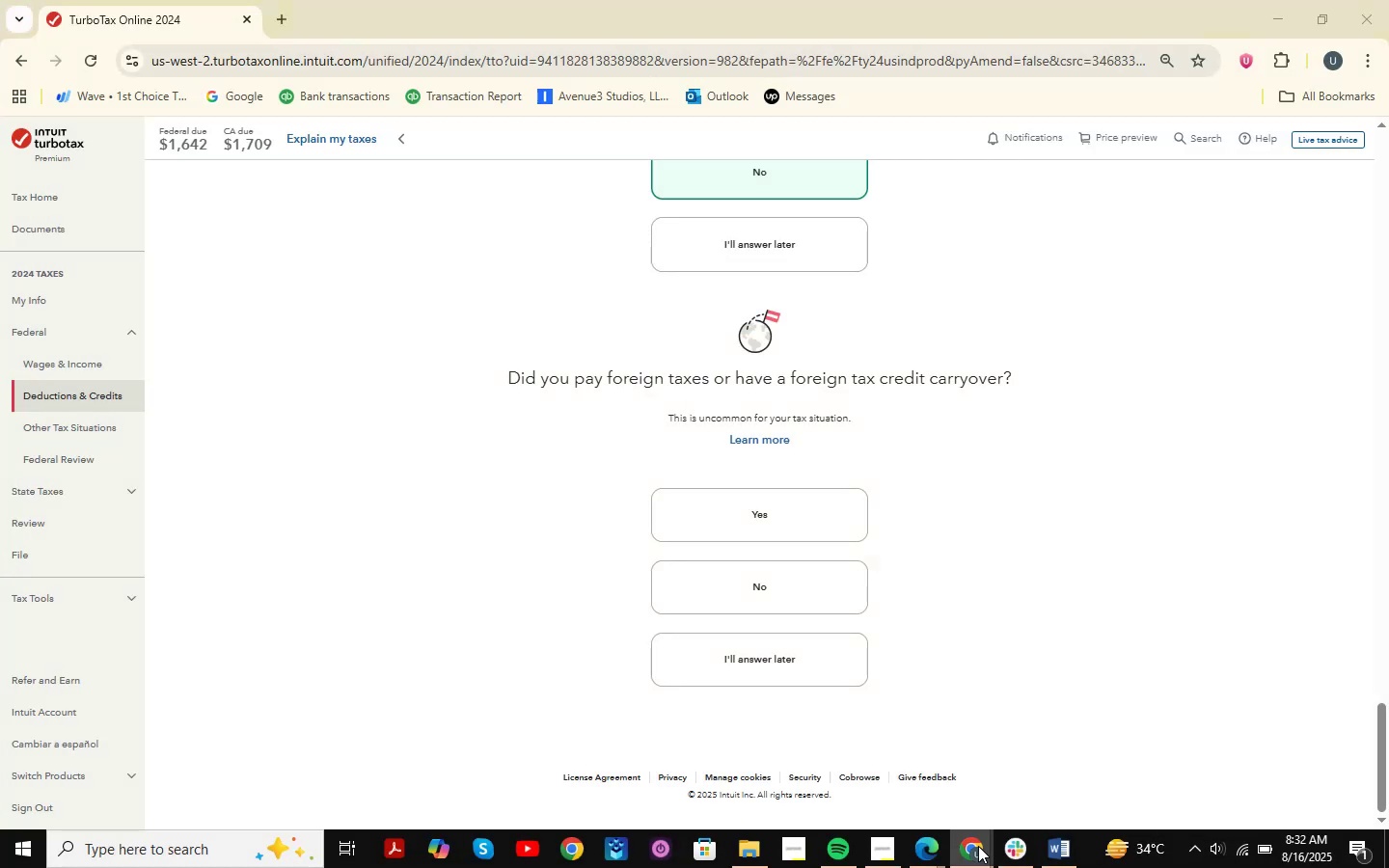 
double_click([1051, 774])
 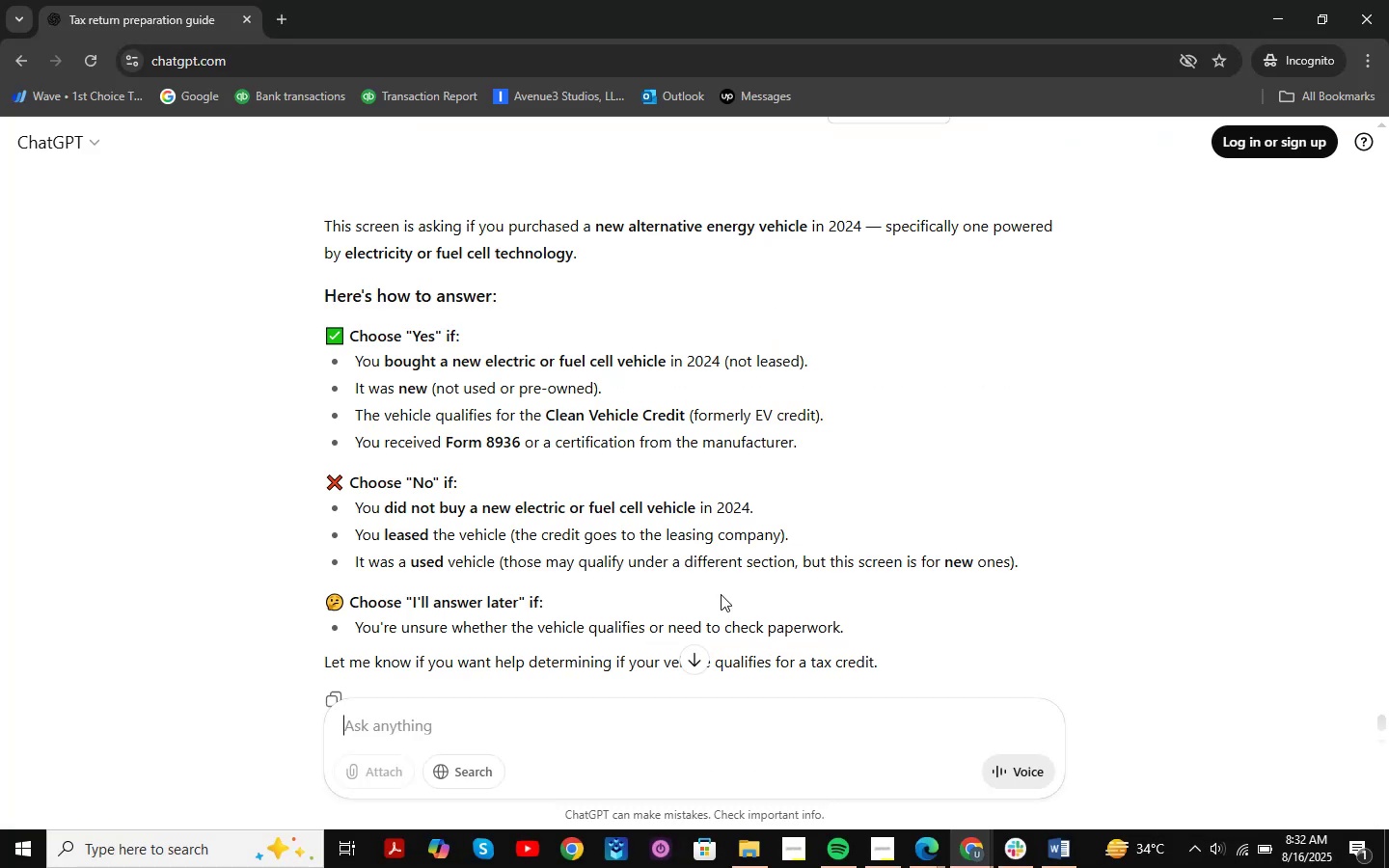 
key(Control+V)
 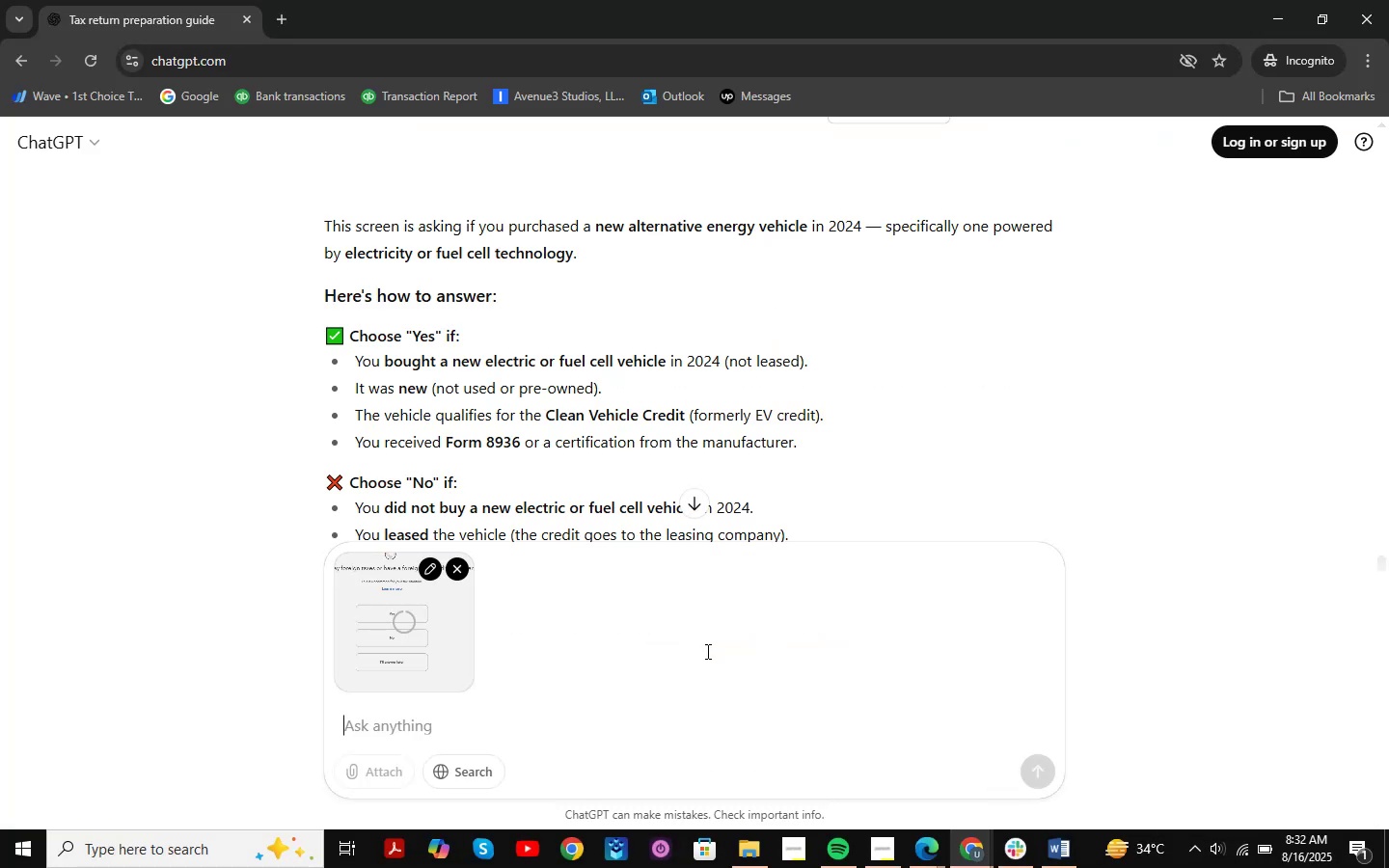 
key(NumpadEnter)
 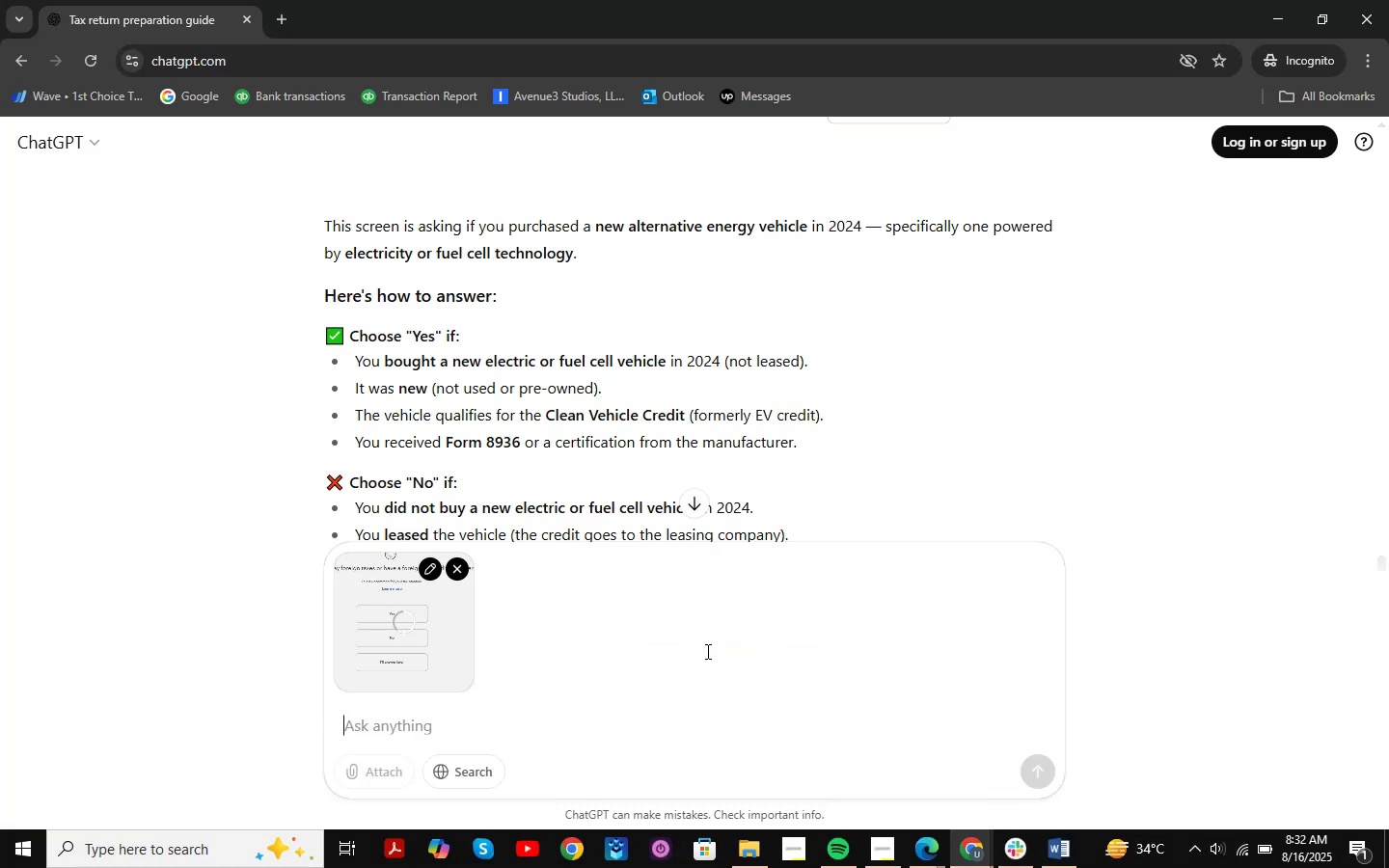 
key(NumpadEnter)
 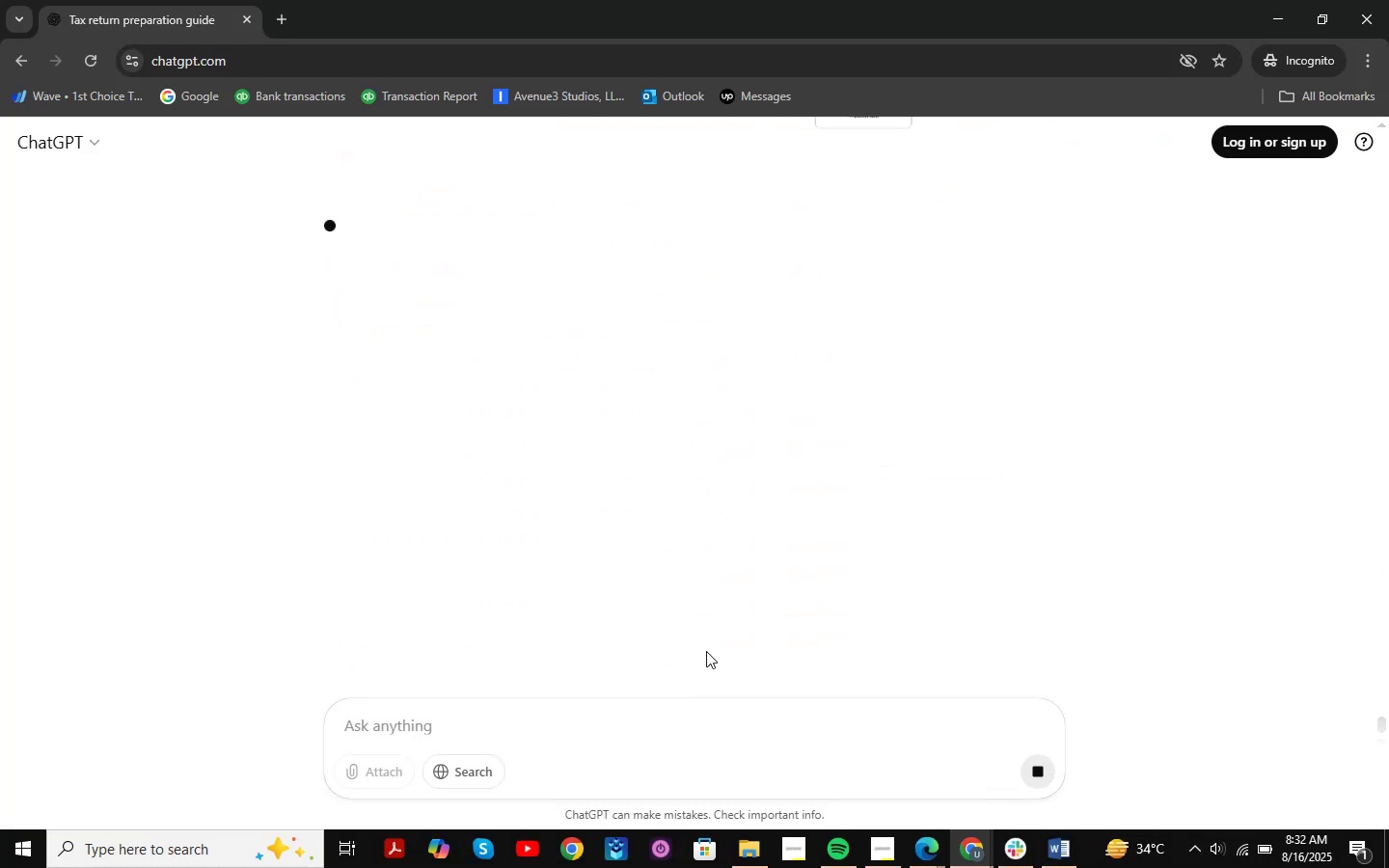 
wait(8.13)
 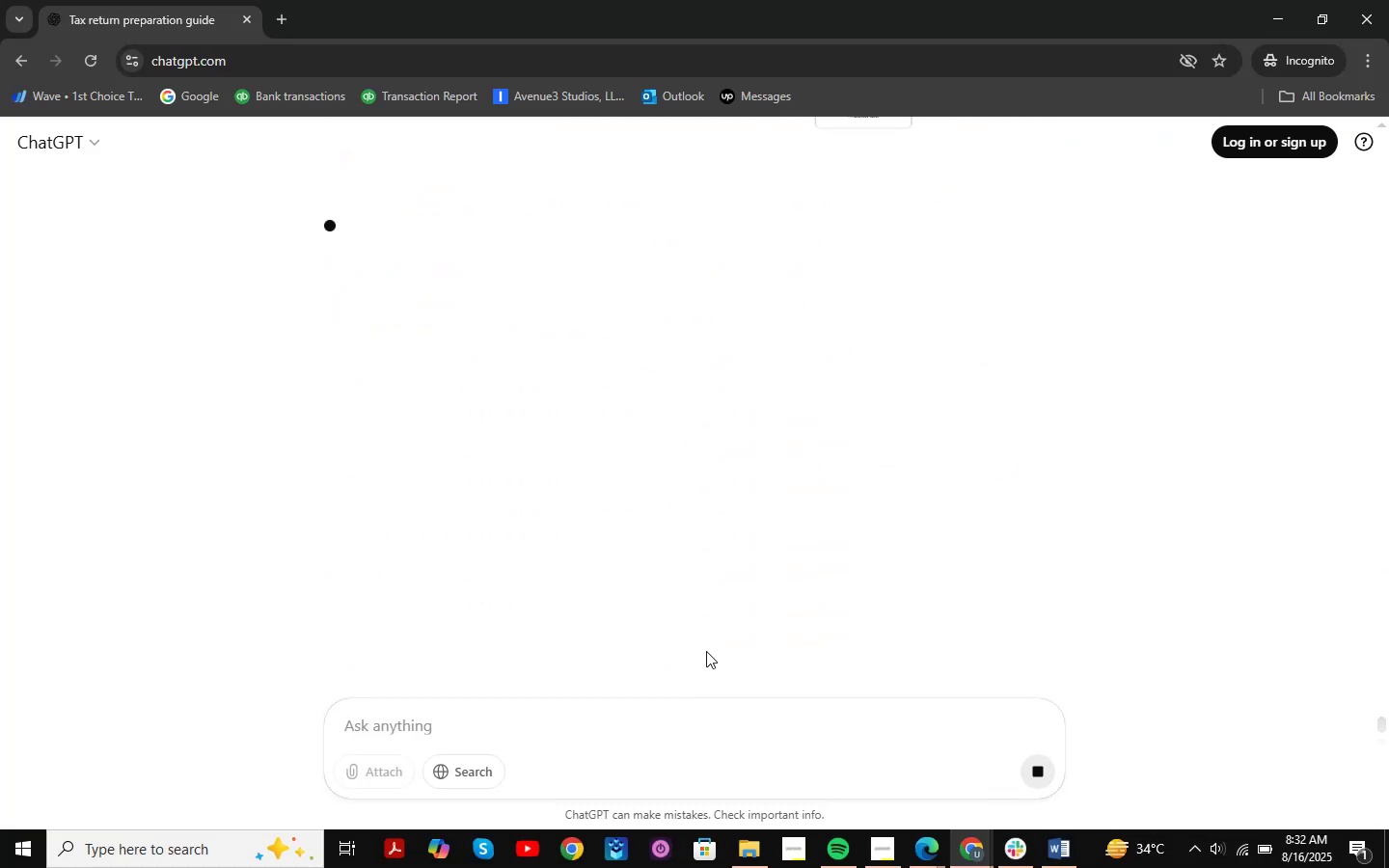 
scroll: coordinate [650, 434], scroll_direction: up, amount: 3.0
 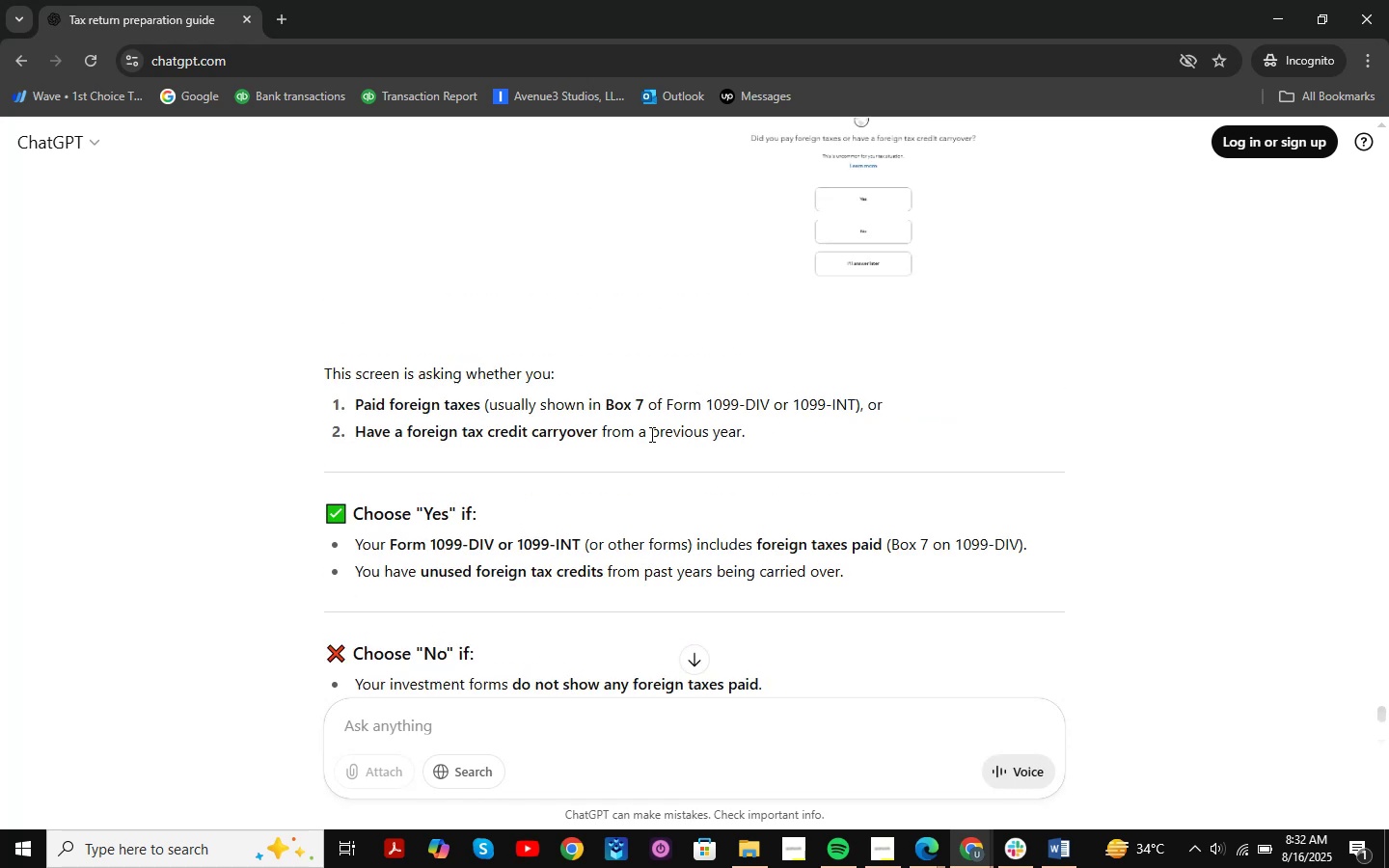 
mouse_move([677, 448])
 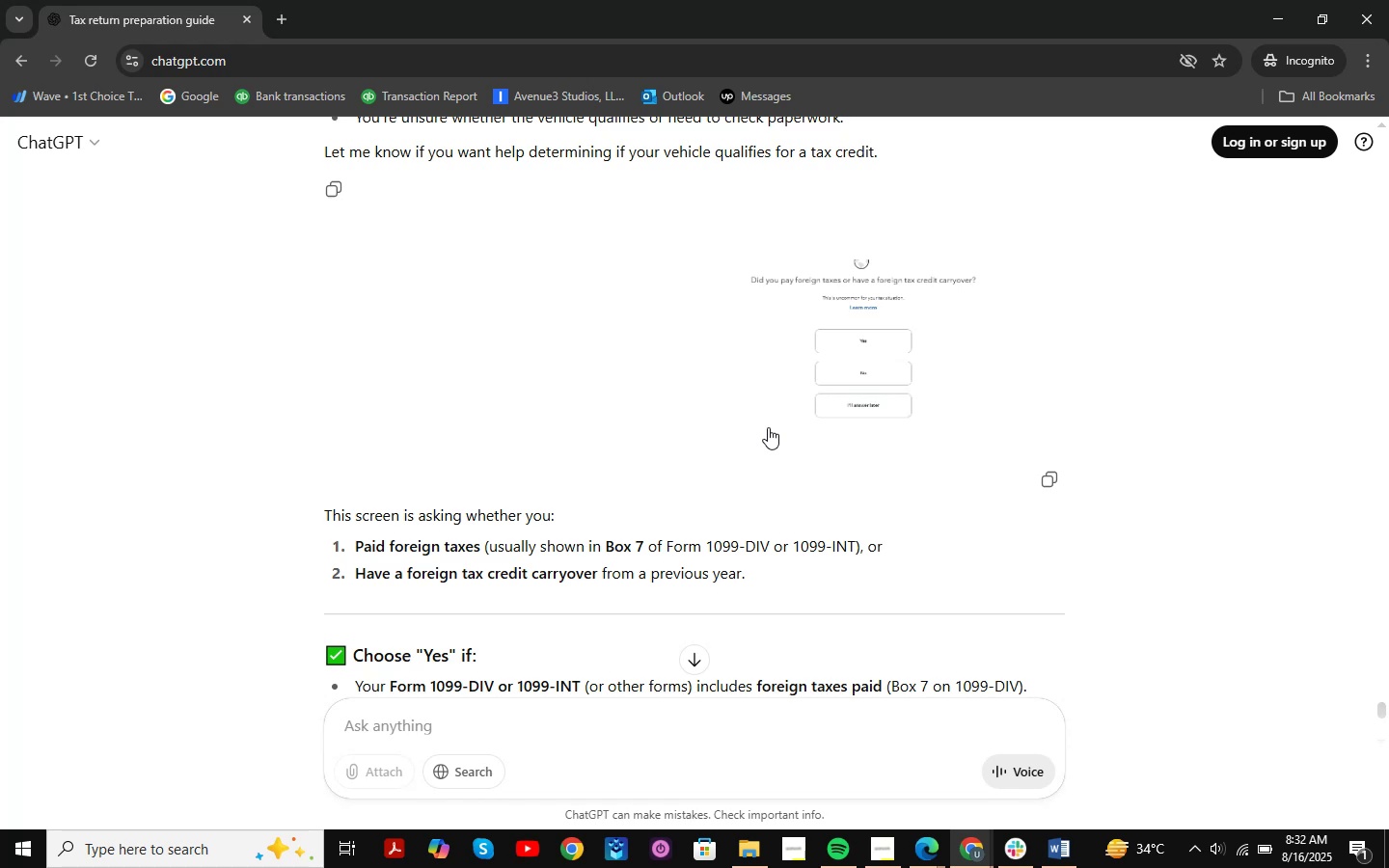 
wait(7.23)
 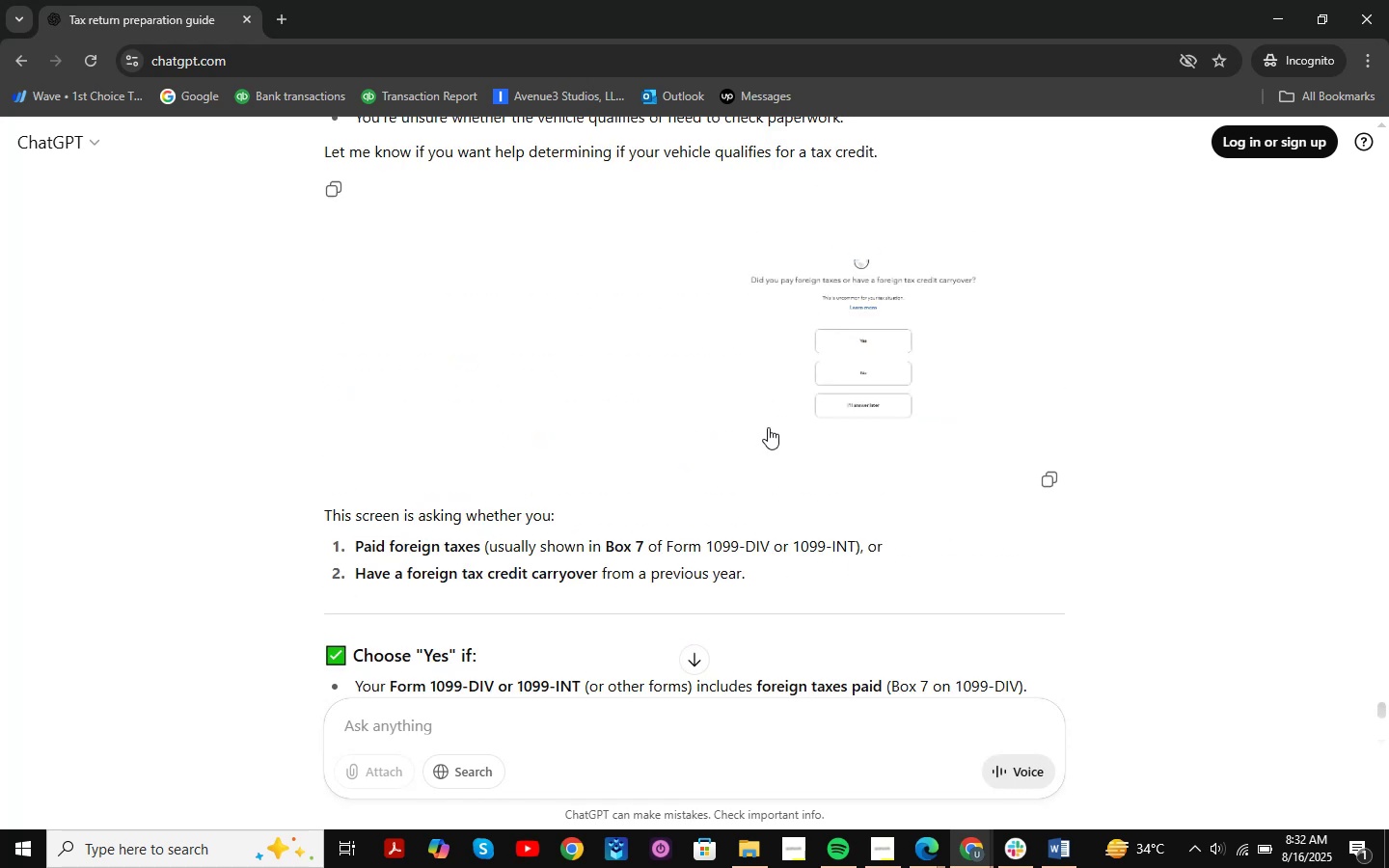 
scroll: coordinate [768, 427], scroll_direction: down, amount: 4.0
 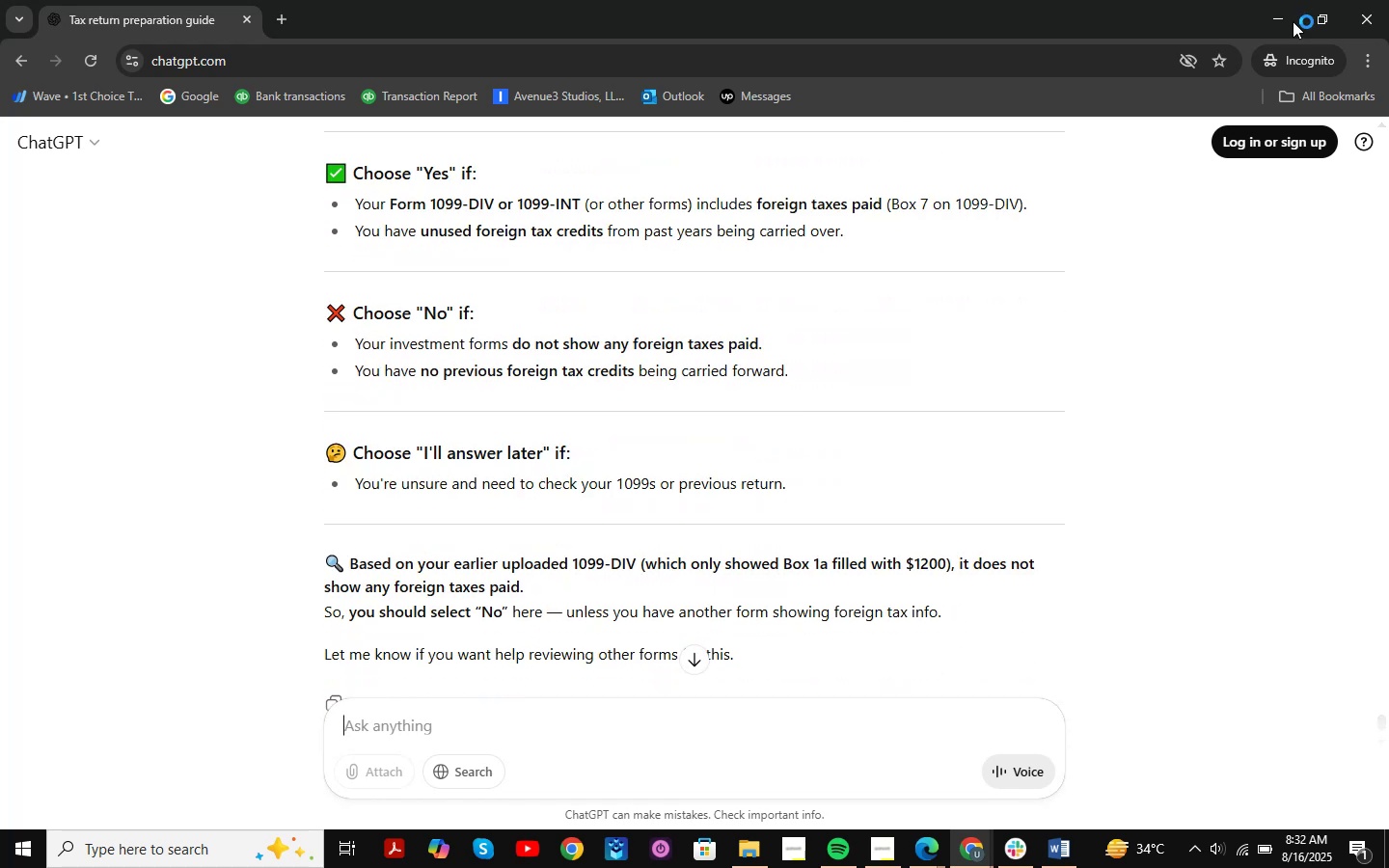 
left_click([1290, 15])
 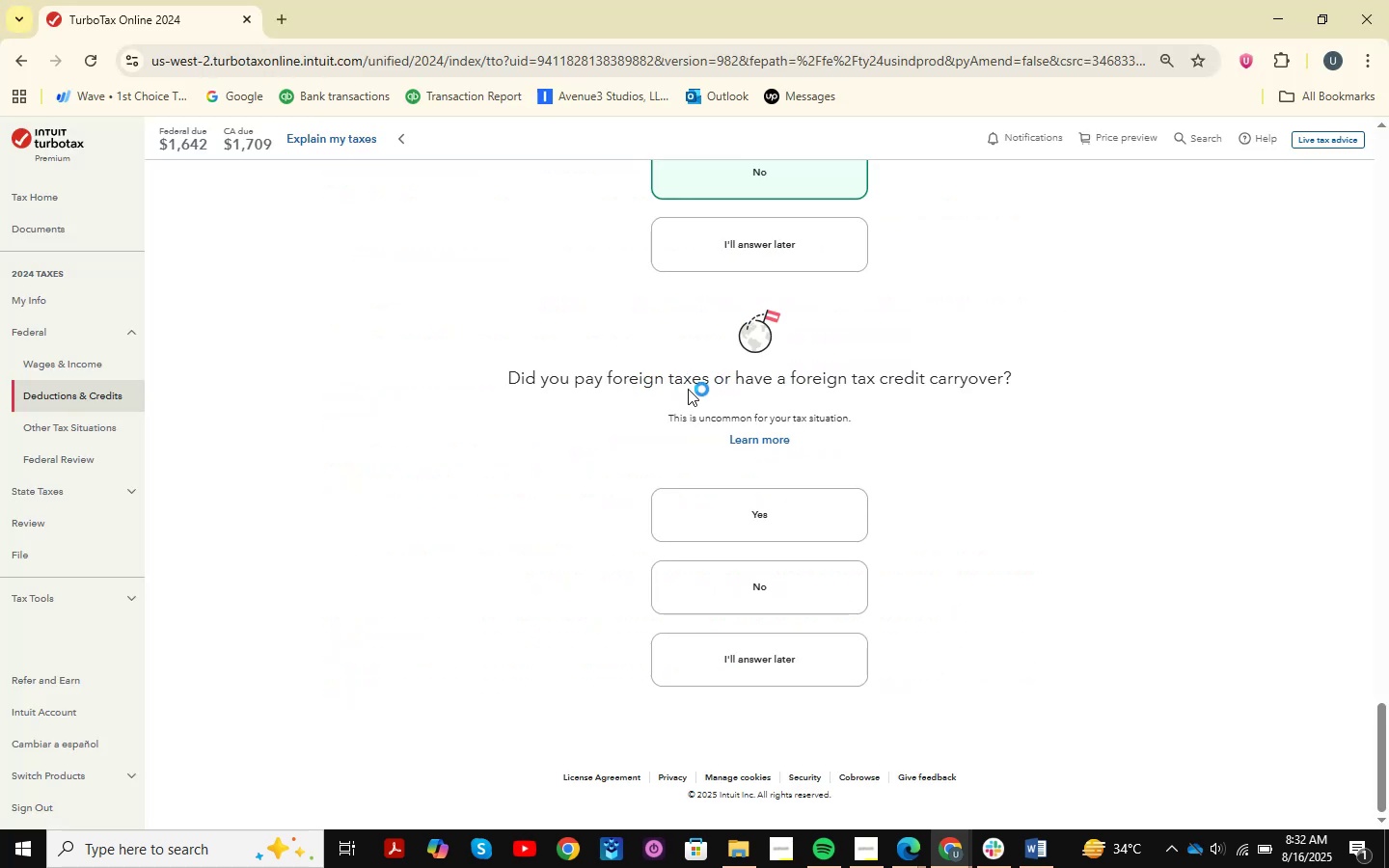 
mouse_move([1022, 858])
 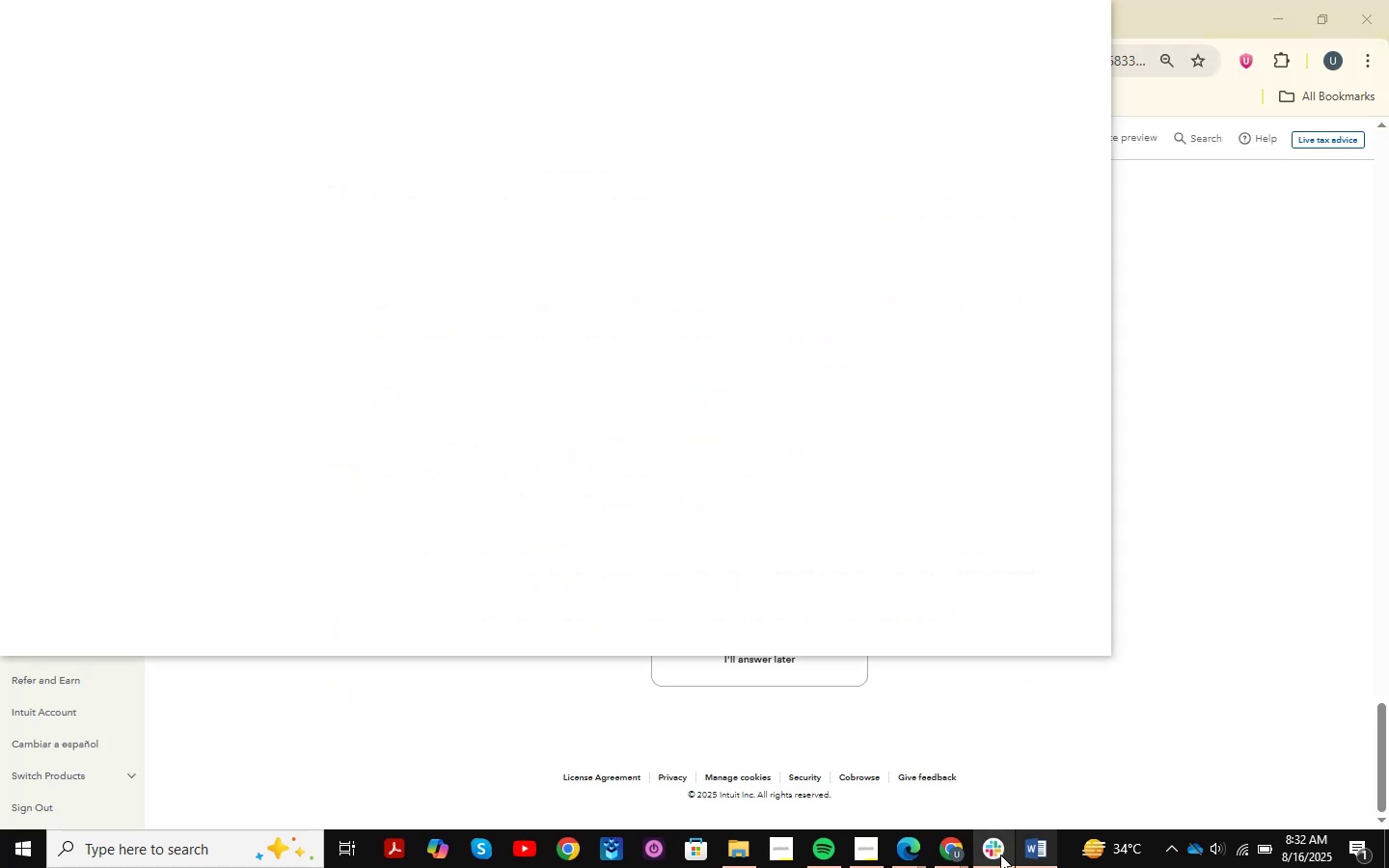 
left_click([1037, 855])
 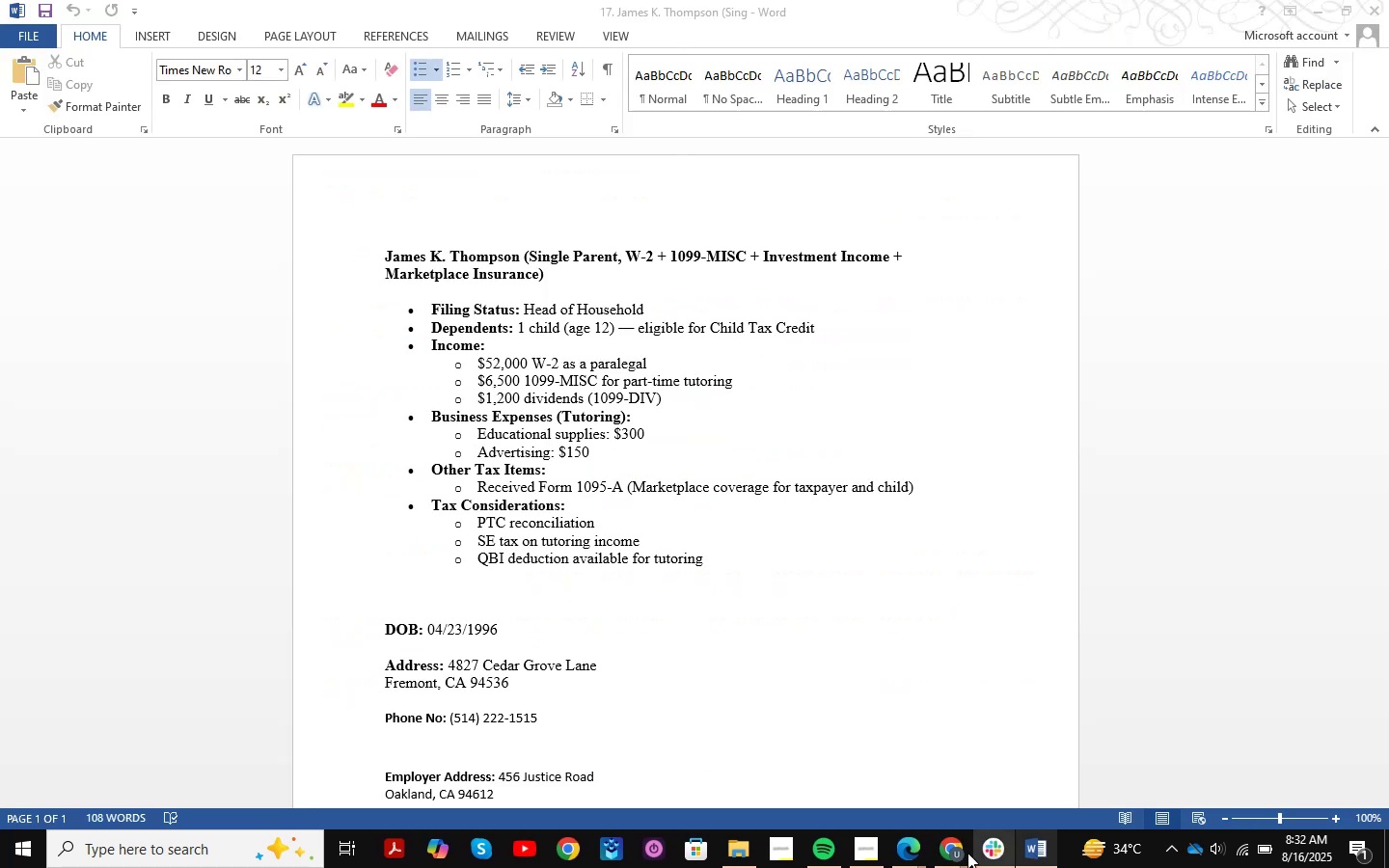 
left_click([879, 843])
 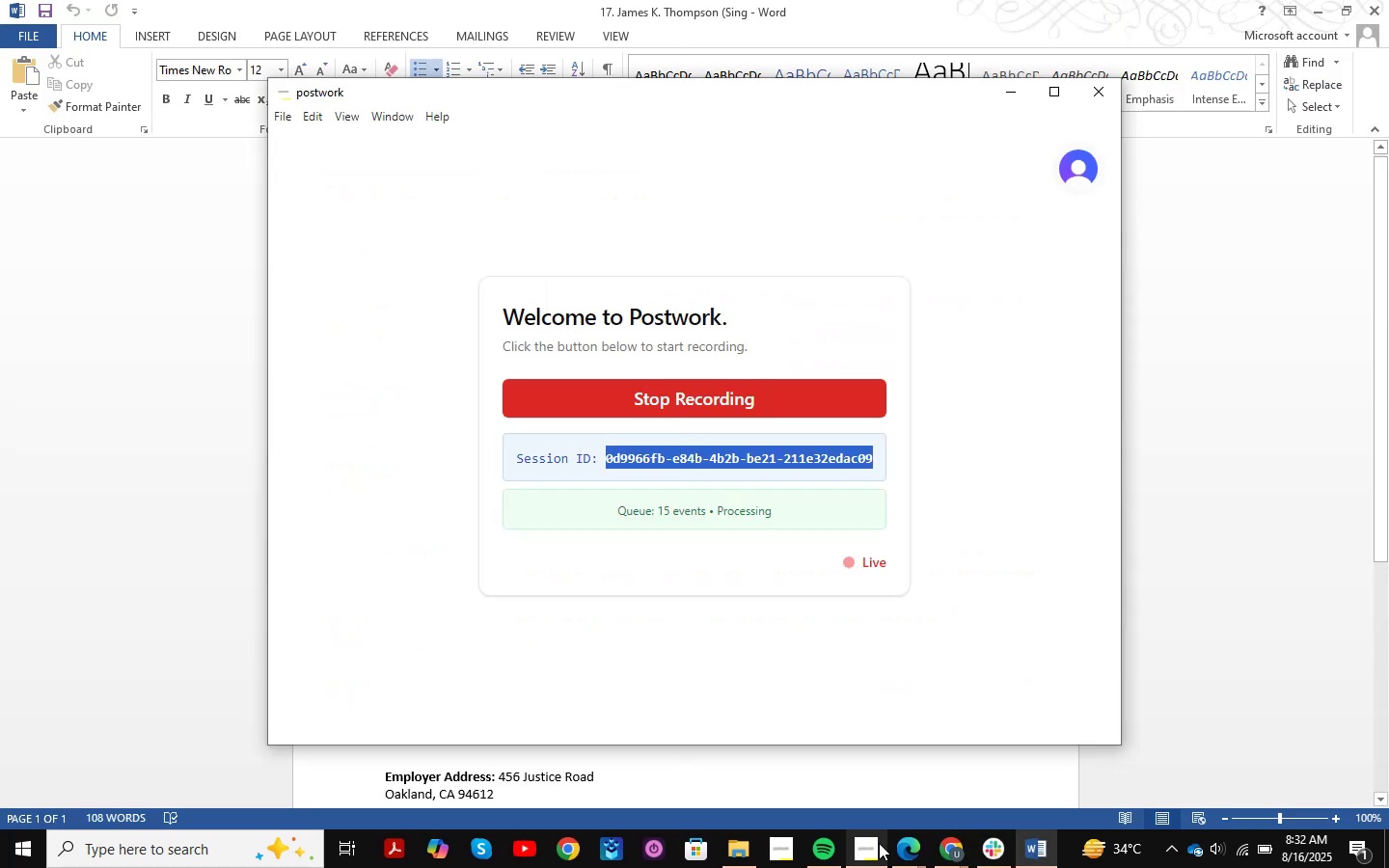 
left_click([868, 845])
 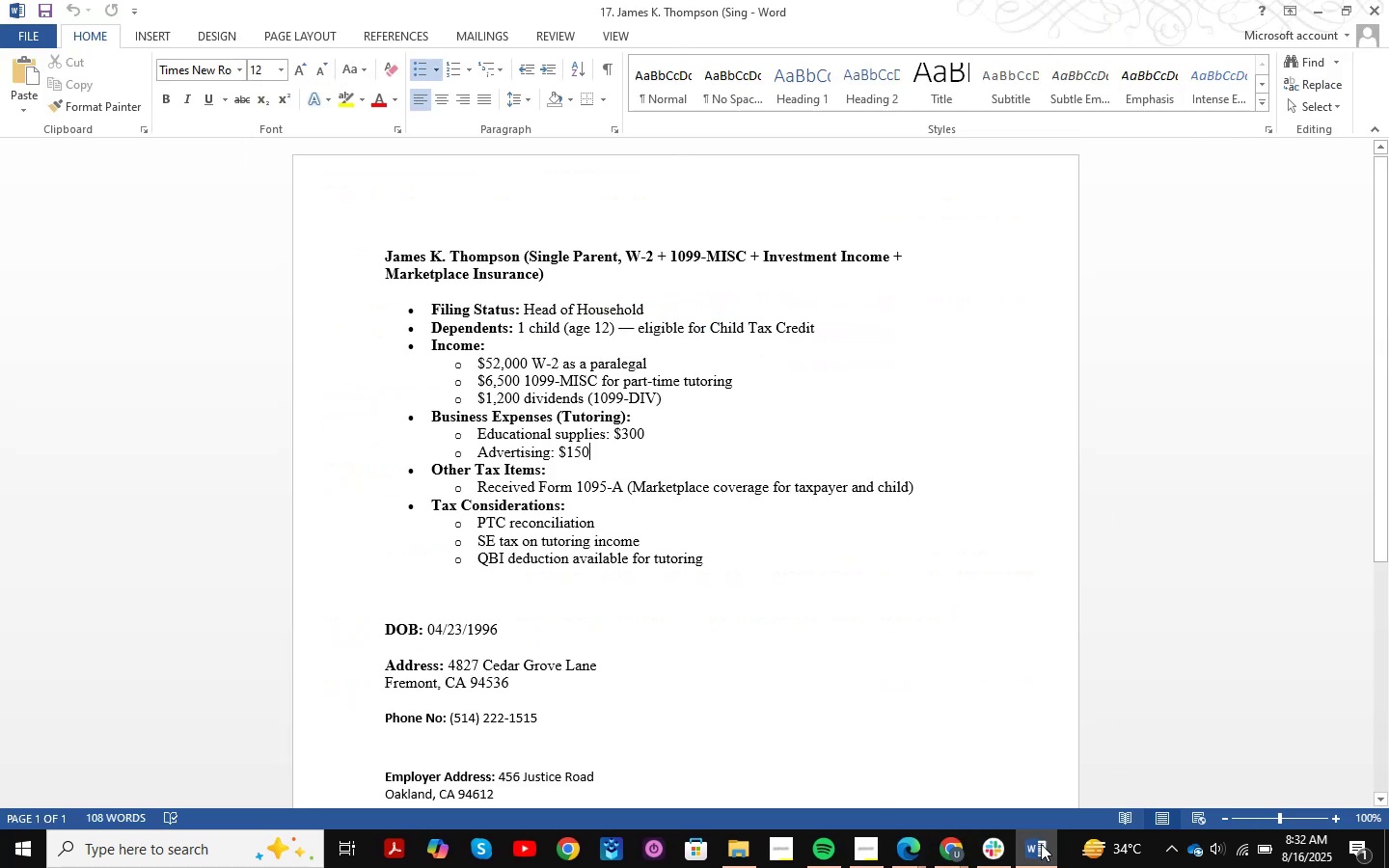 
left_click([1036, 851])
 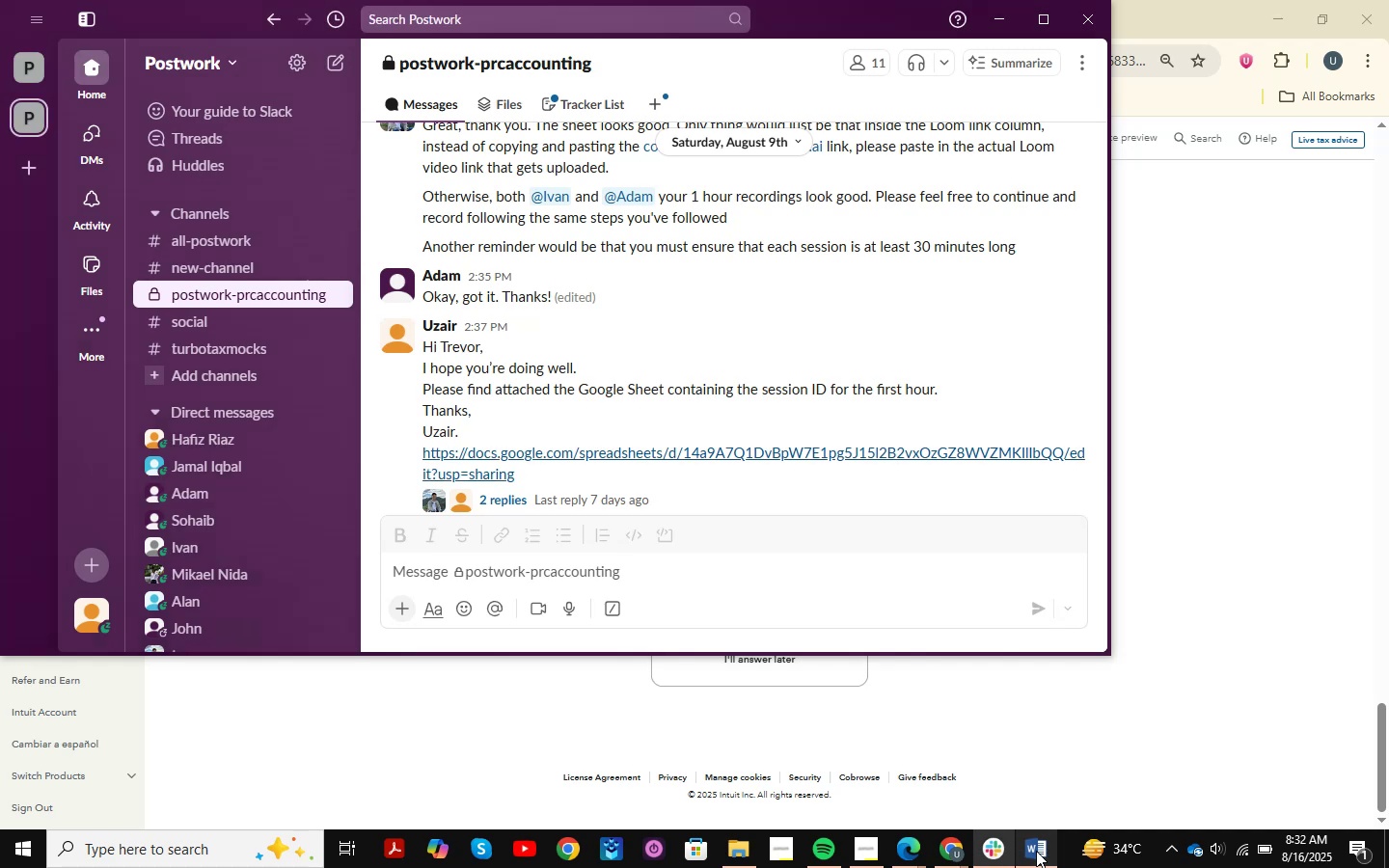 
left_click([1036, 851])
 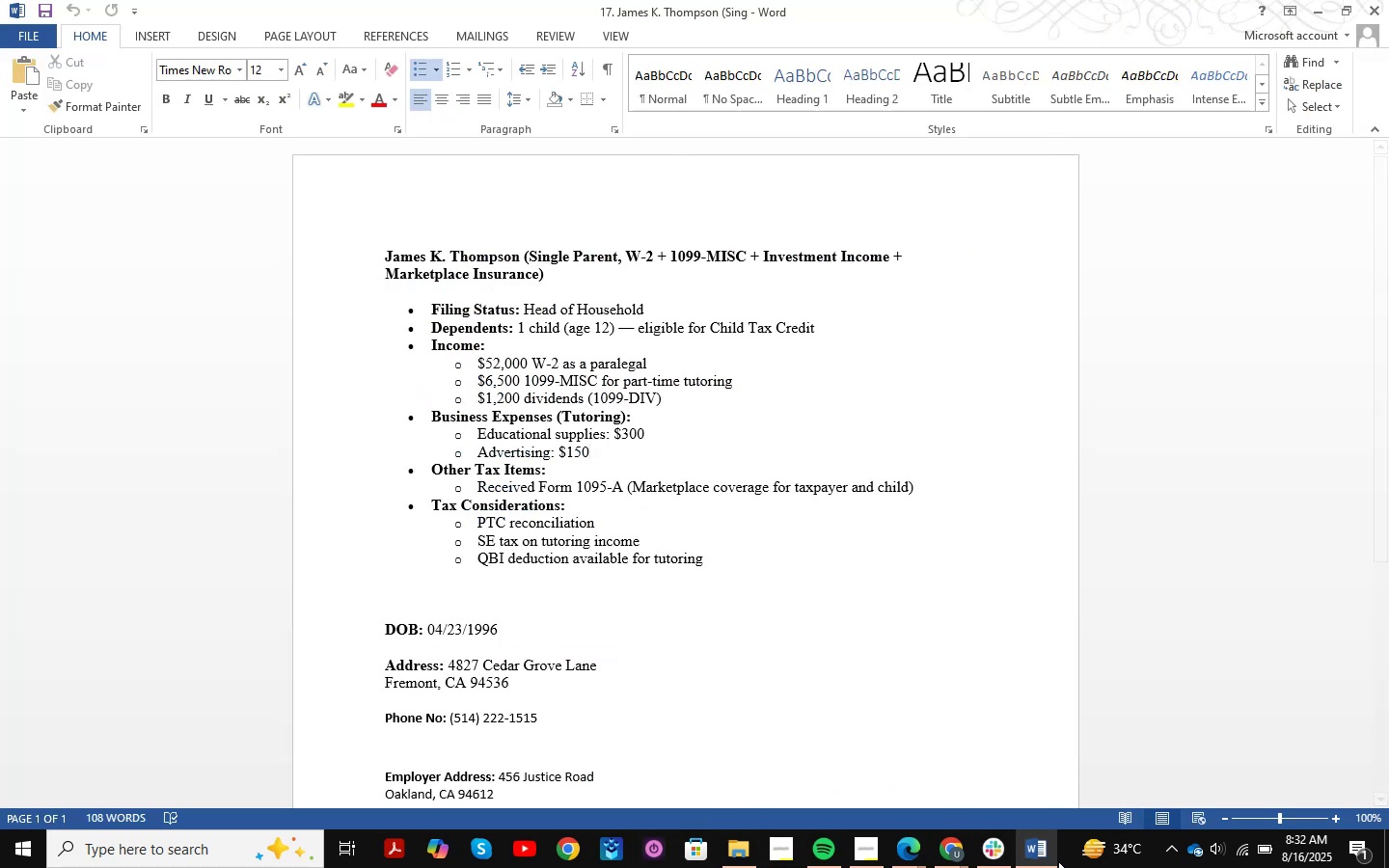 
left_click([1044, 852])
 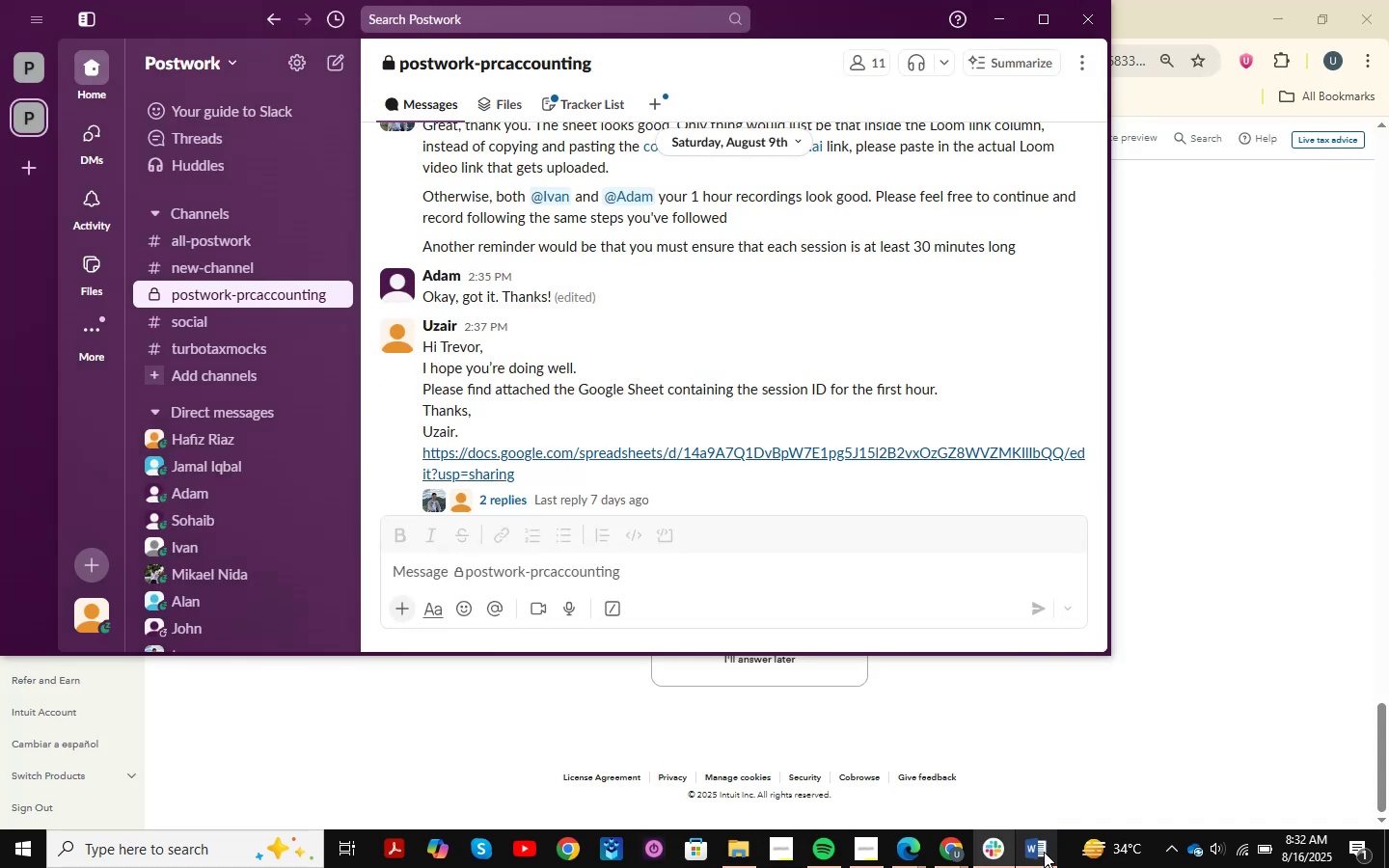 
left_click([1044, 852])
 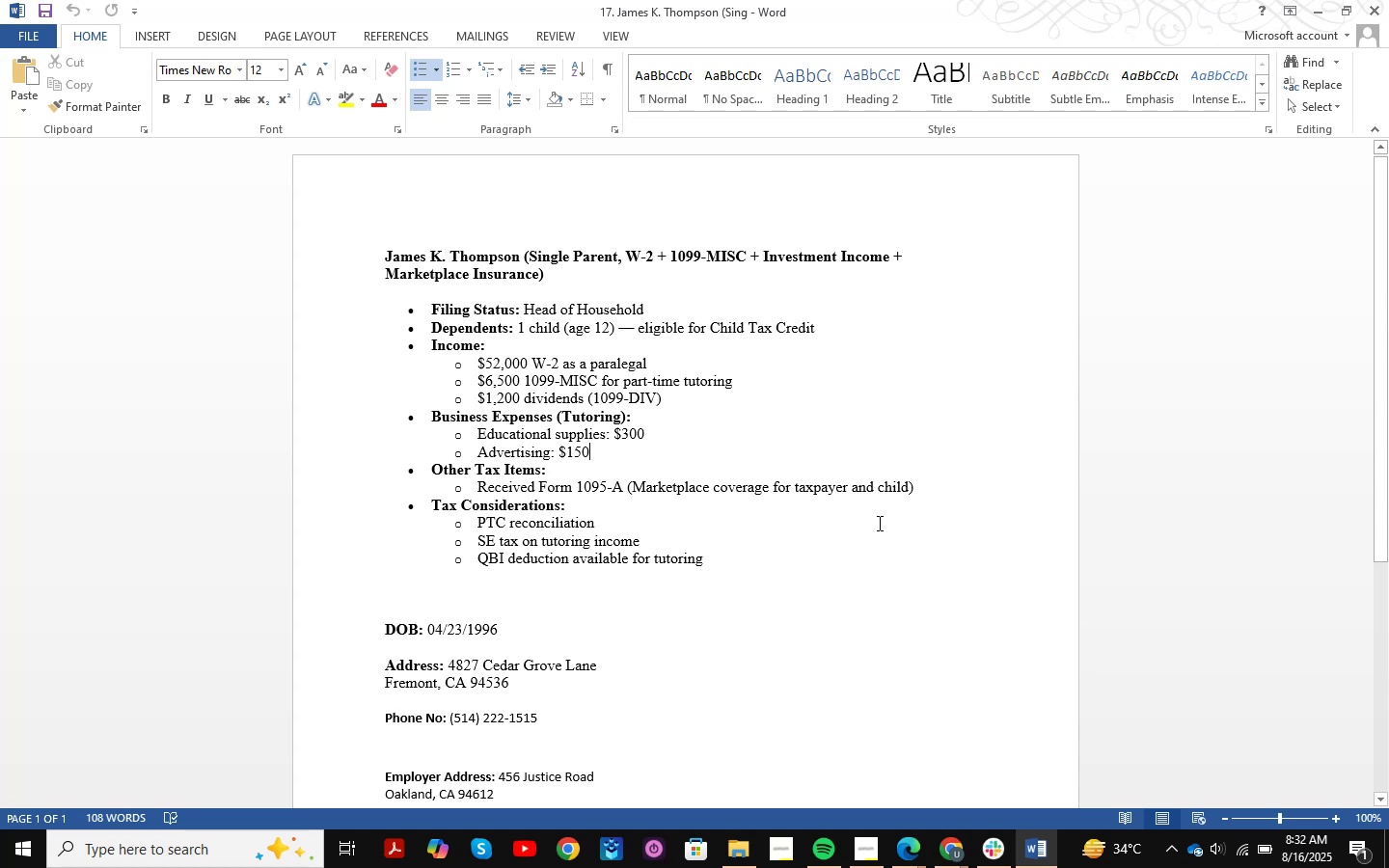 
wait(12.33)
 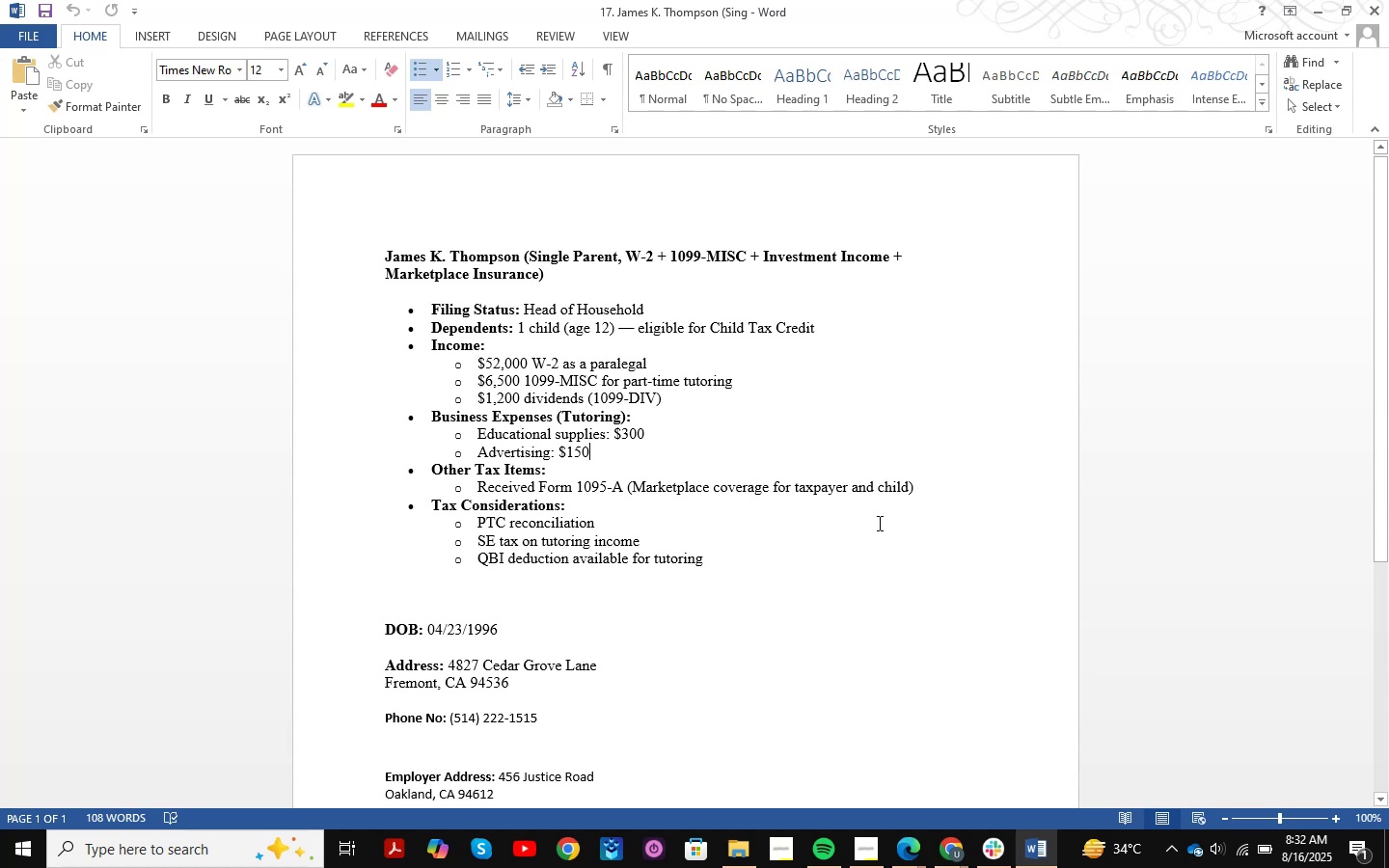 
scroll: coordinate [795, 417], scroll_direction: down, amount: 2.0
 